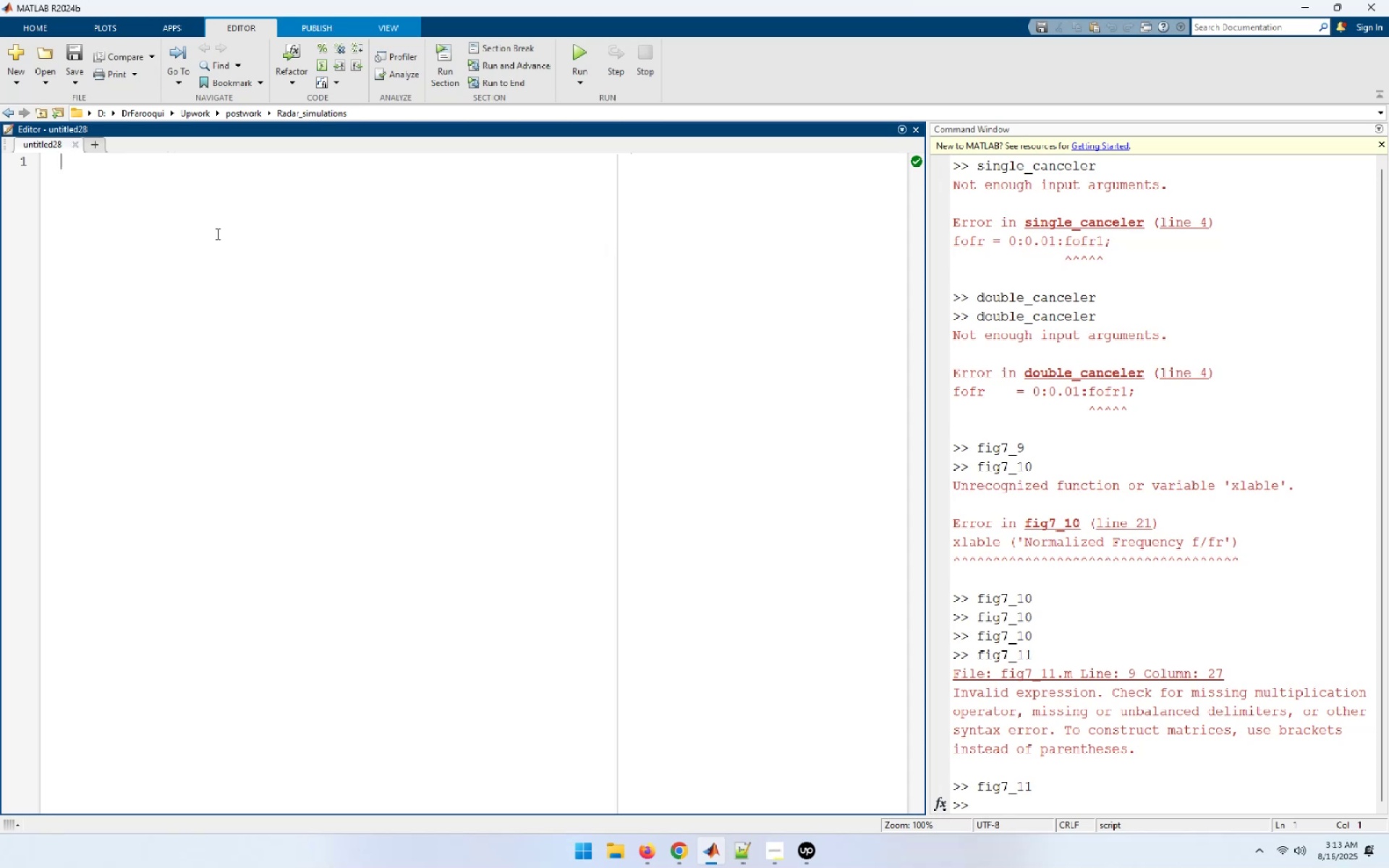 
wait(5.75)
 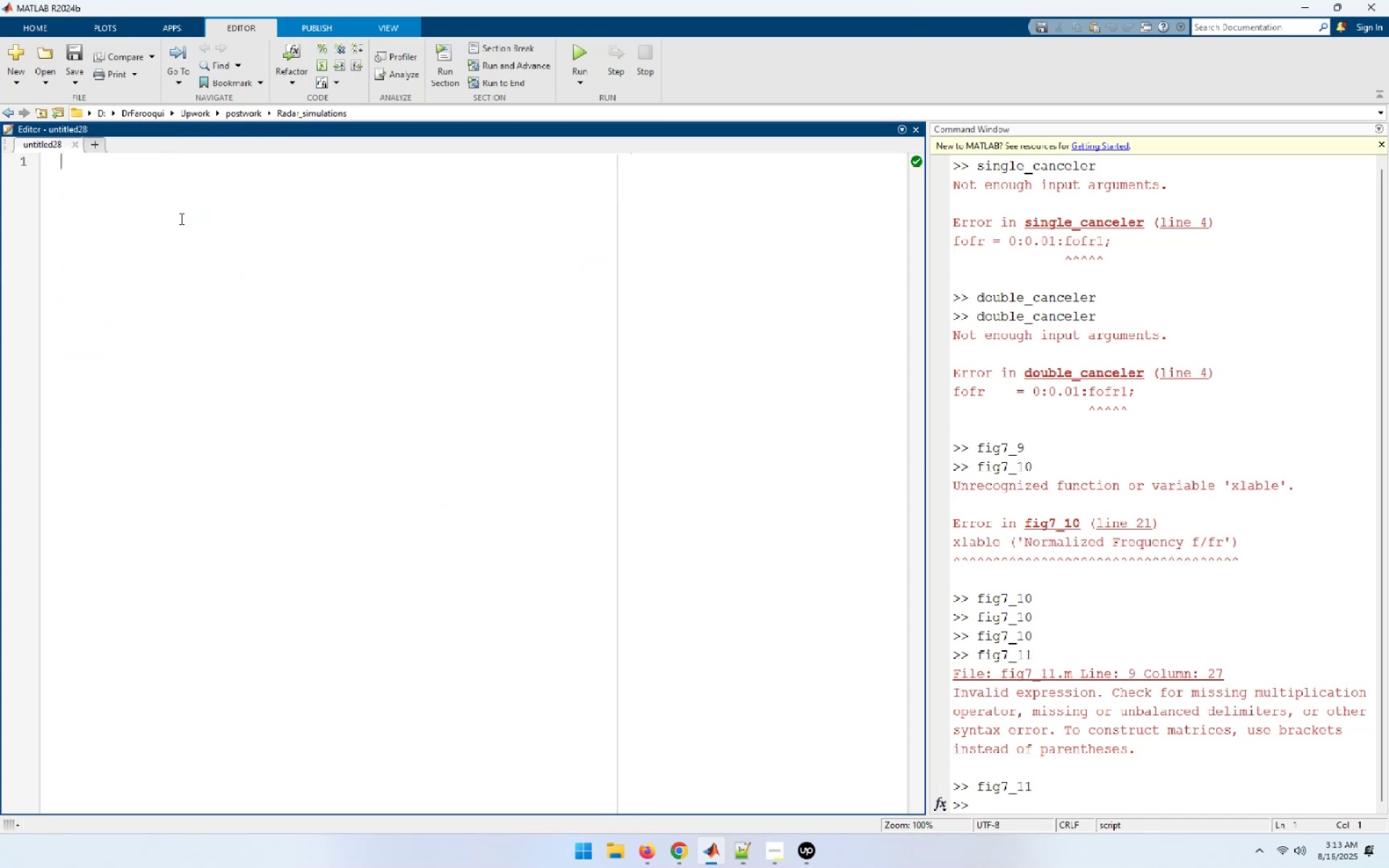 
key(Control+F)
 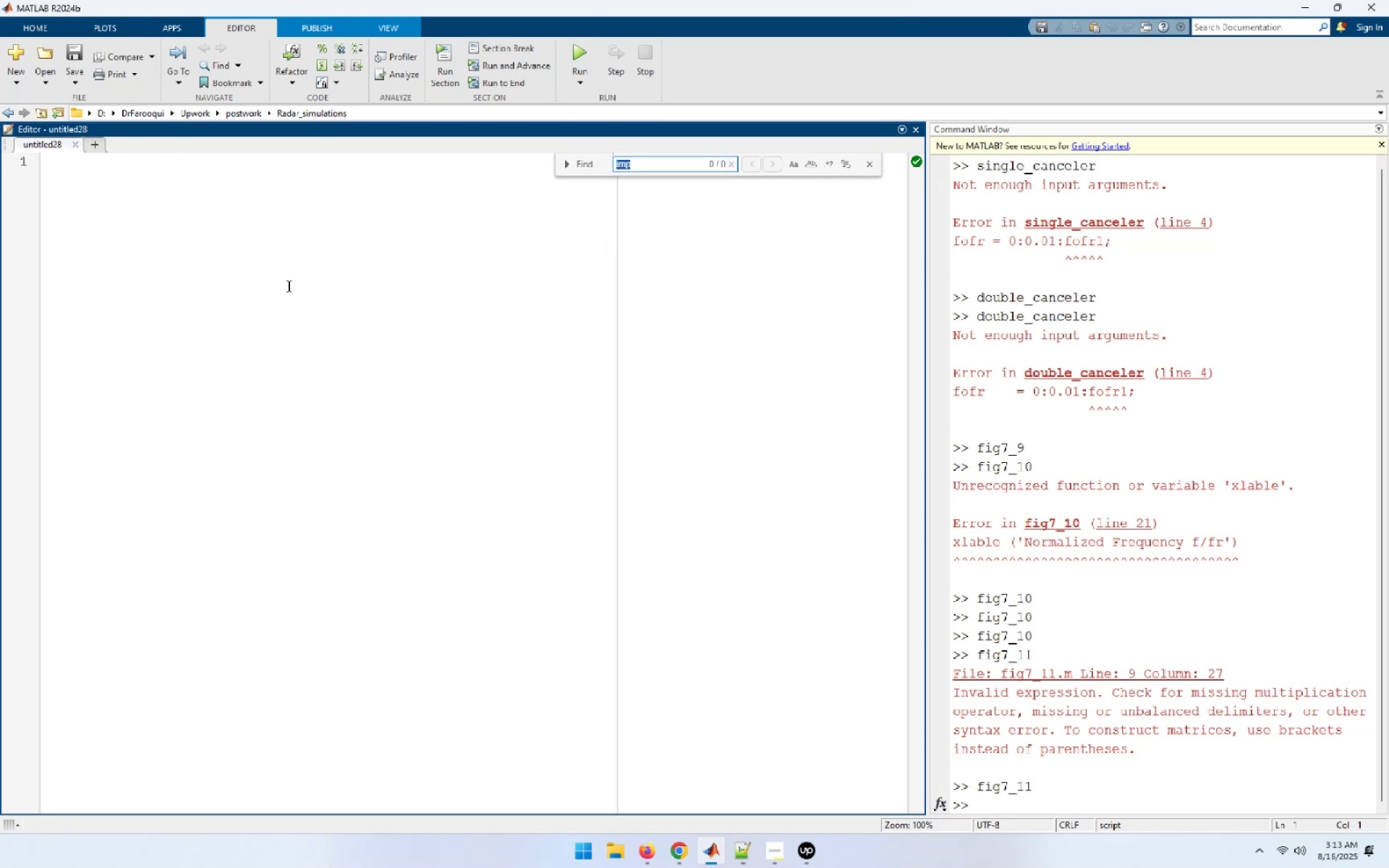 
left_click([871, 166])
 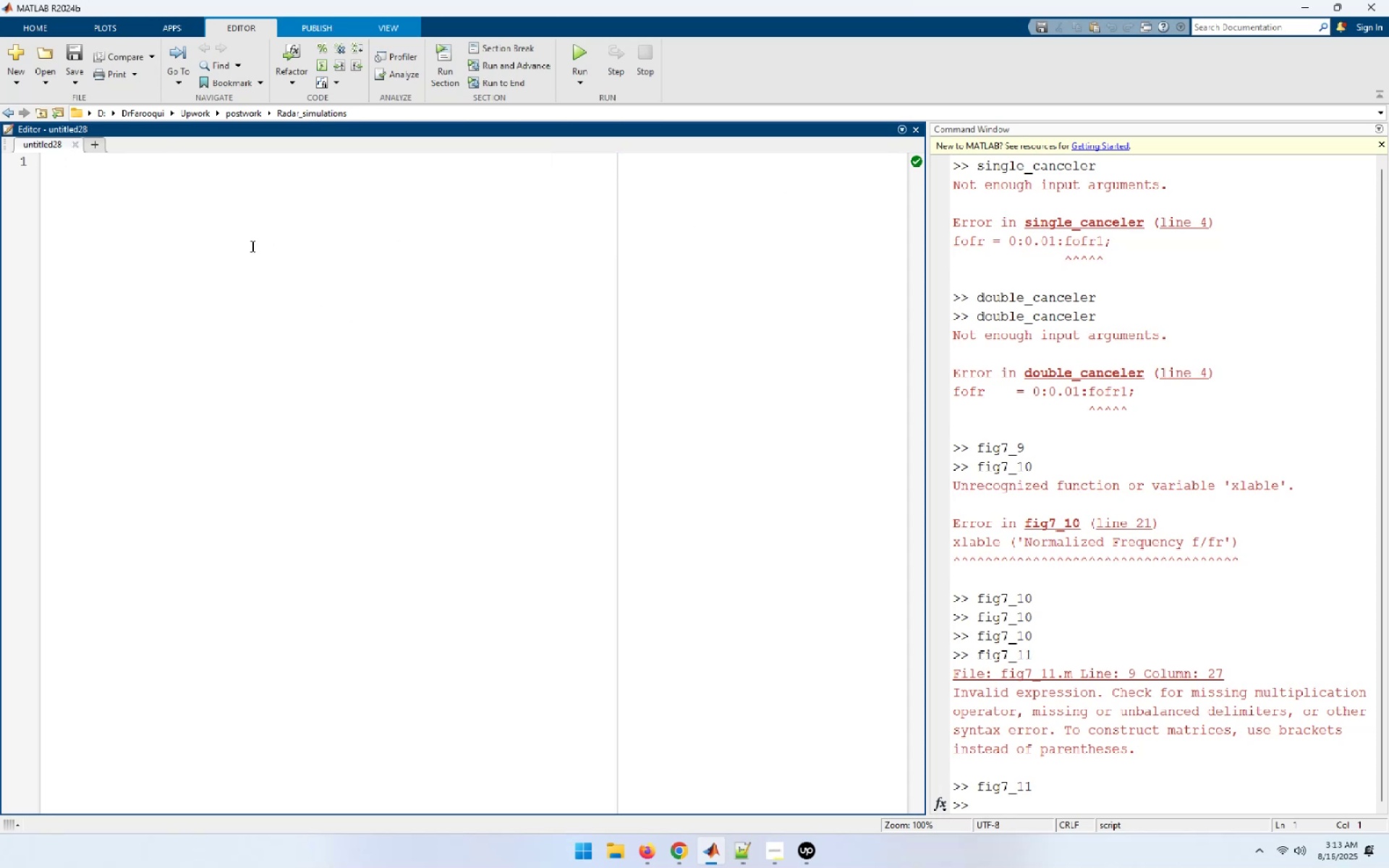 
key(Control+S)
 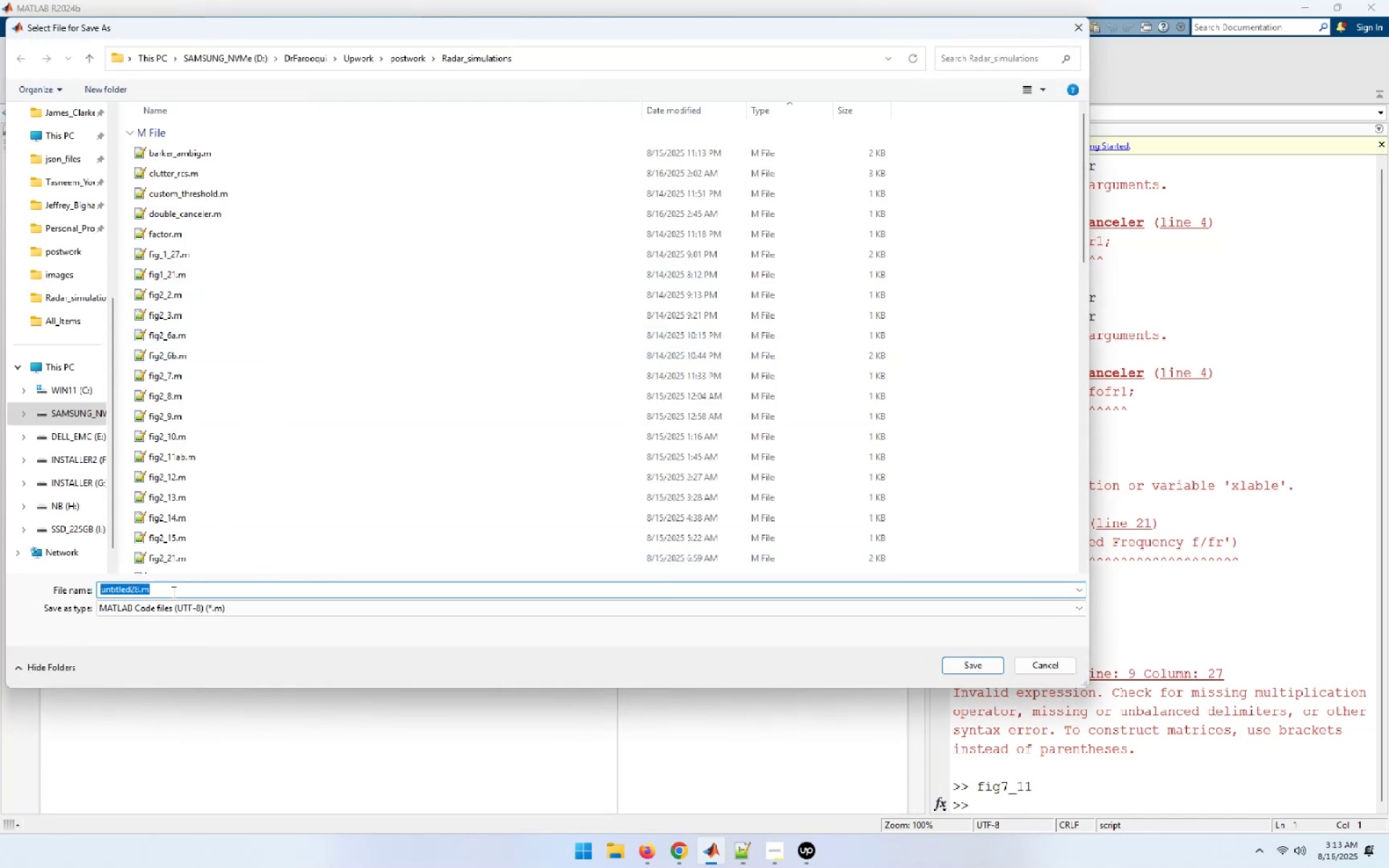 
key(ArrowRight)
 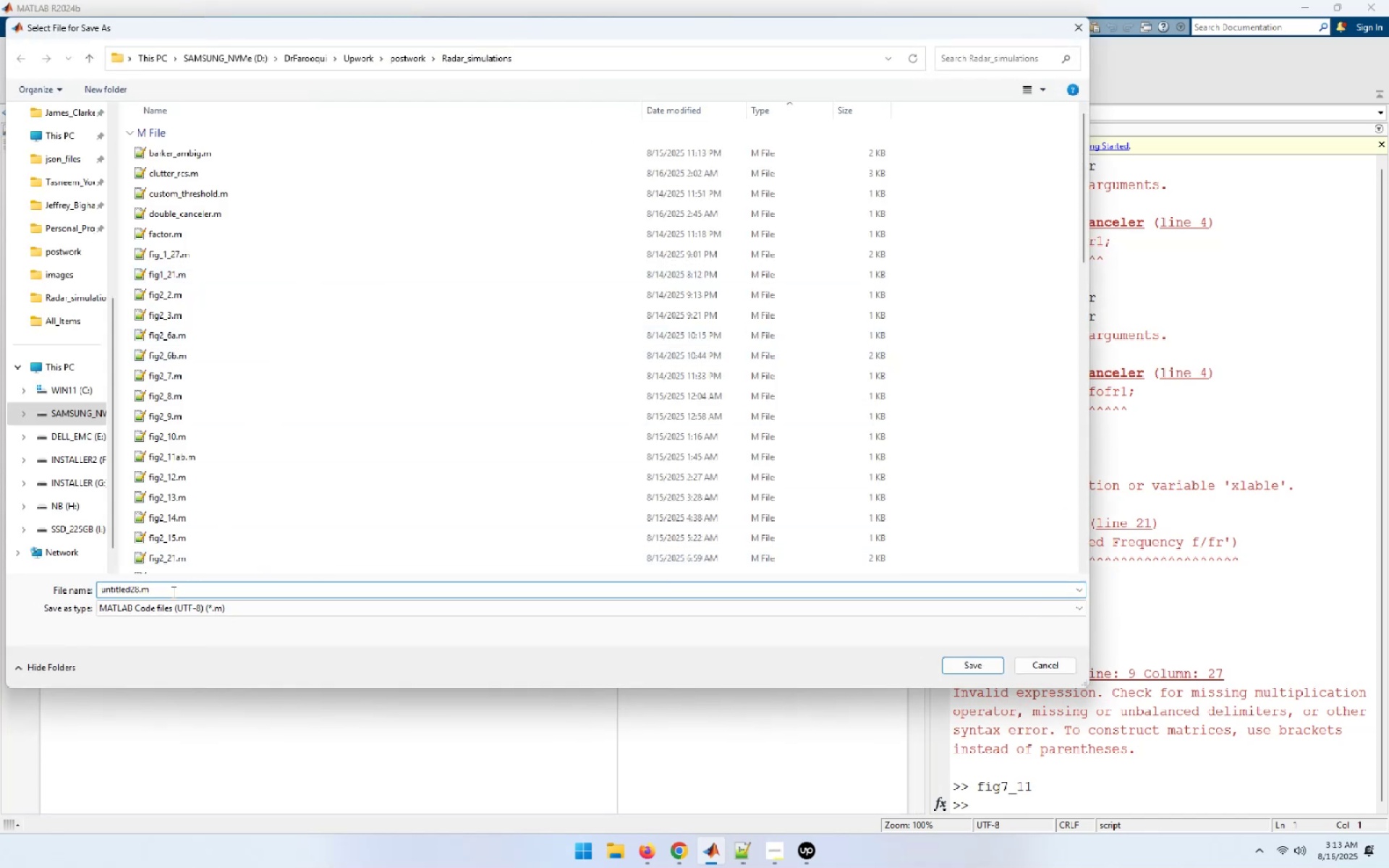 
key(ArrowLeft)
 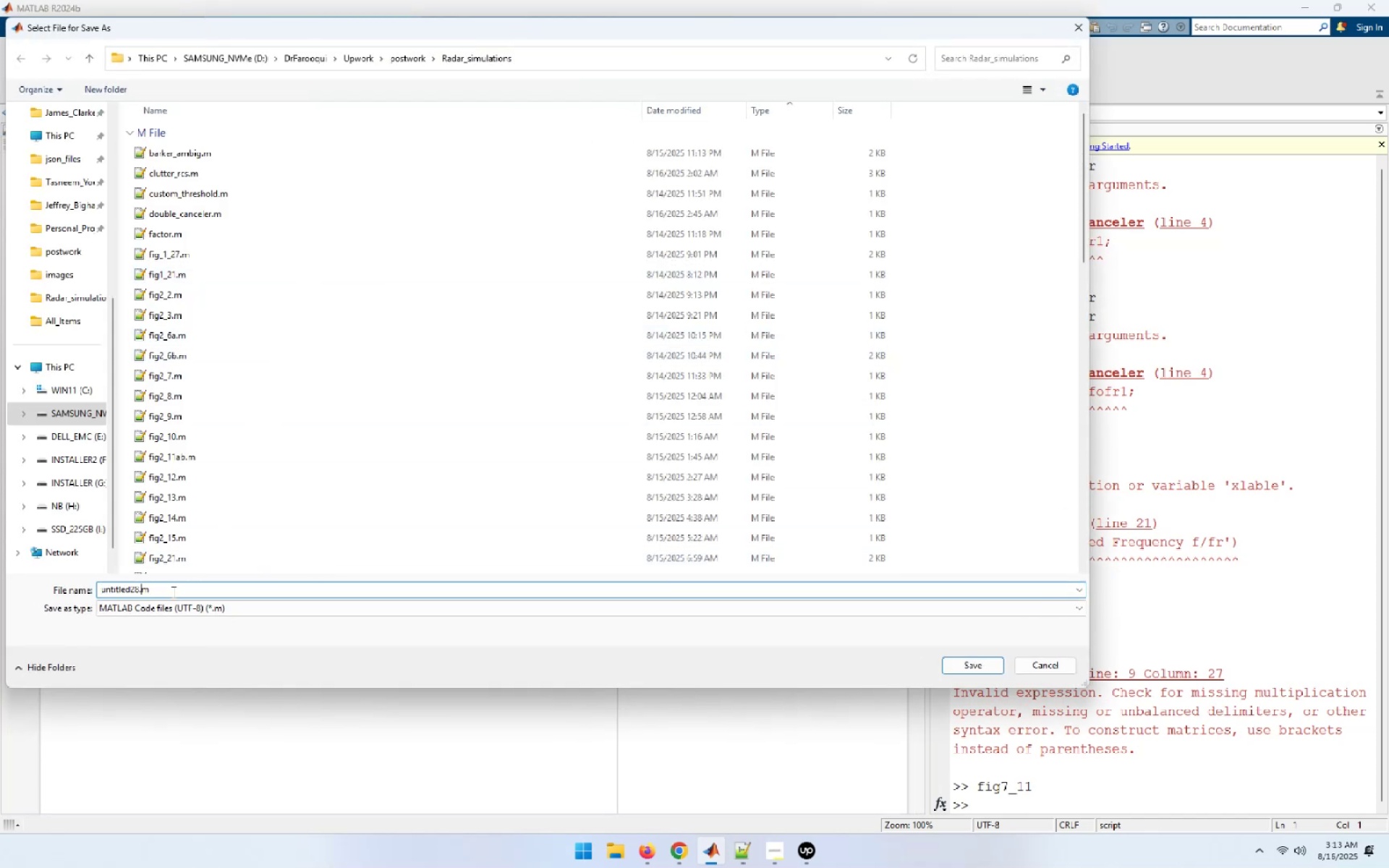 
key(ArrowLeft)
 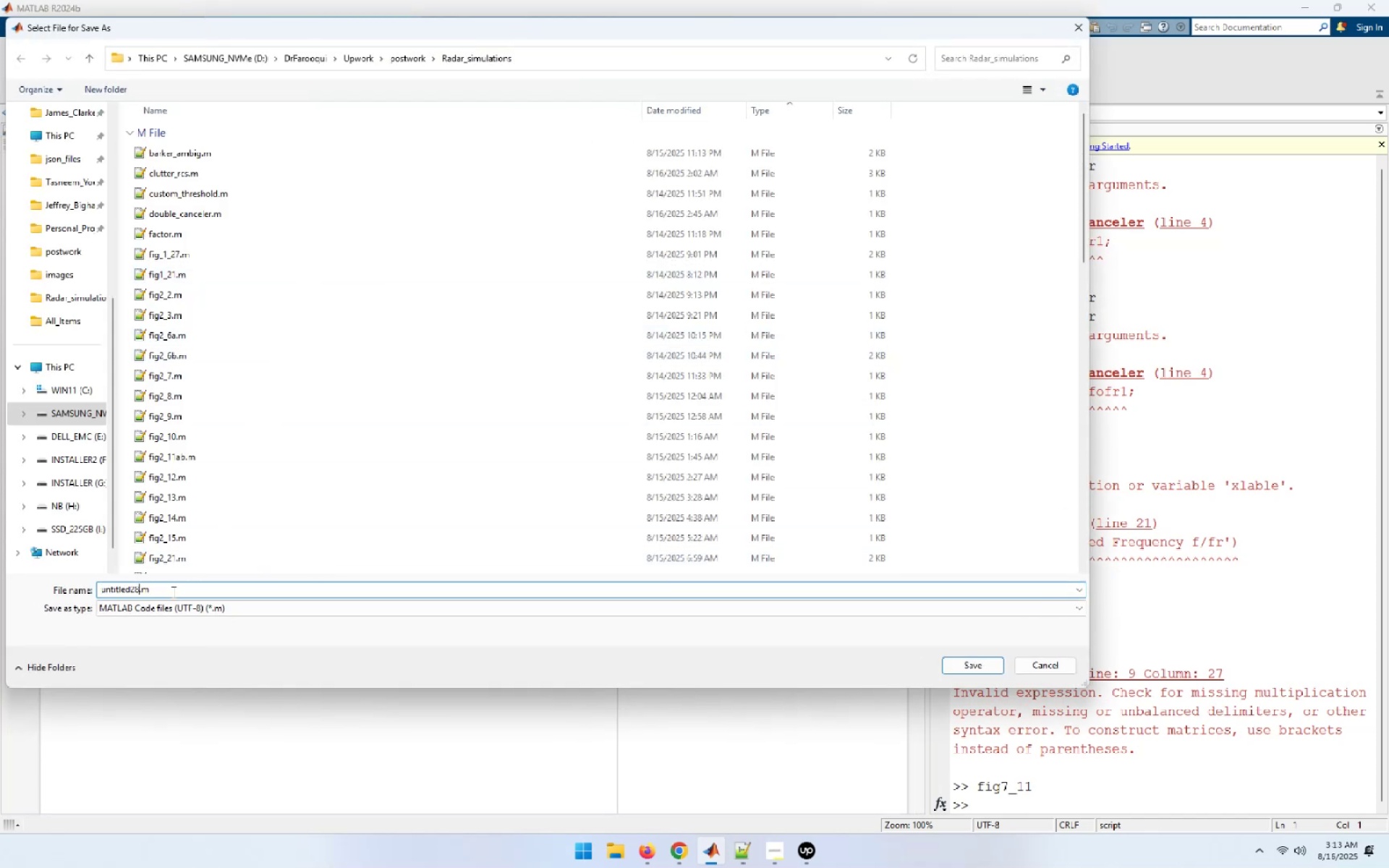 
key(ArrowLeft)
 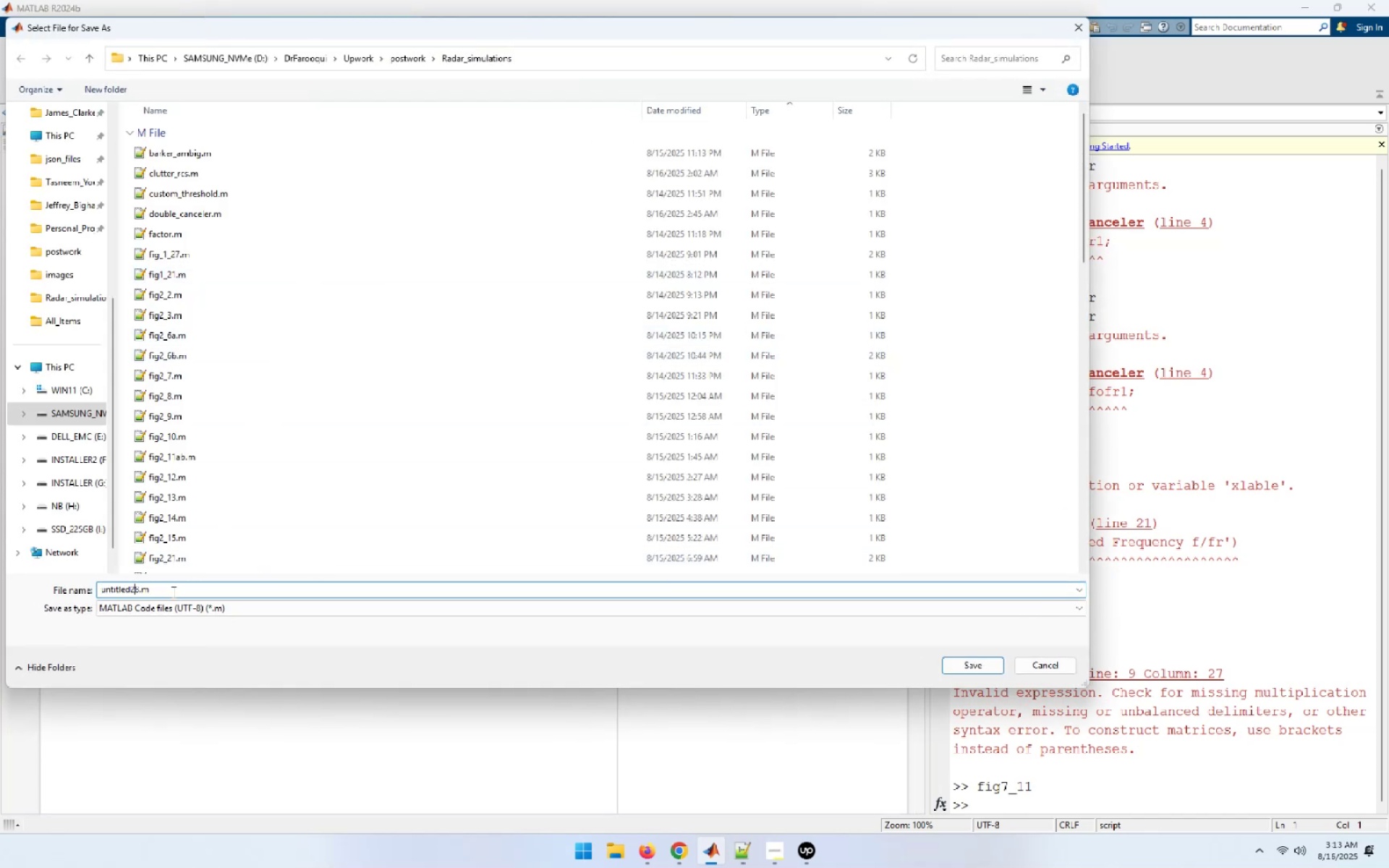 
key(ArrowRight)
 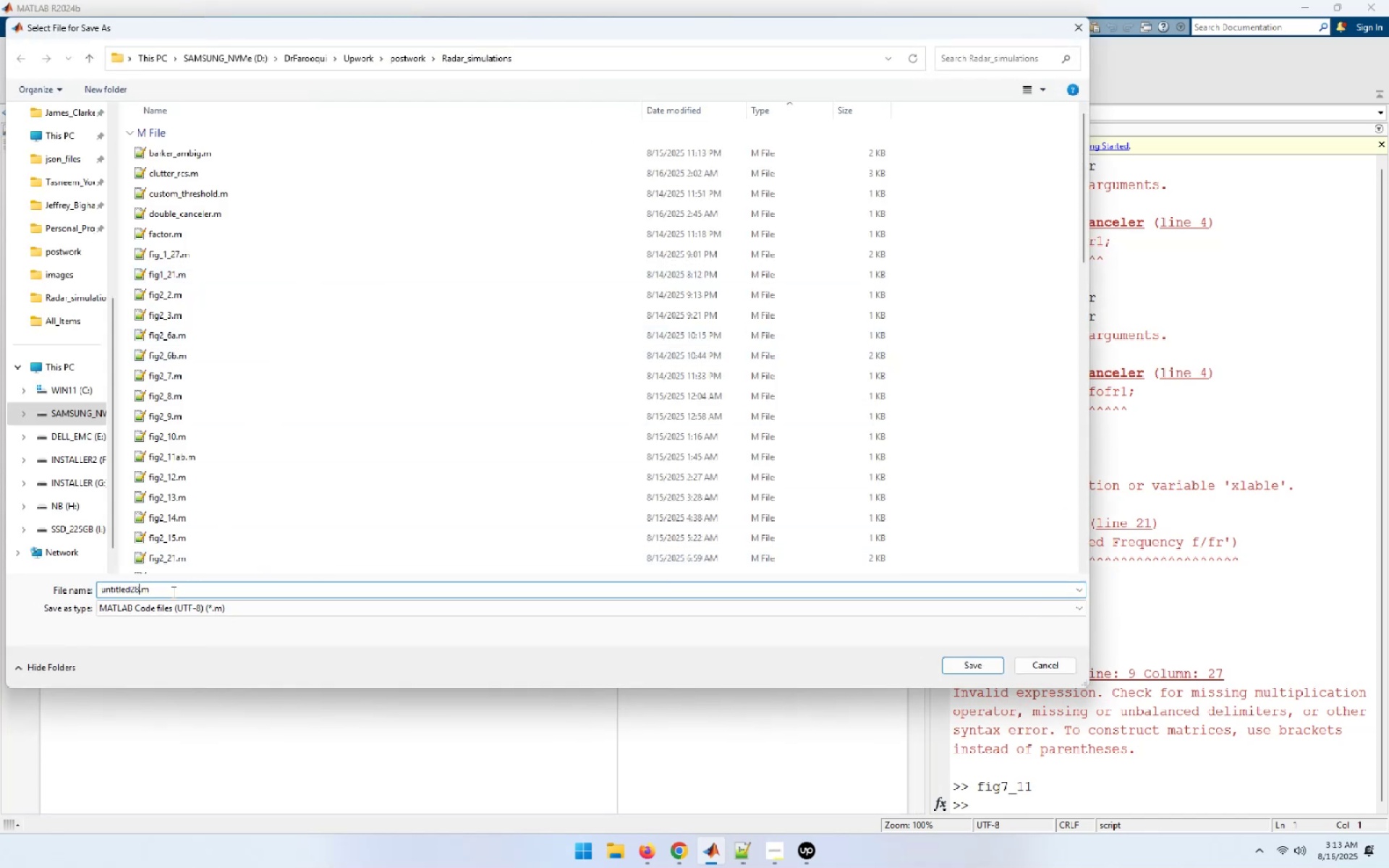 
hold_key(key=ShiftLeft, duration=1.26)
 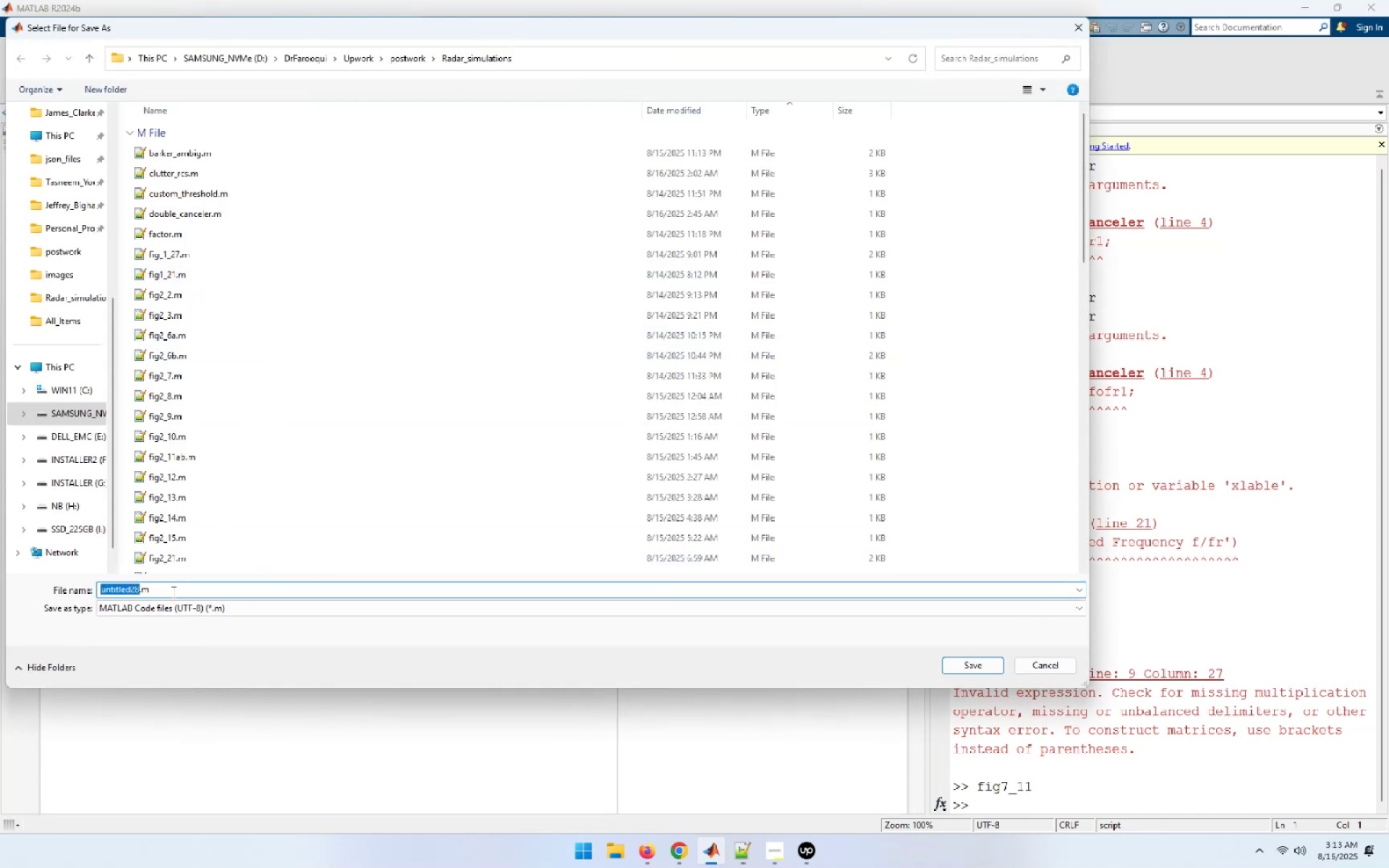 
hold_key(key=ArrowLeft, duration=0.93)
 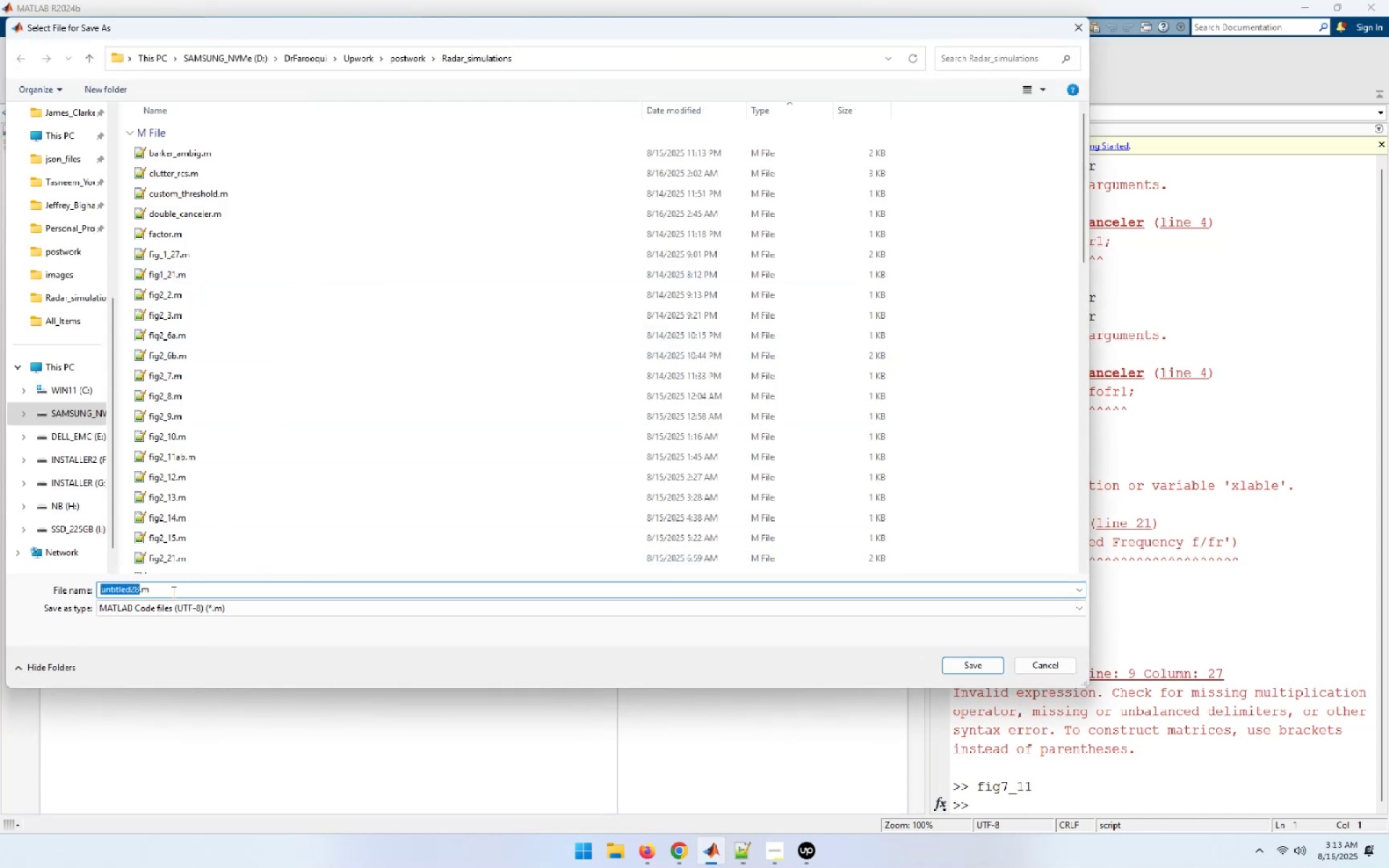 
type(myradar_visit7)
 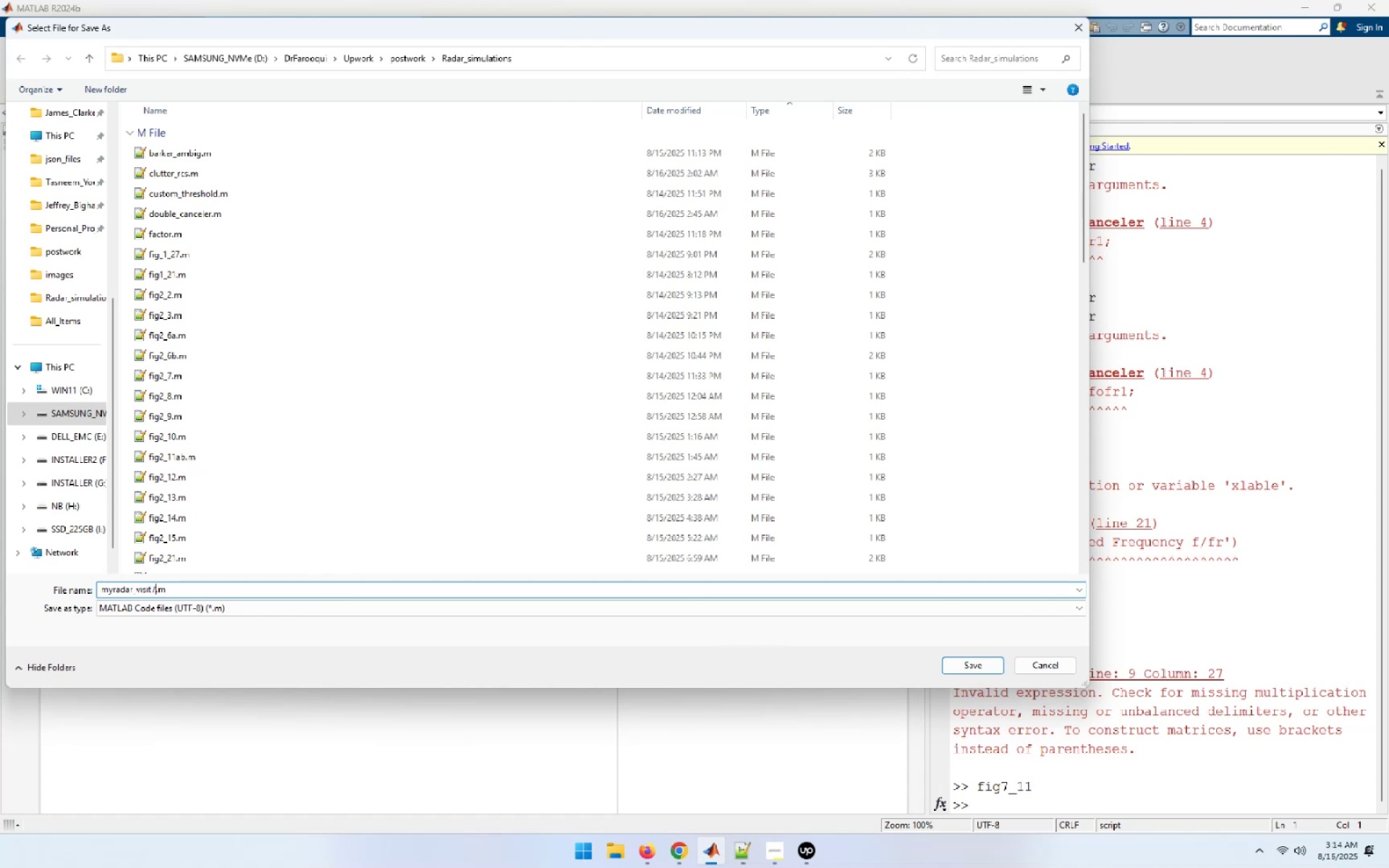 
key(ArrowLeft)
 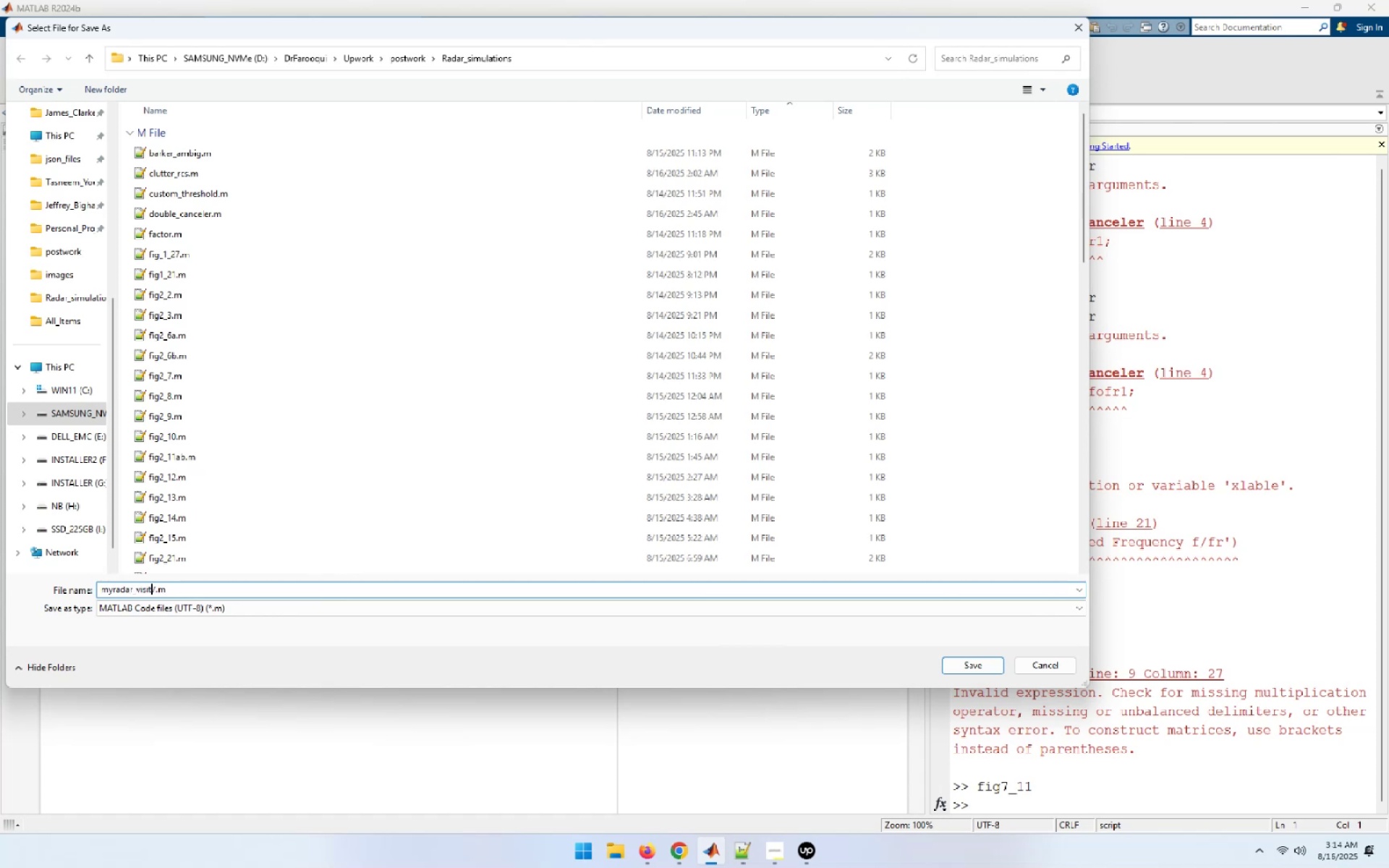 
key(ArrowLeft)
 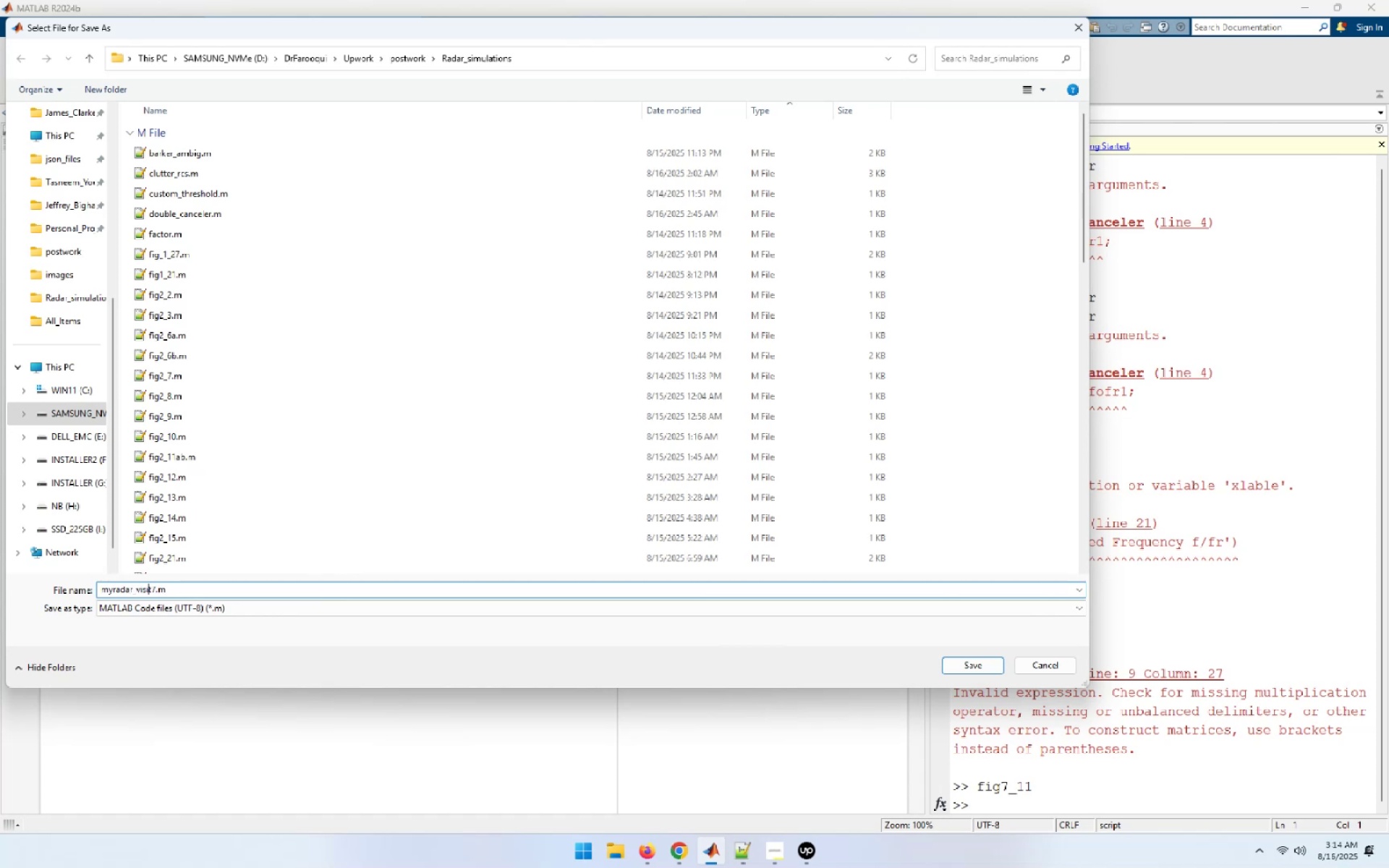 
key(ArrowLeft)
 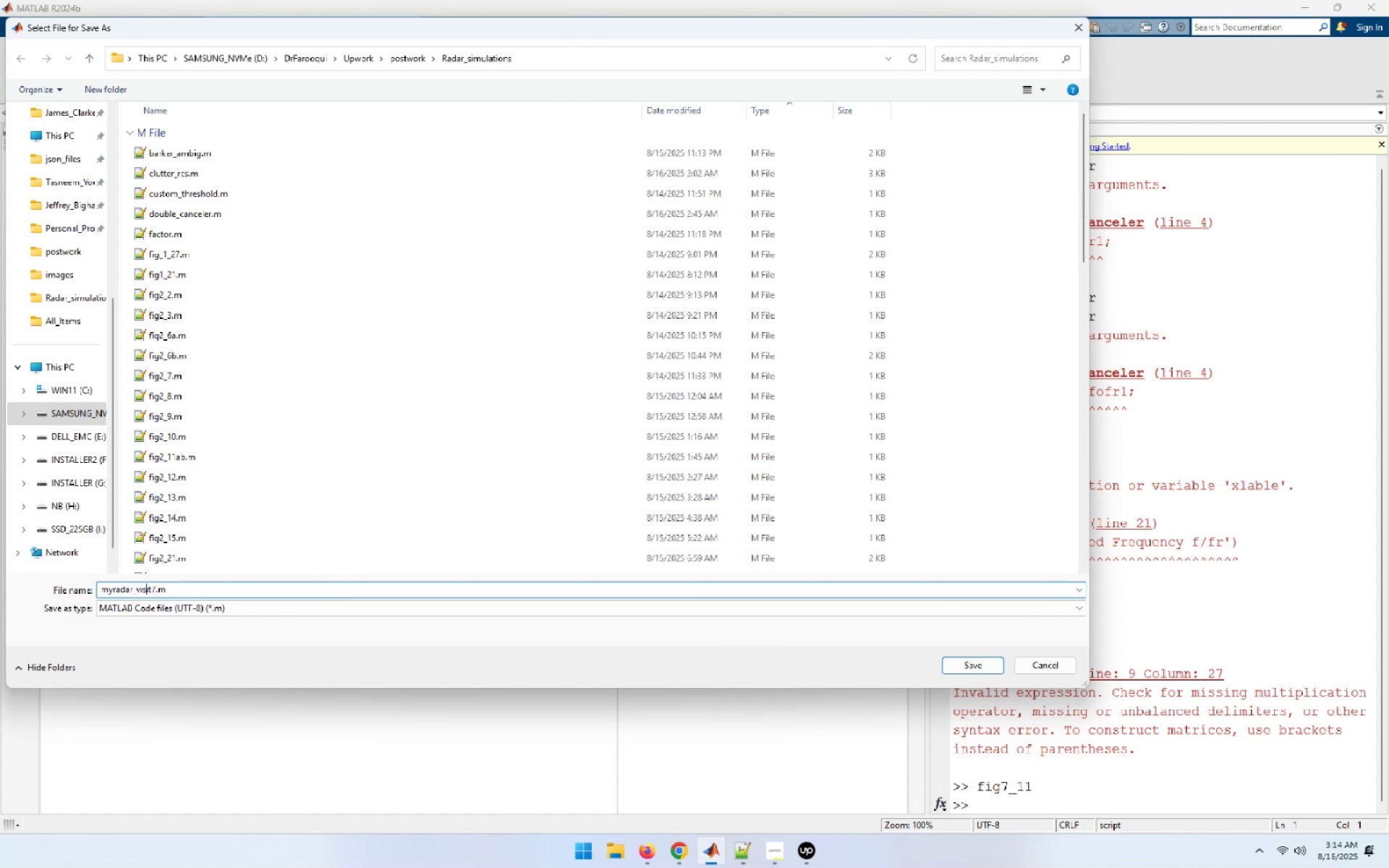 
key(ArrowLeft)
 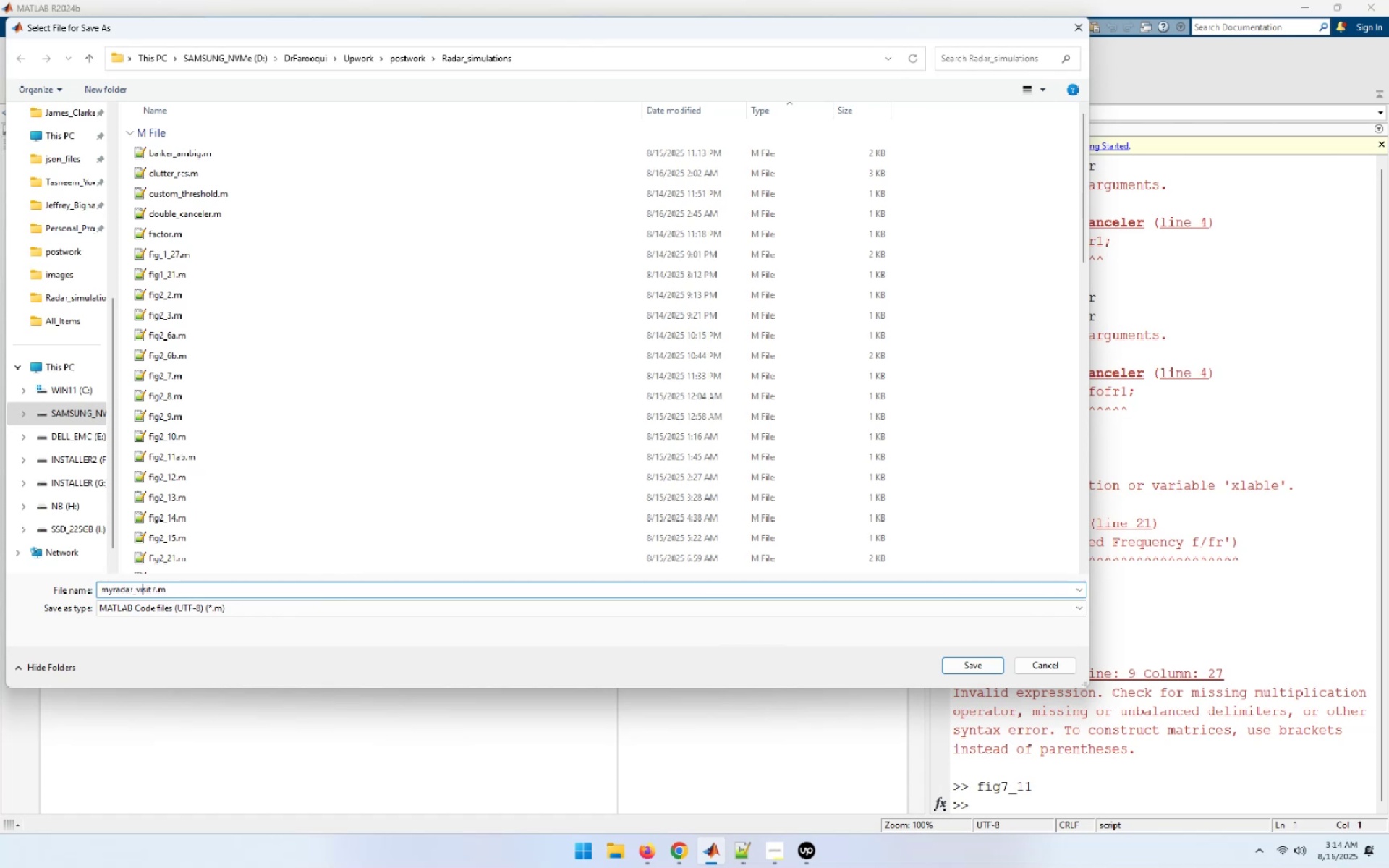 
key(ArrowLeft)
 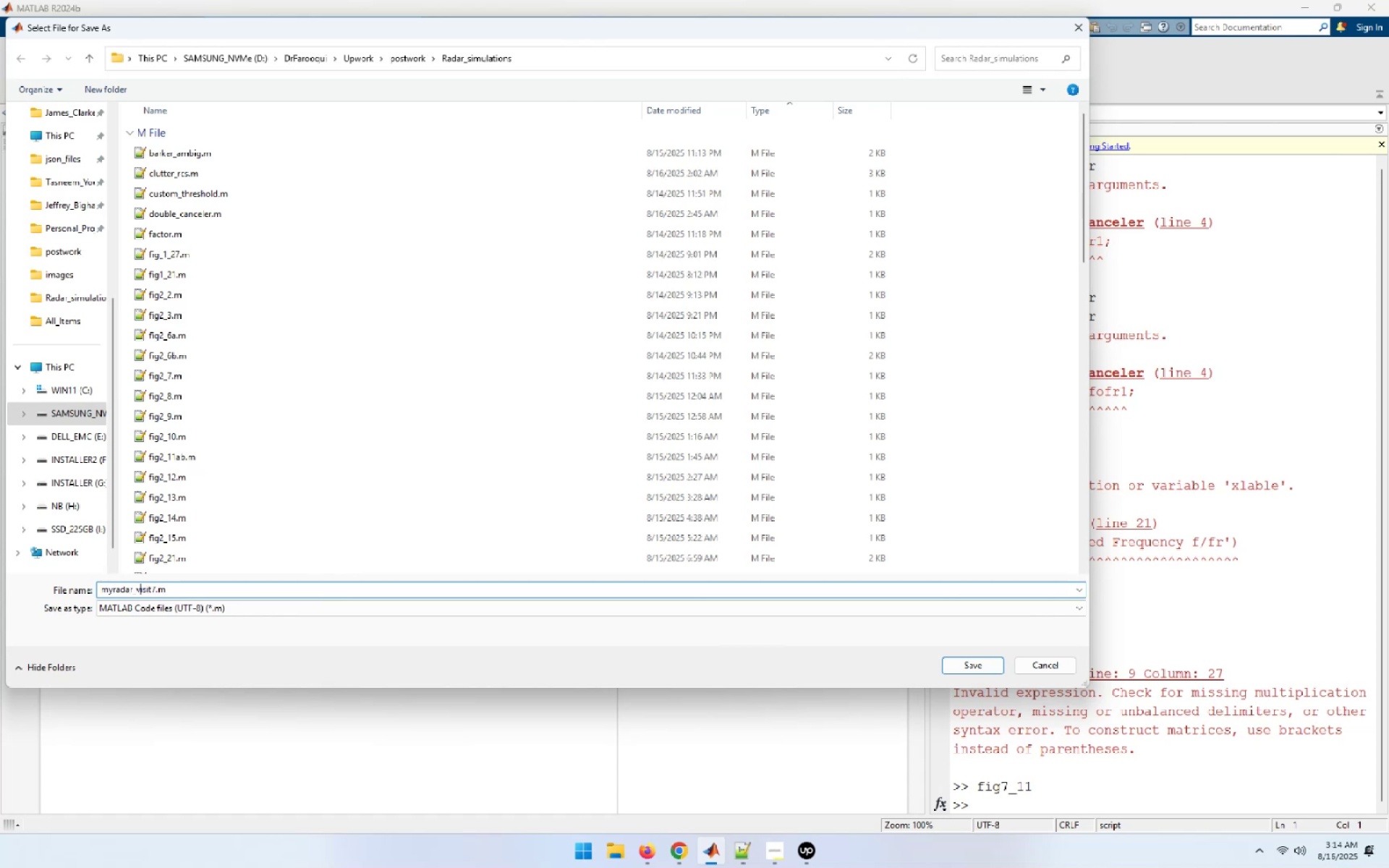 
key(ArrowLeft)
 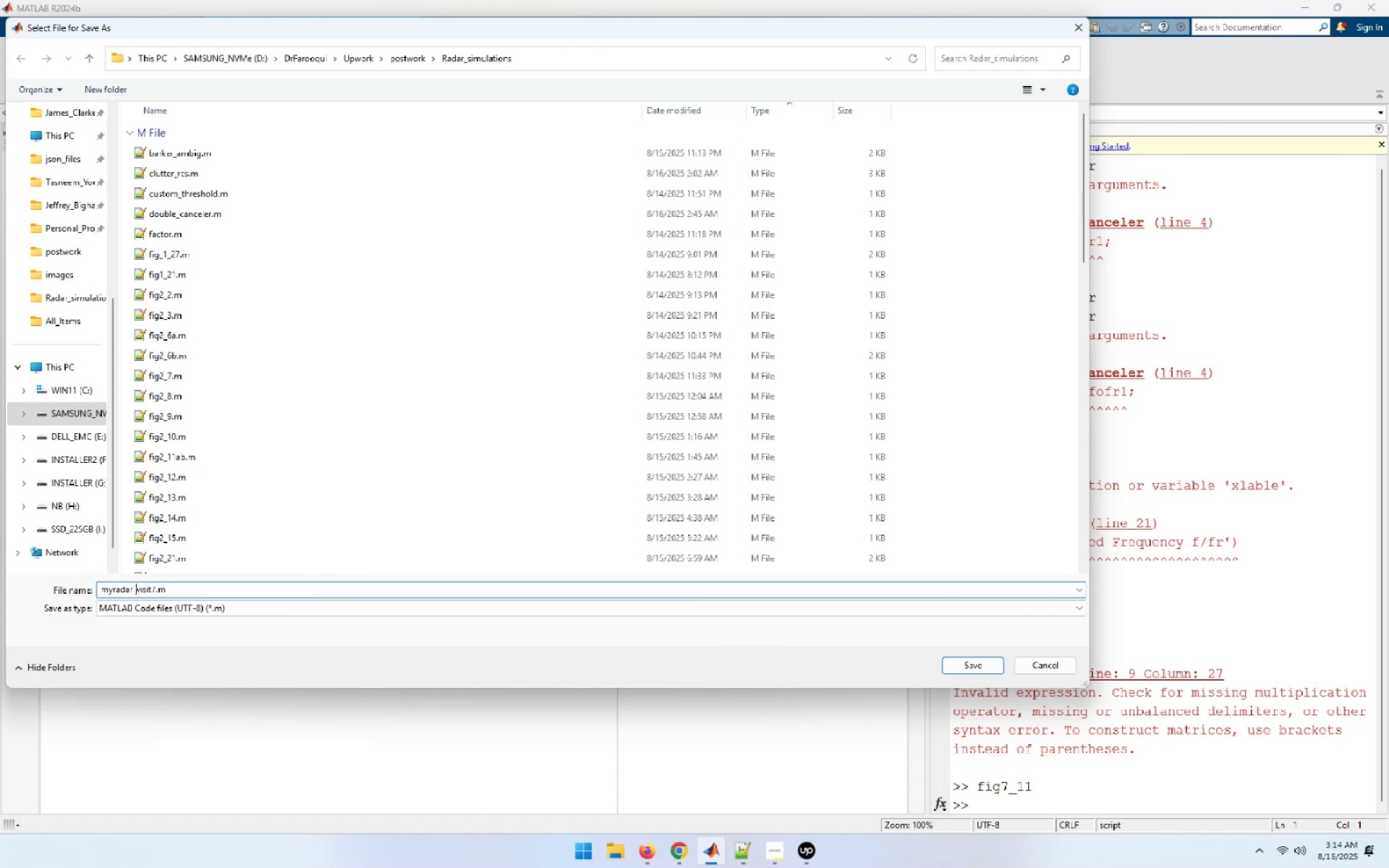 
key(ArrowLeft)
 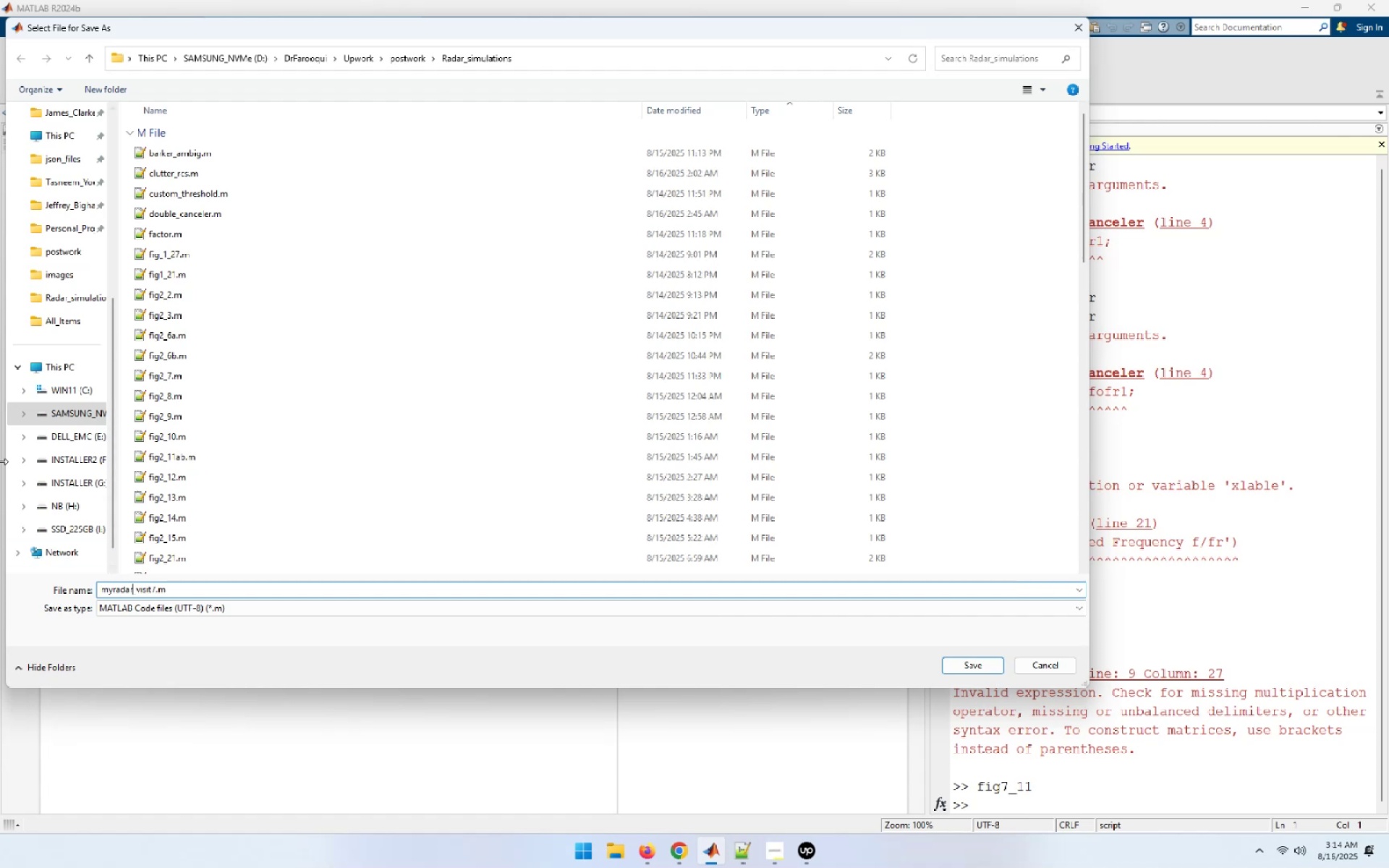 
scroll: coordinate [335, 391], scroll_direction: down, amount: 7.0
 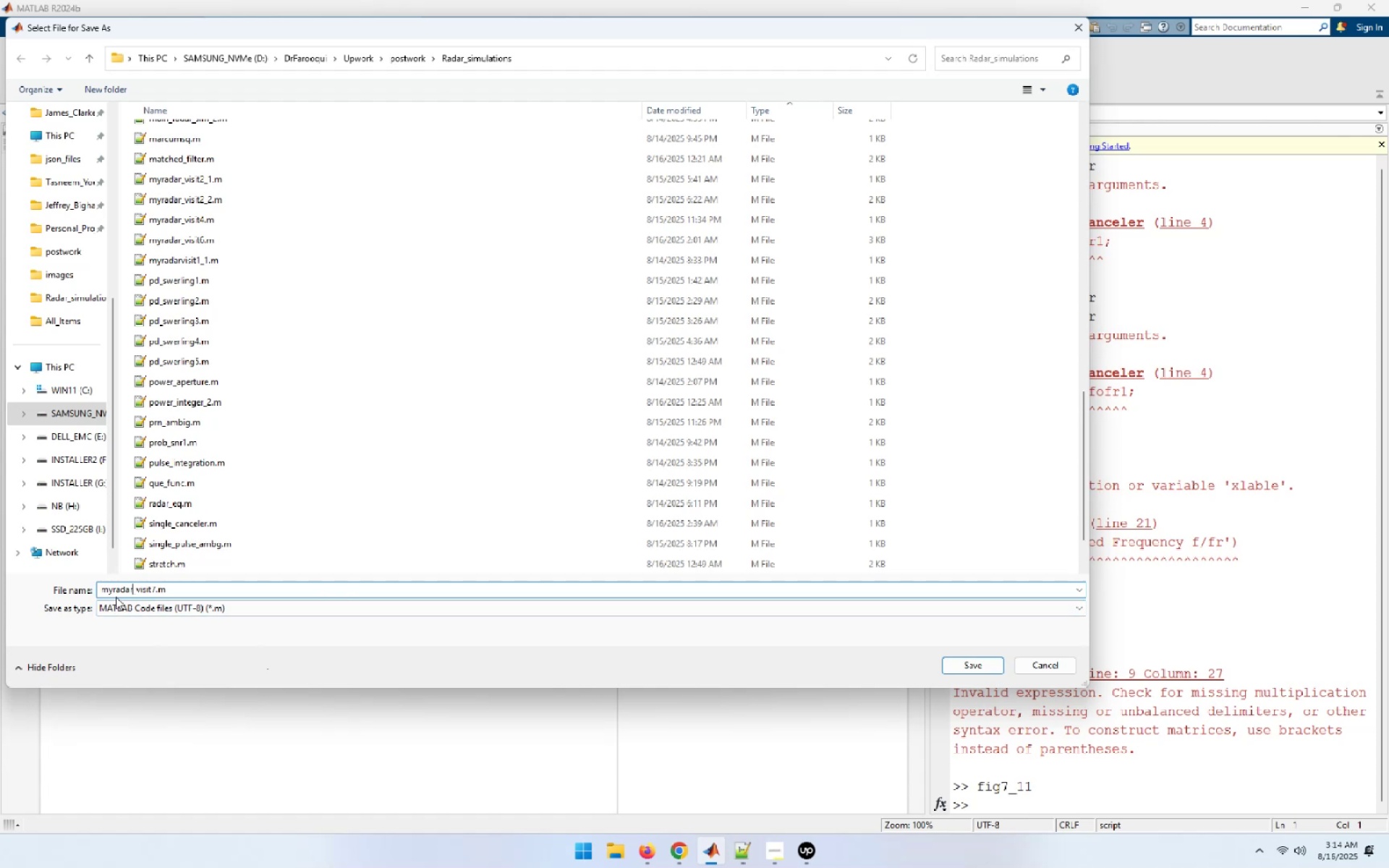 
wait(13.59)
 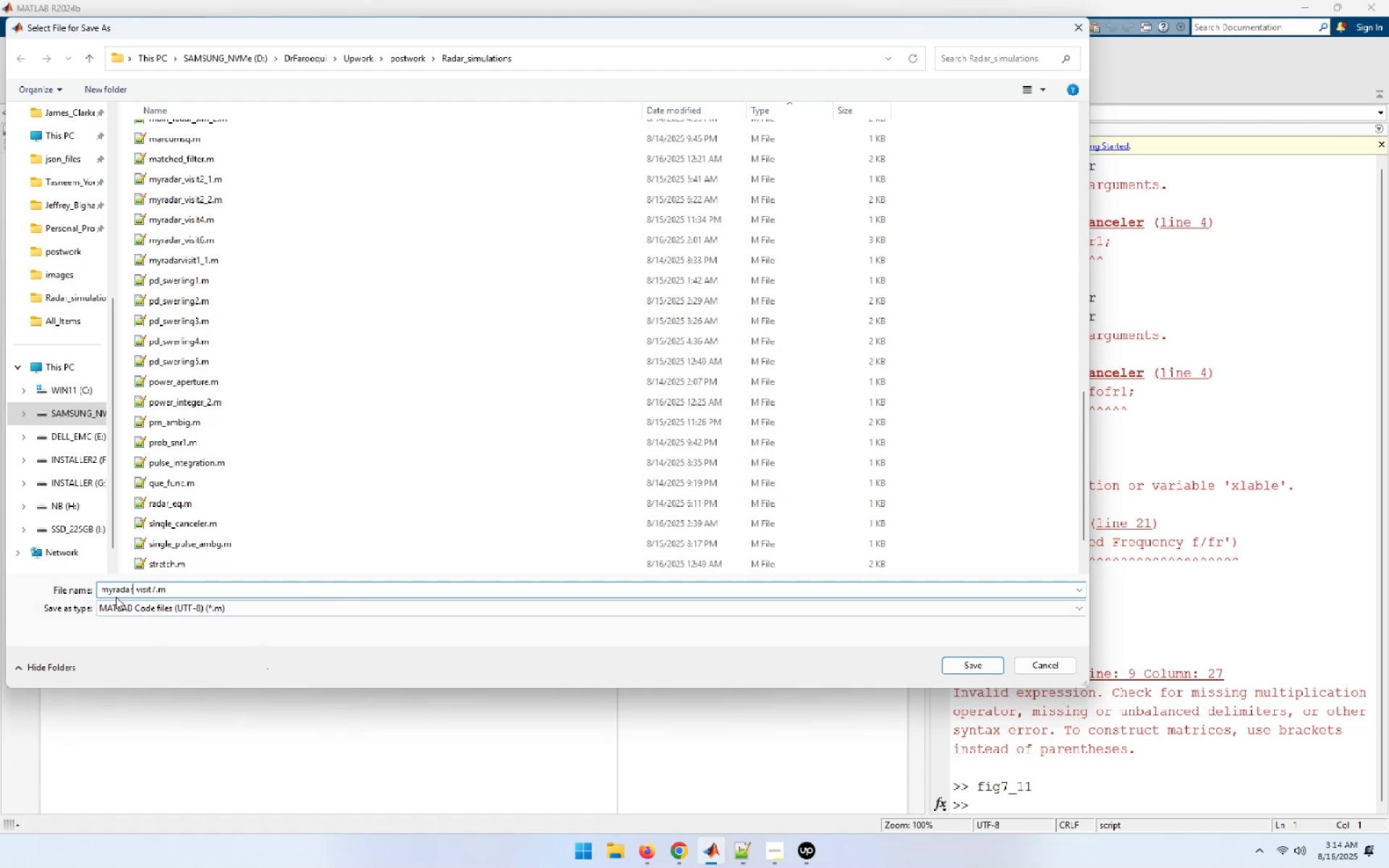 
left_click([948, 665])
 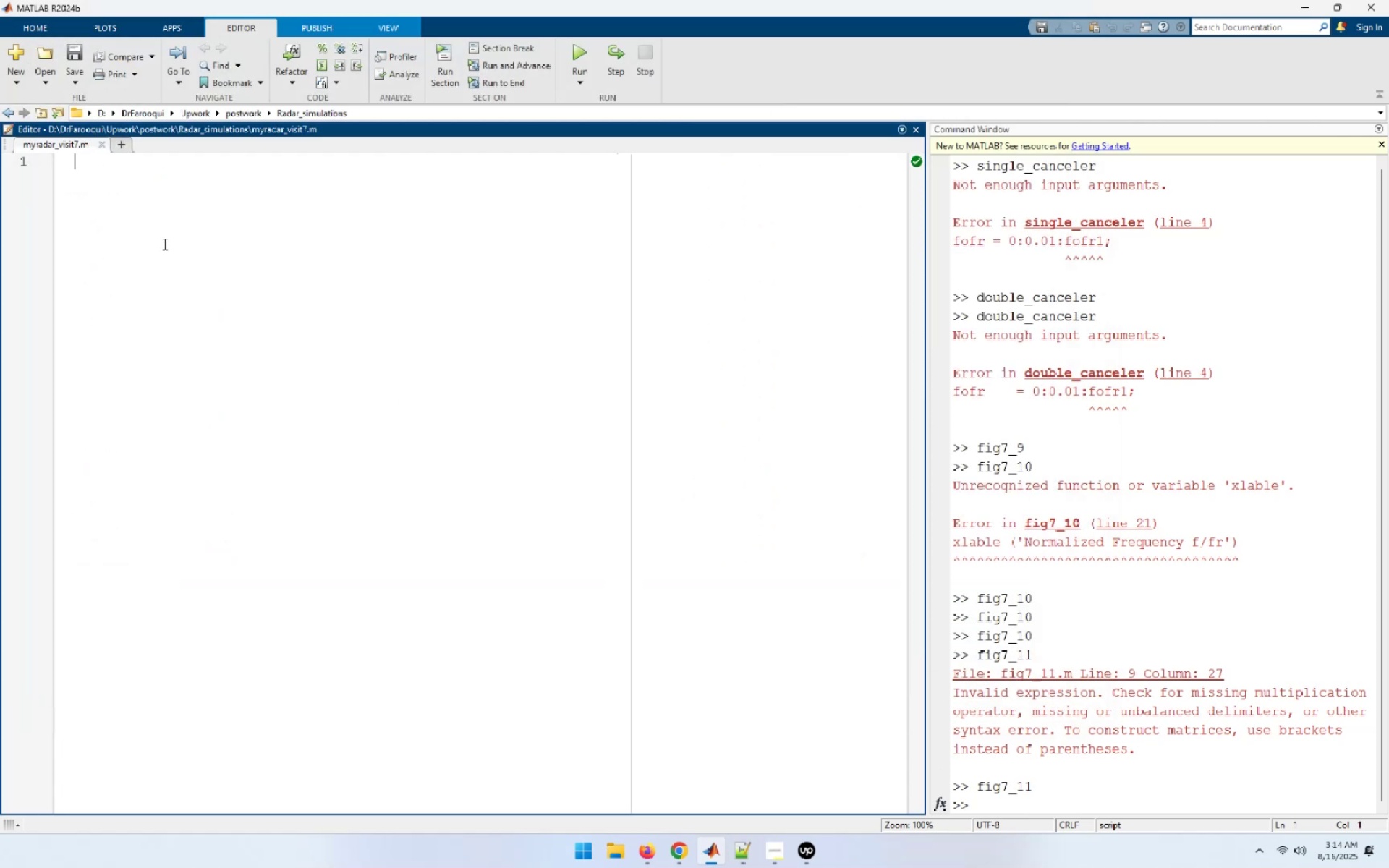 
type(clear all;)
 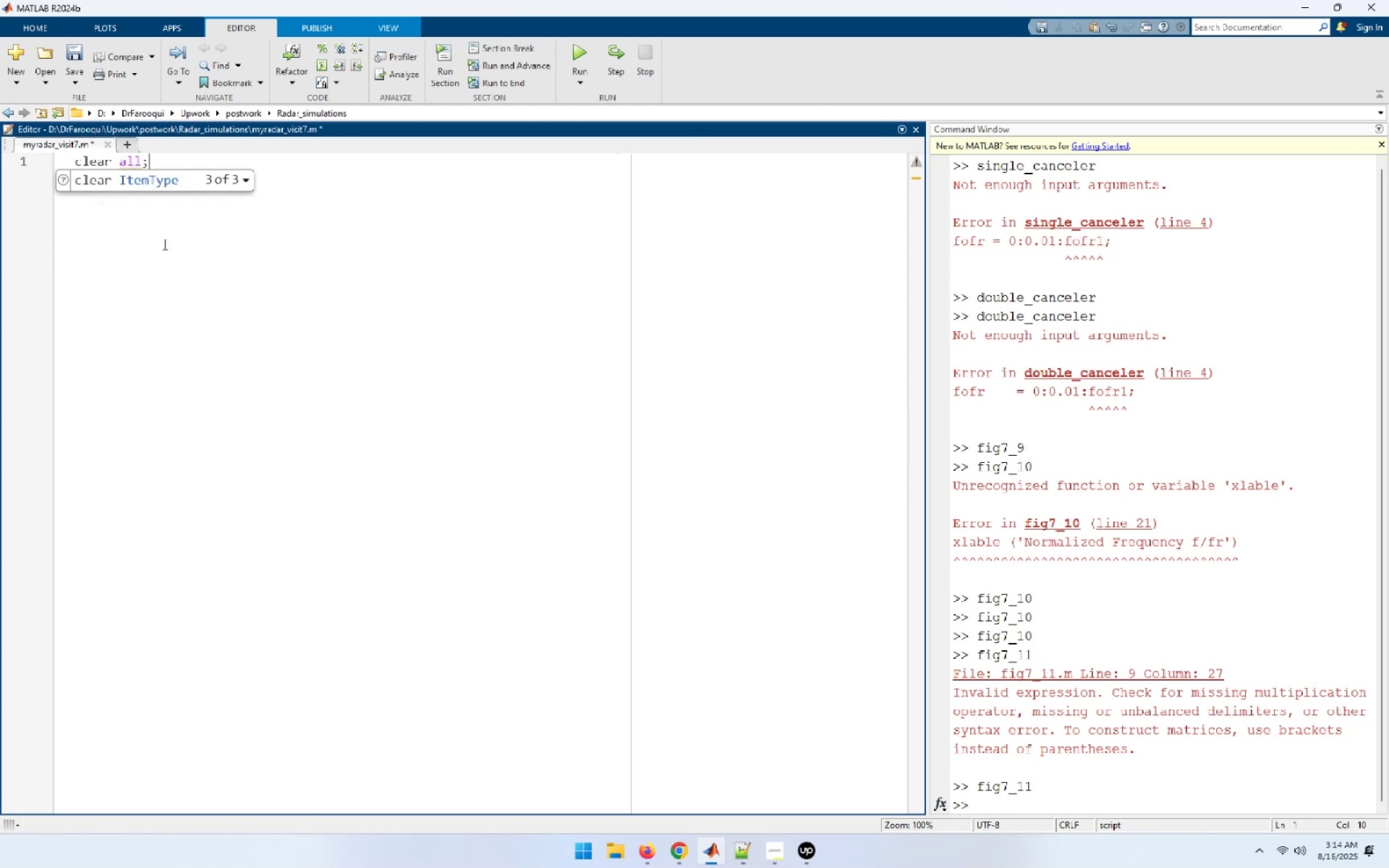 
key(Enter)
 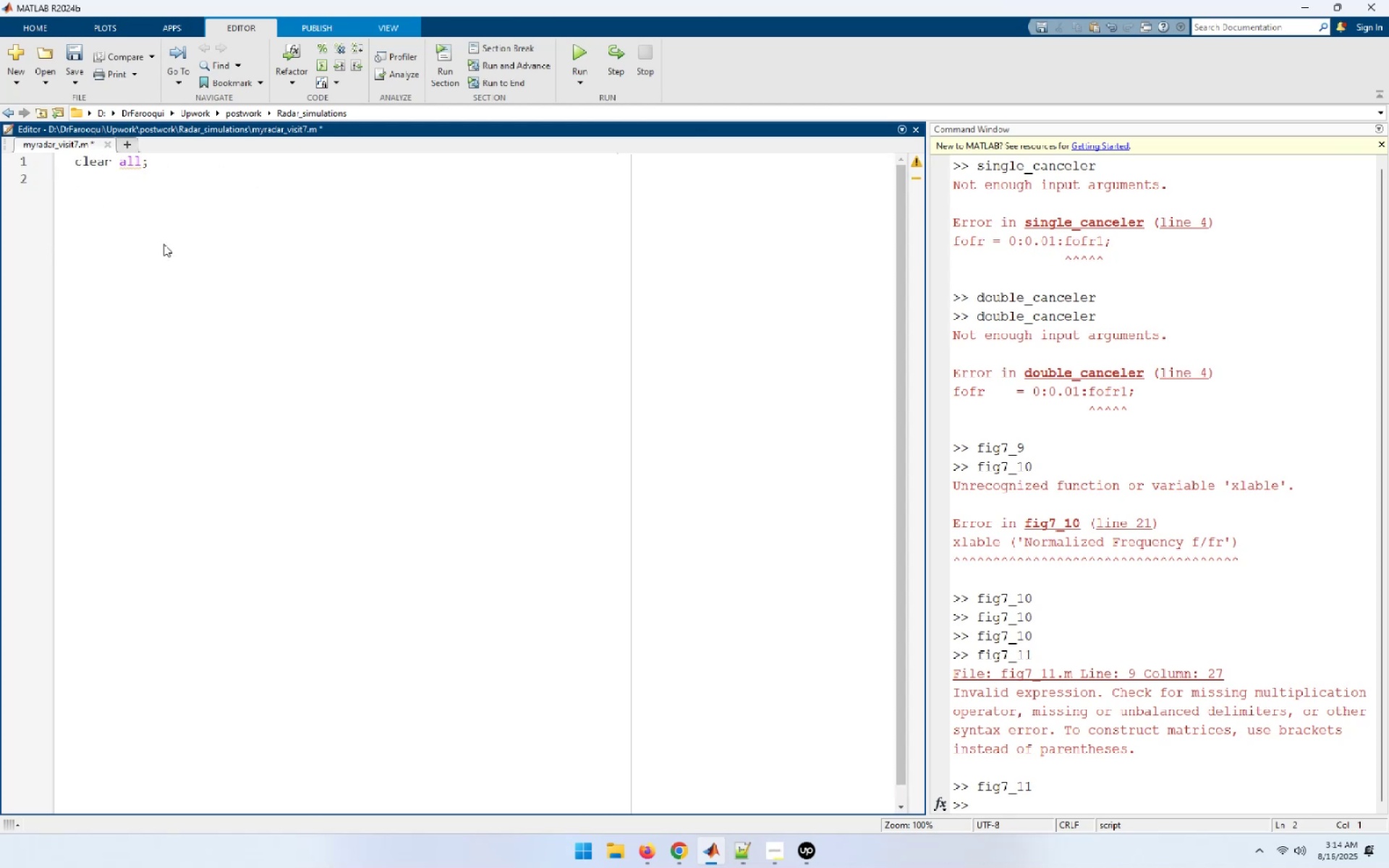 
type(close all;)
 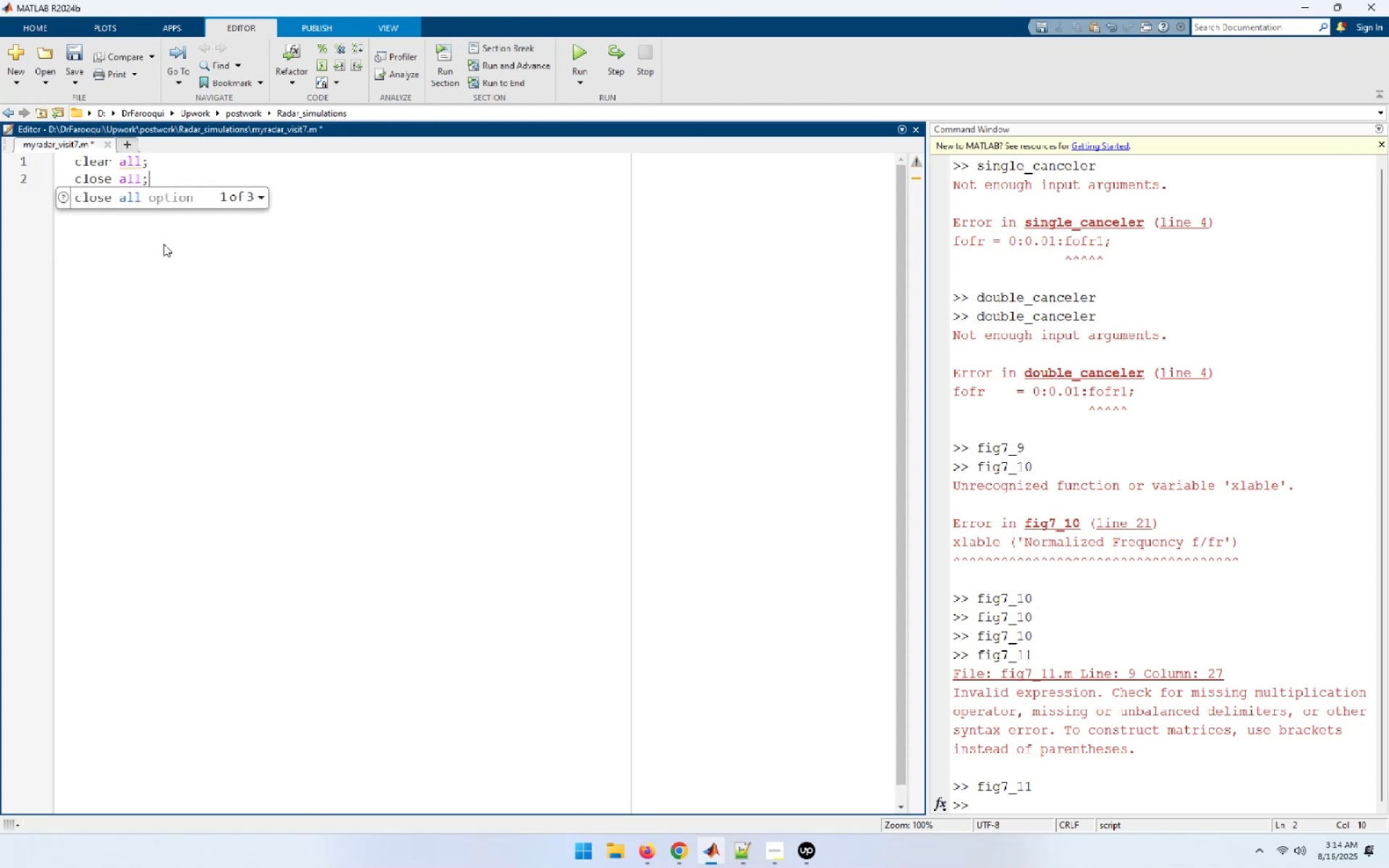 
key(Enter)
 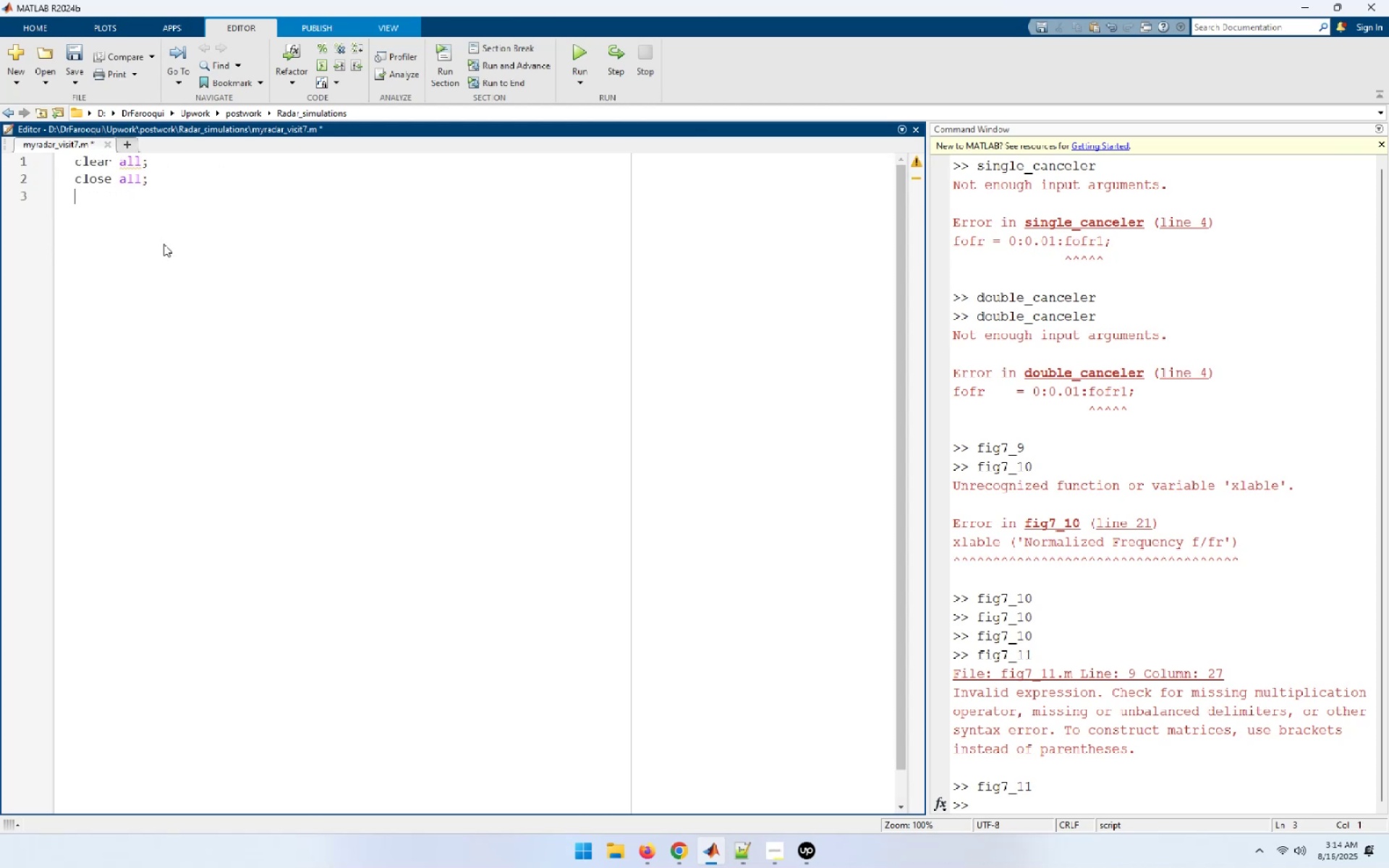 
key(Enter)
 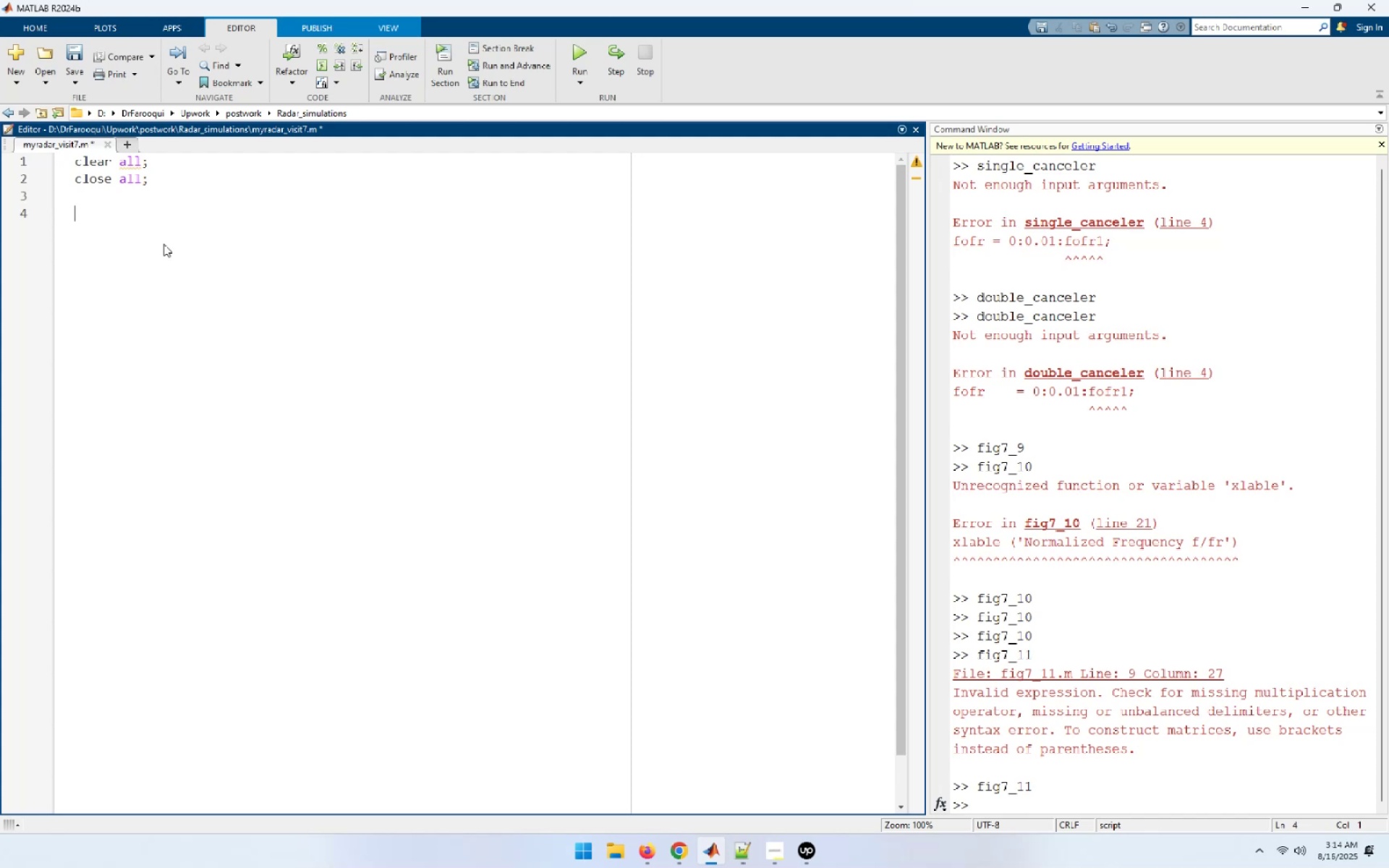 
wait(5.46)
 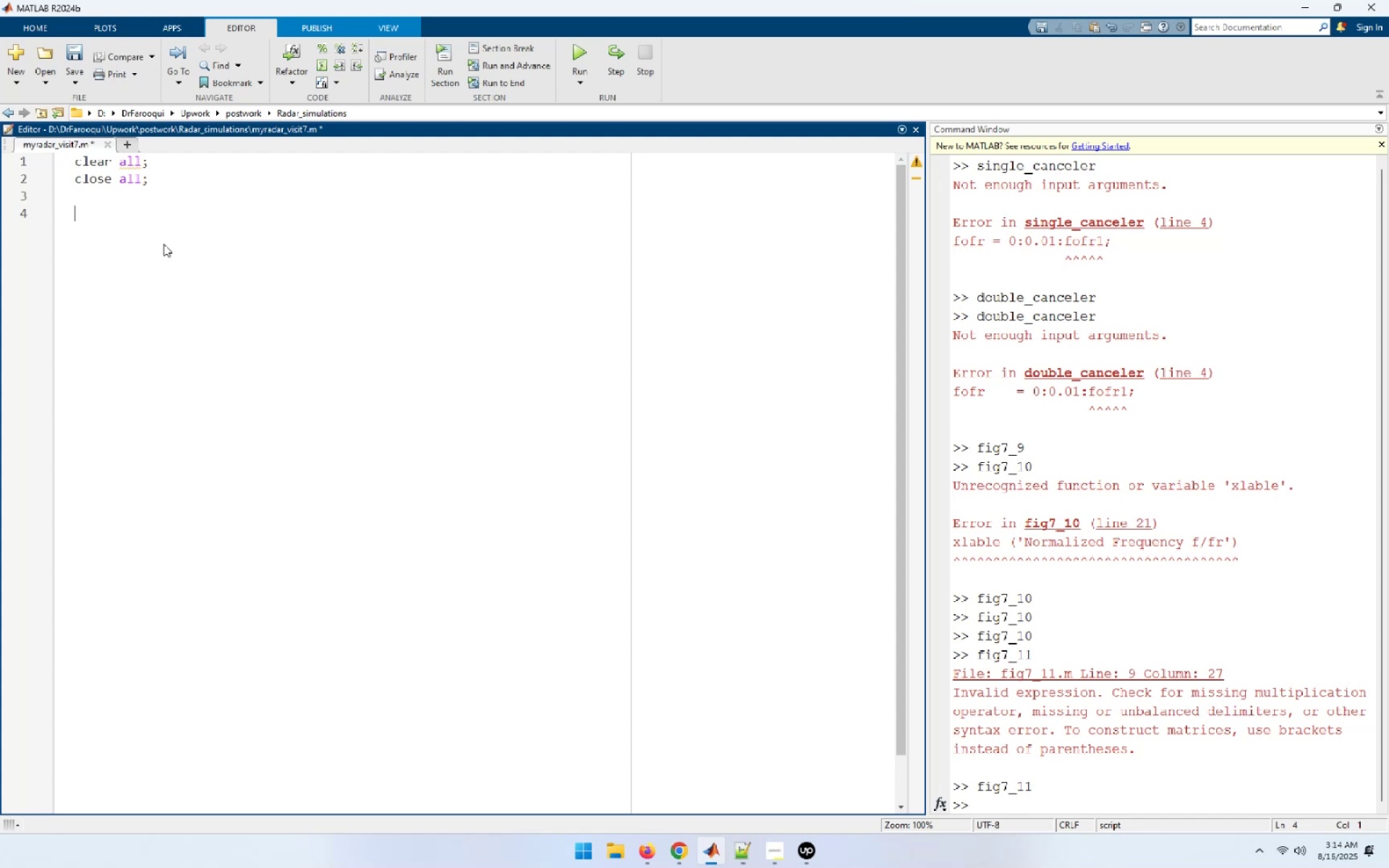 
type(clutter)
 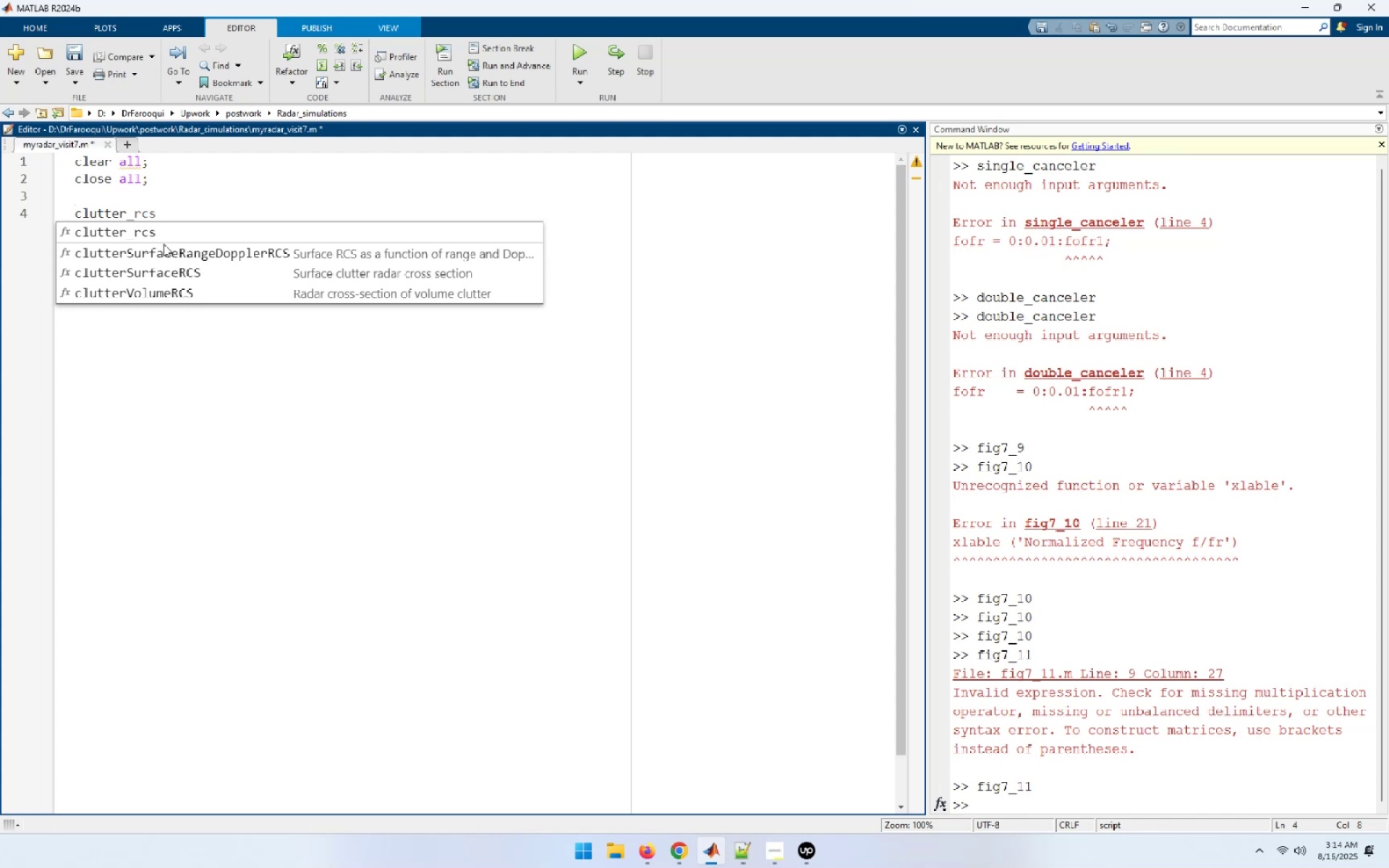 
key(Shift+Minus)
 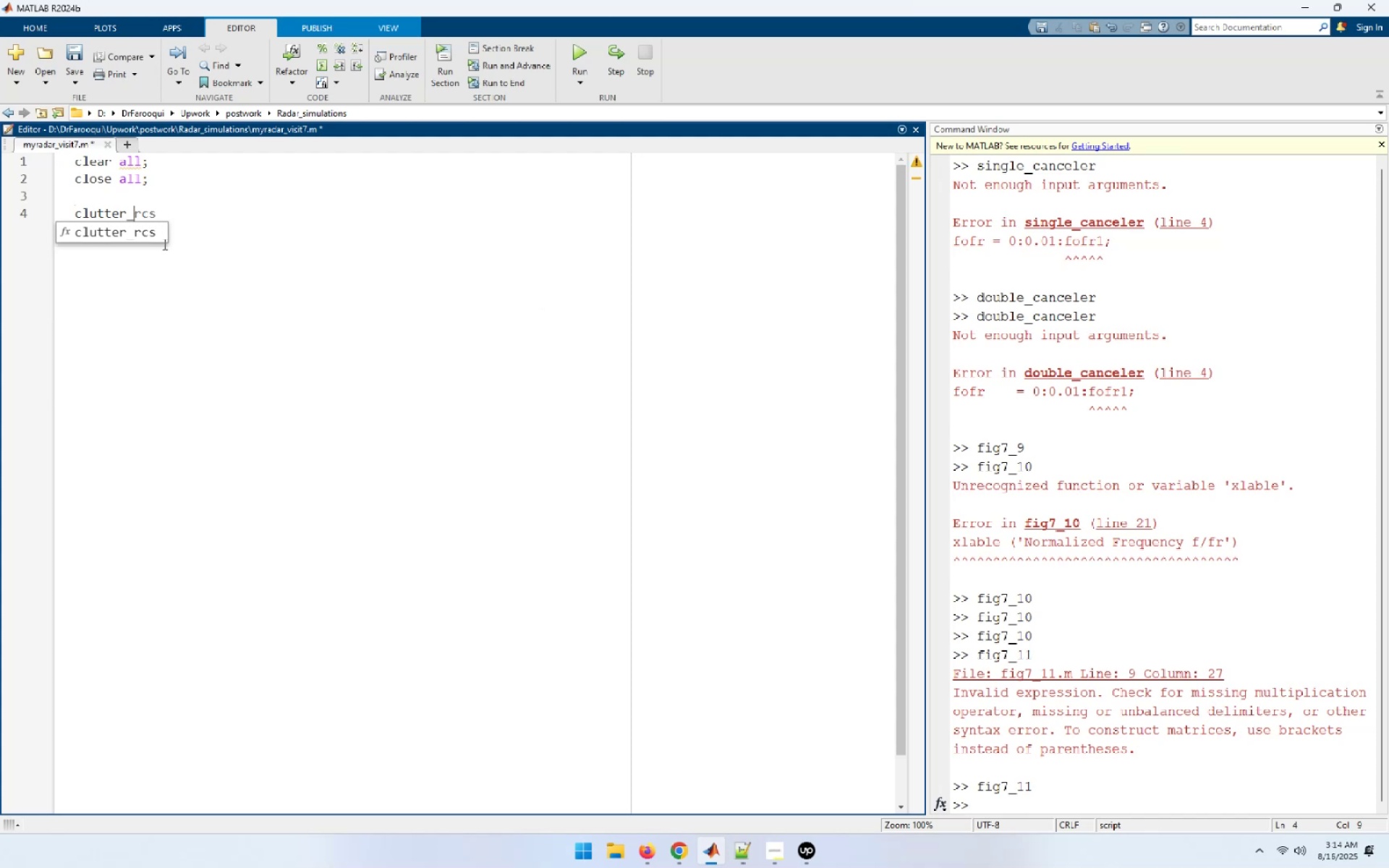 
key(A)
 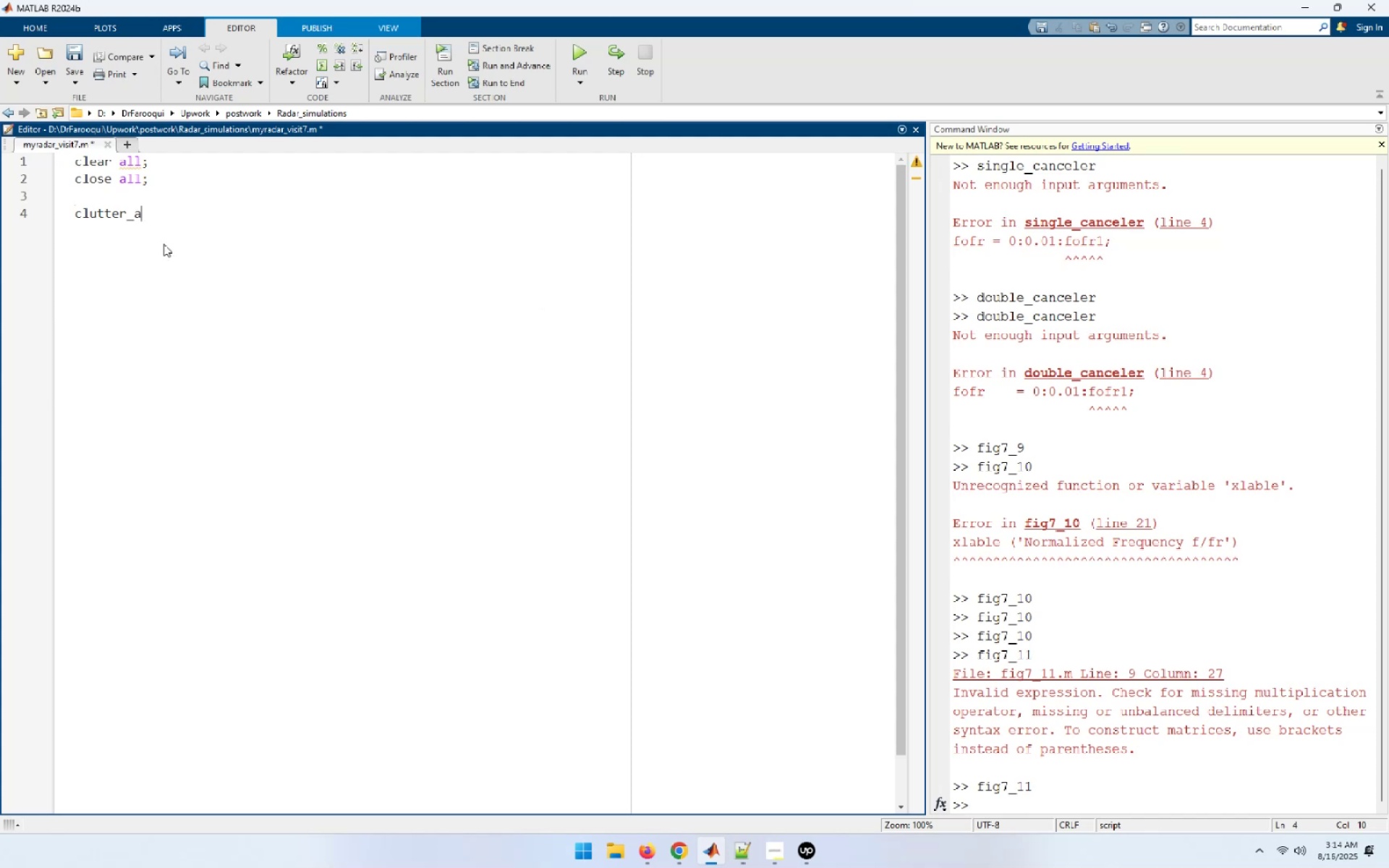 
wait(5.33)
 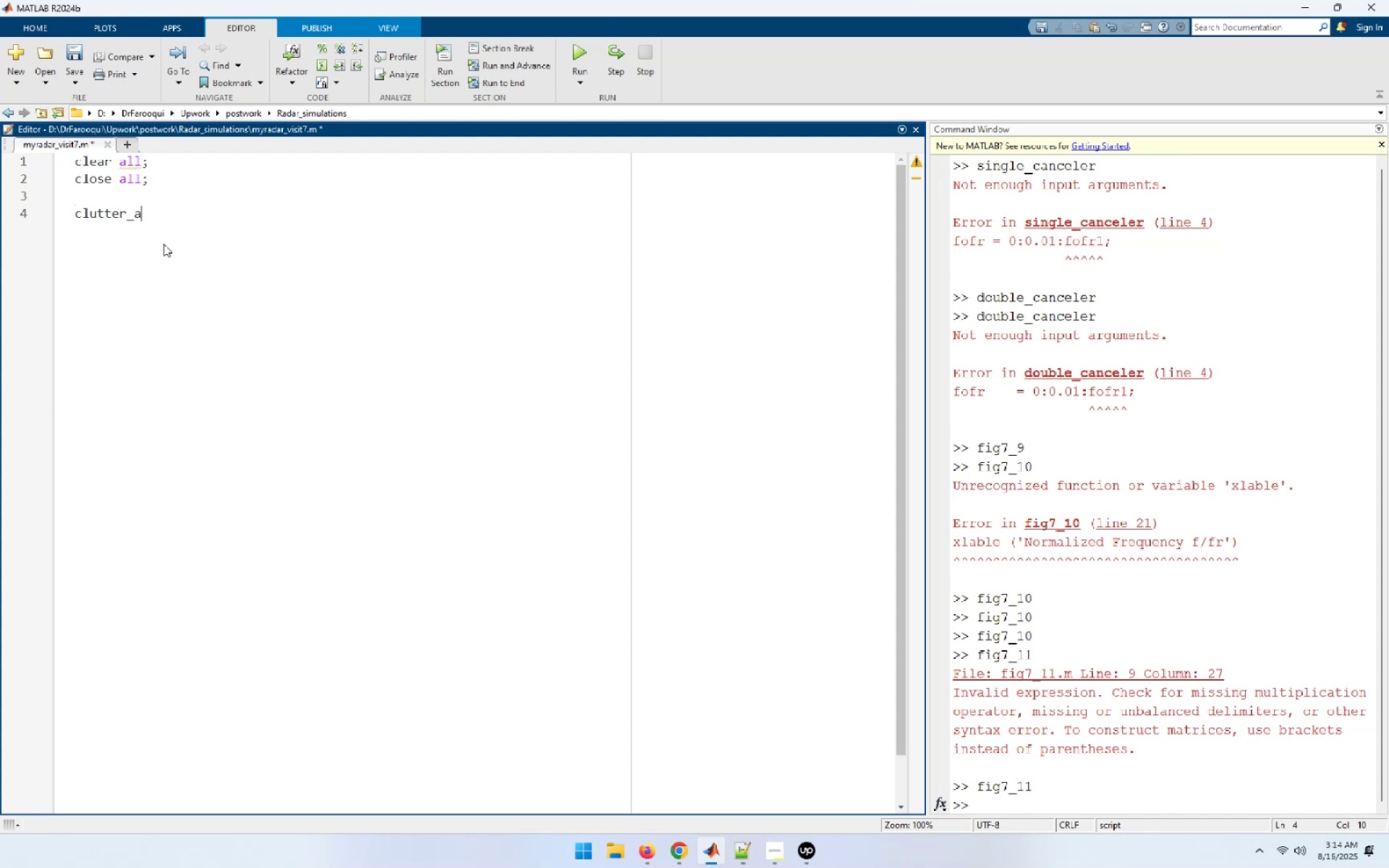 
key(L)
 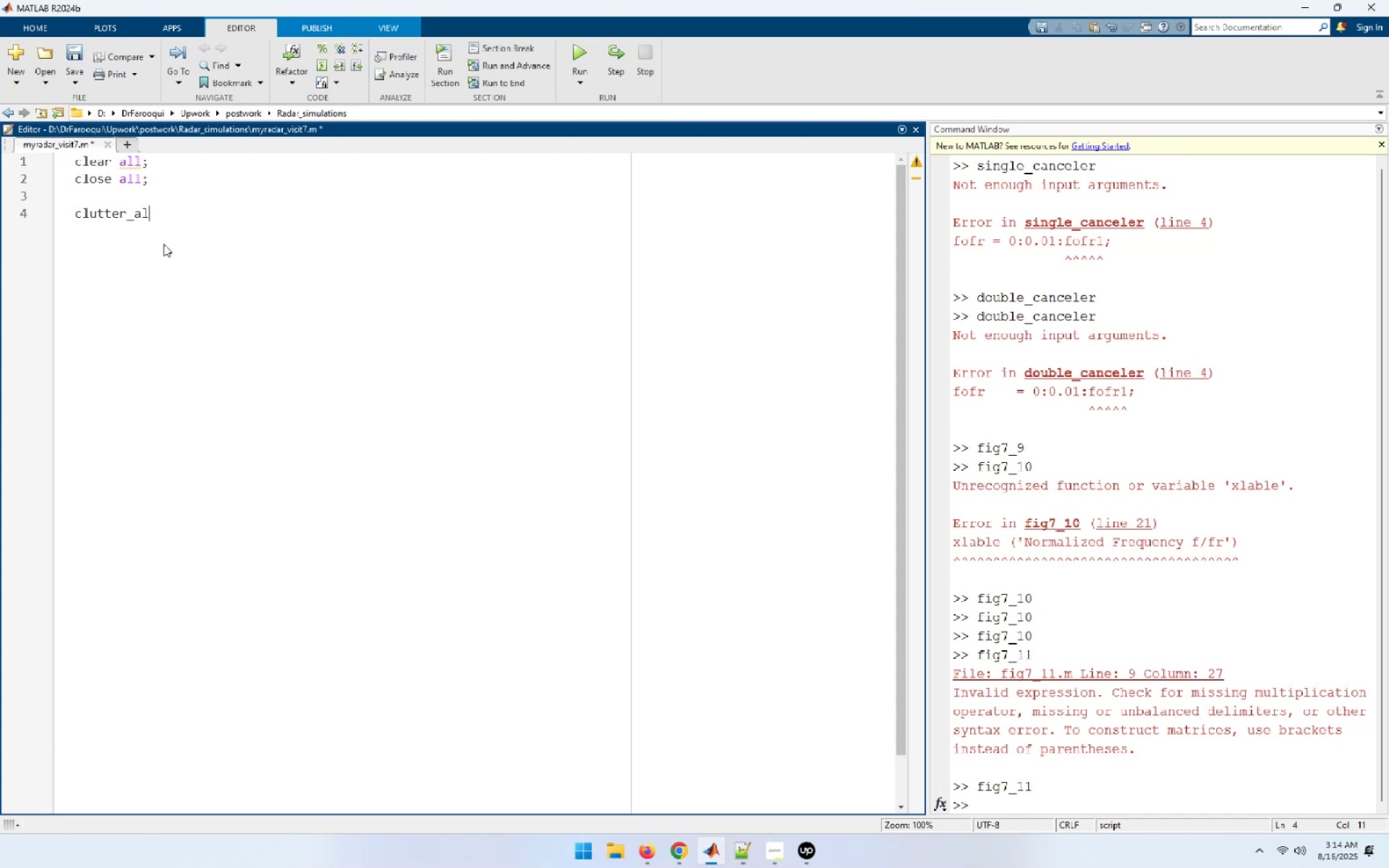 
wait(5.28)
 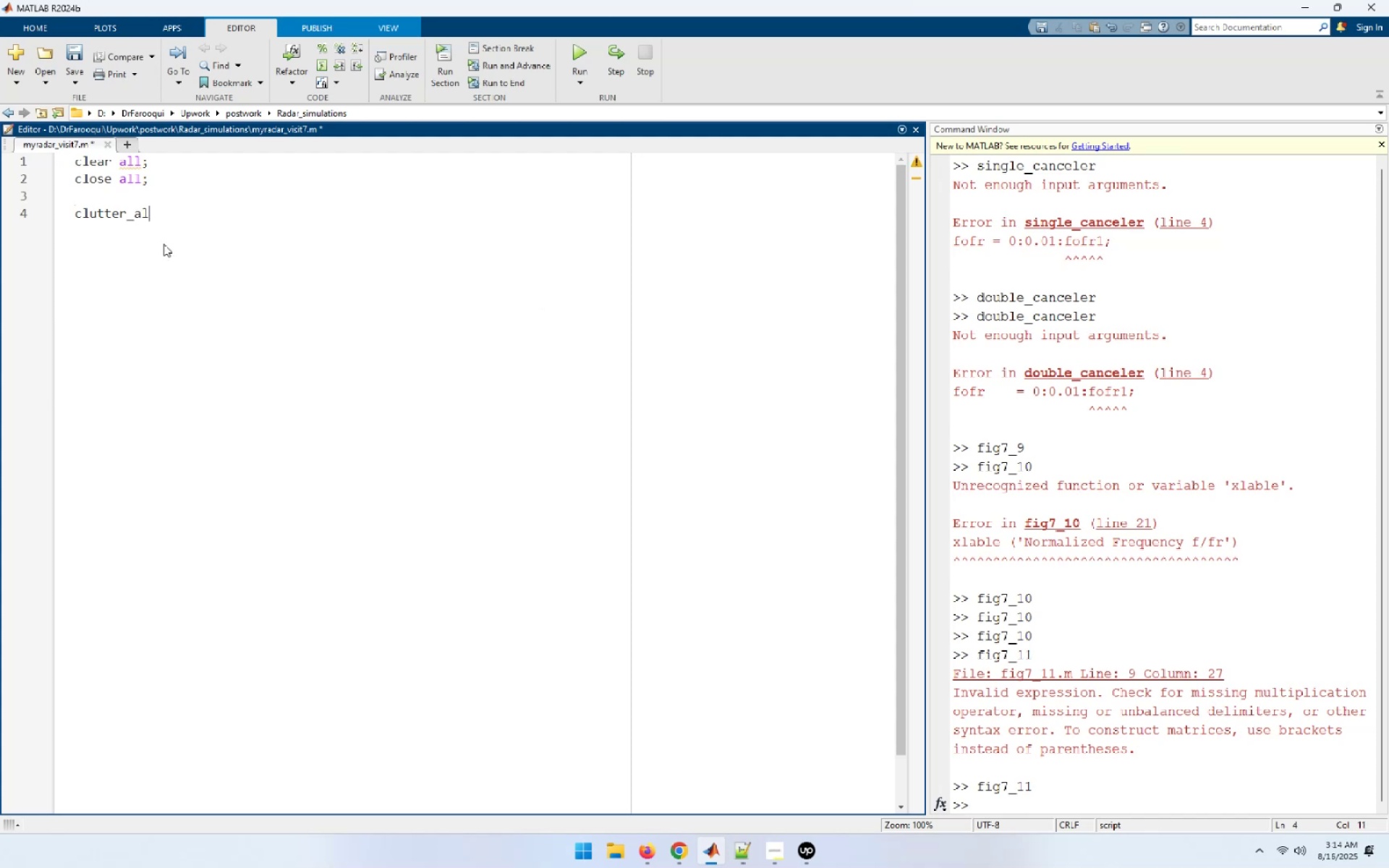 
key(Backspace)
 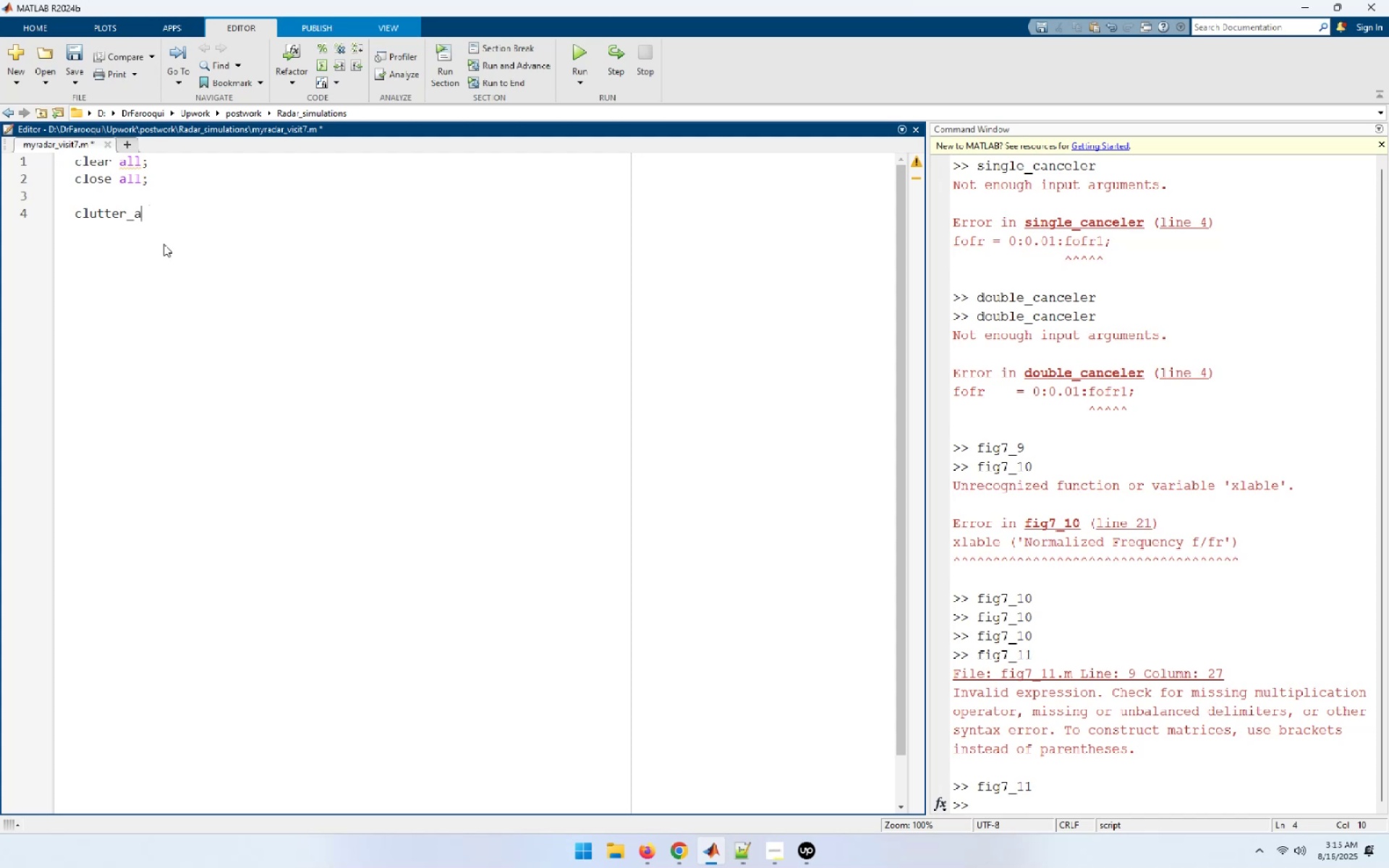 
wait(18.86)
 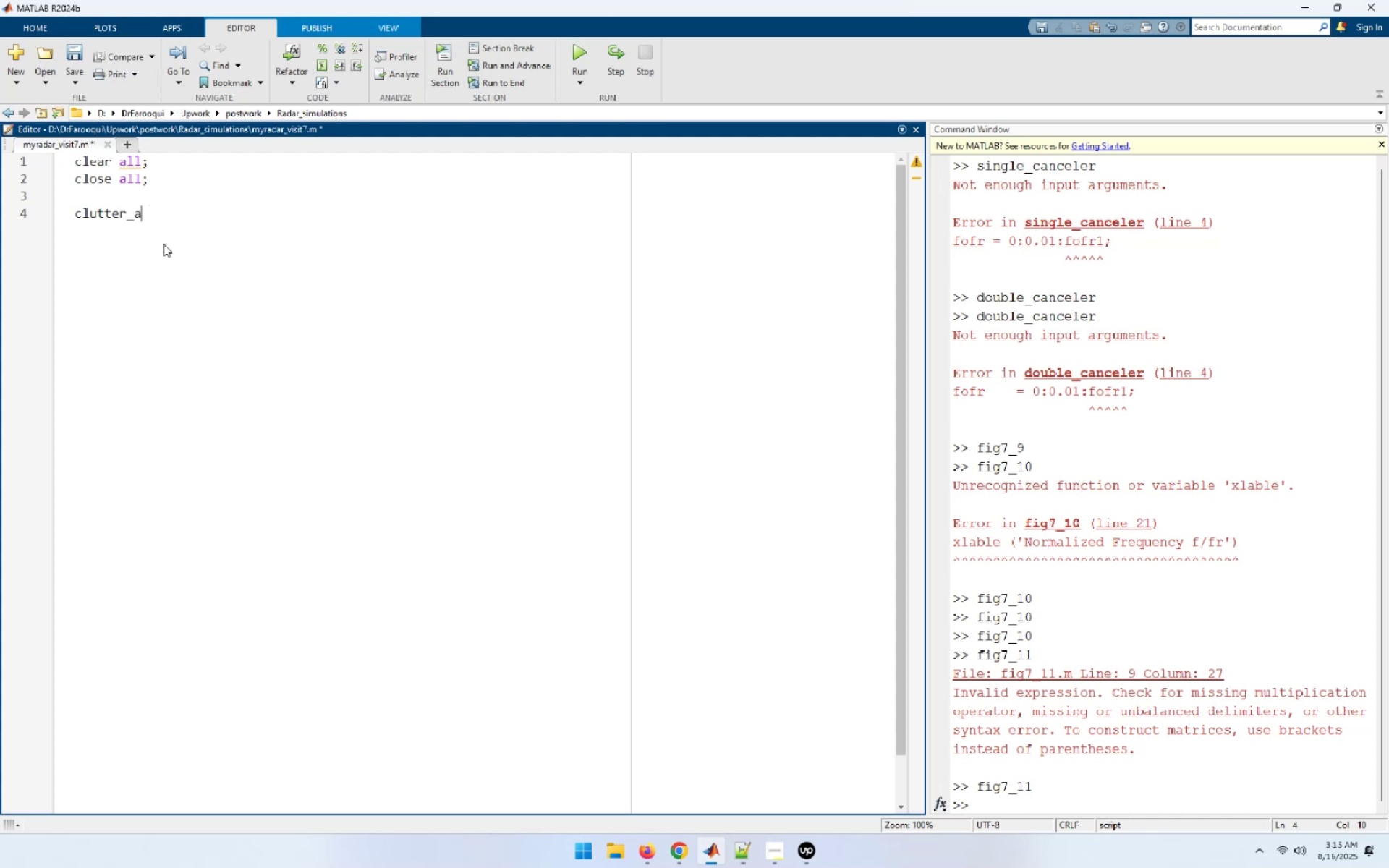 
type(tten)
key(Backspace)
 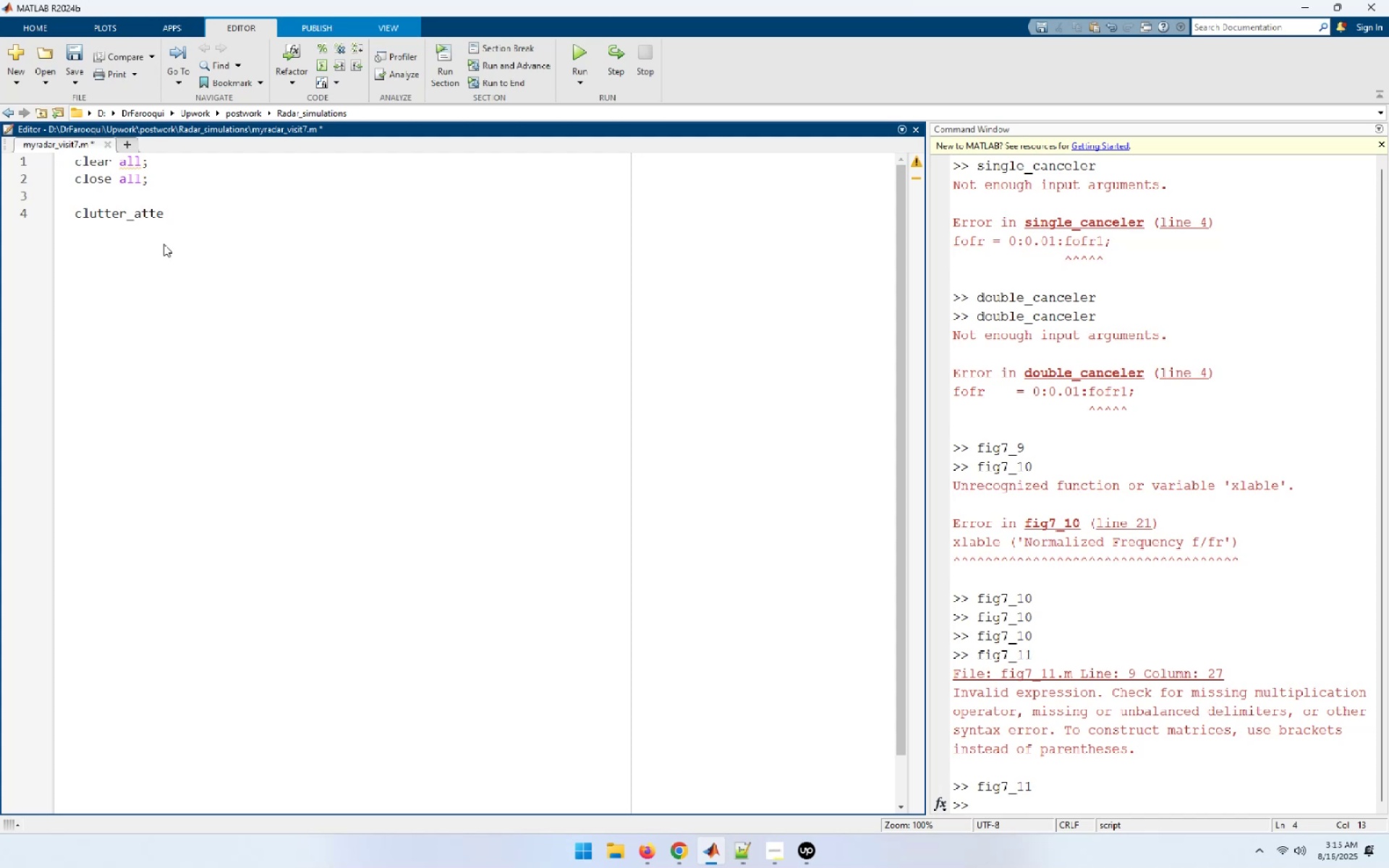 
wait(6.19)
 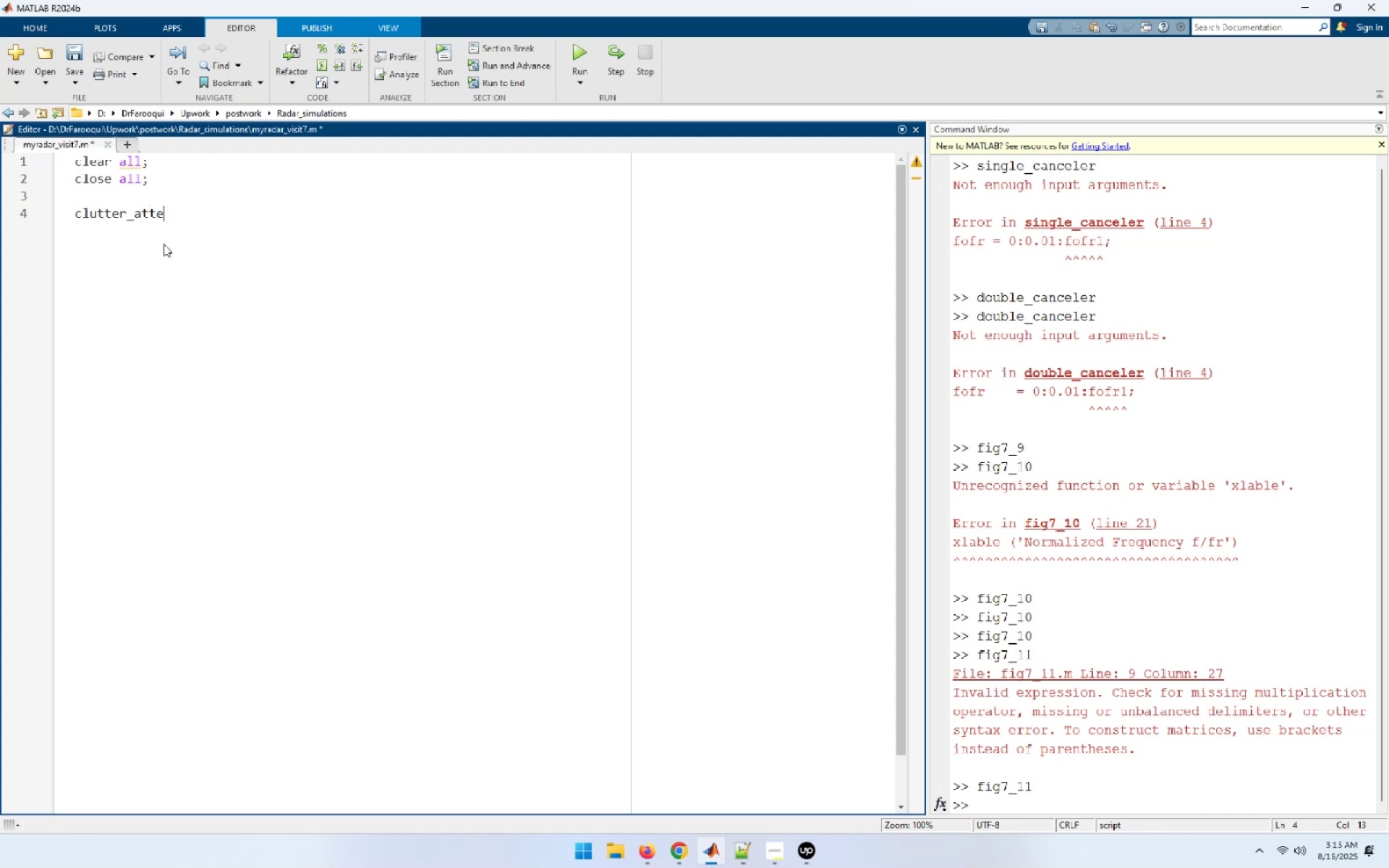 
type(nuation = 23)
key(Backspace)
type(8.24;)
 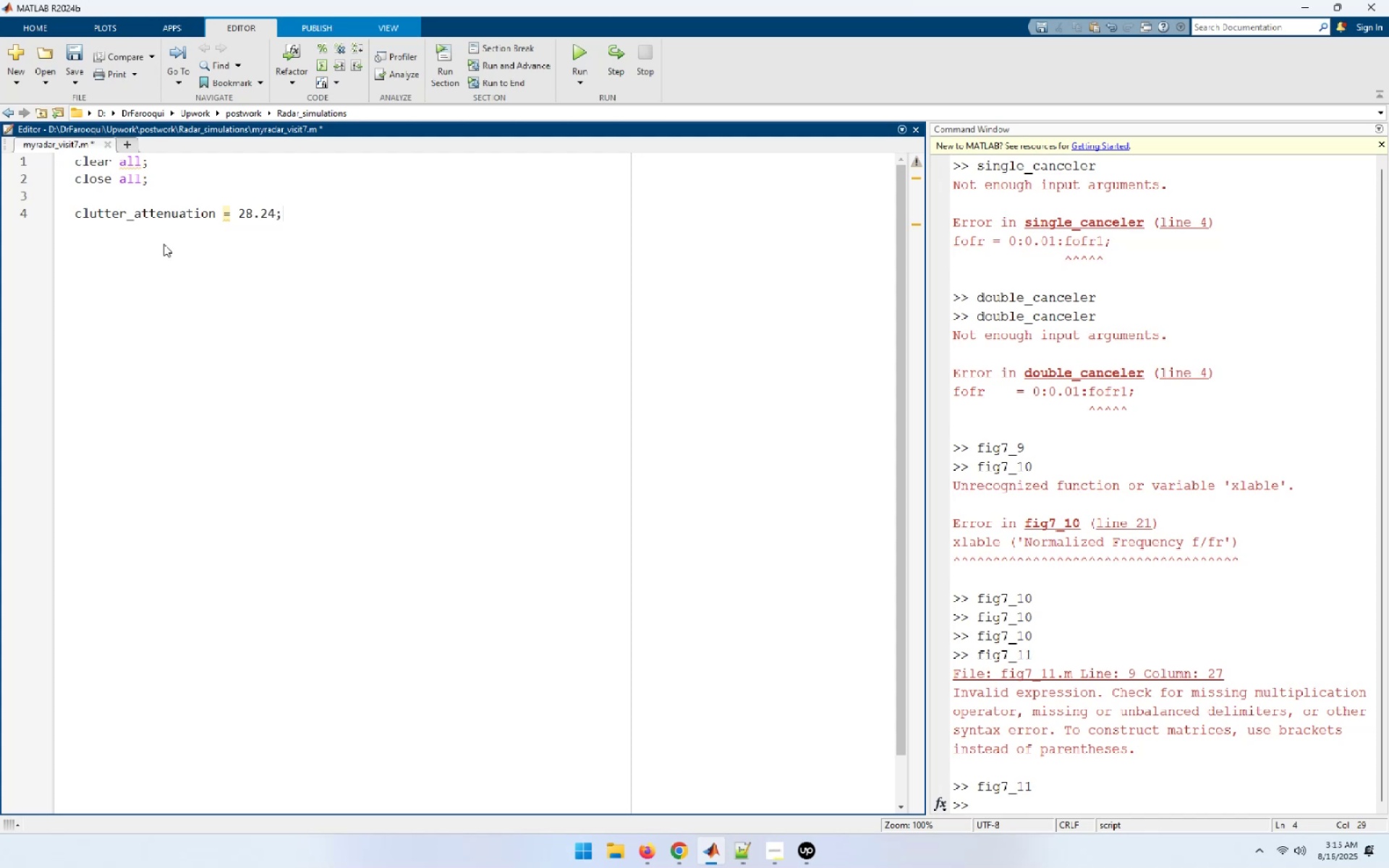 
key(Enter)
 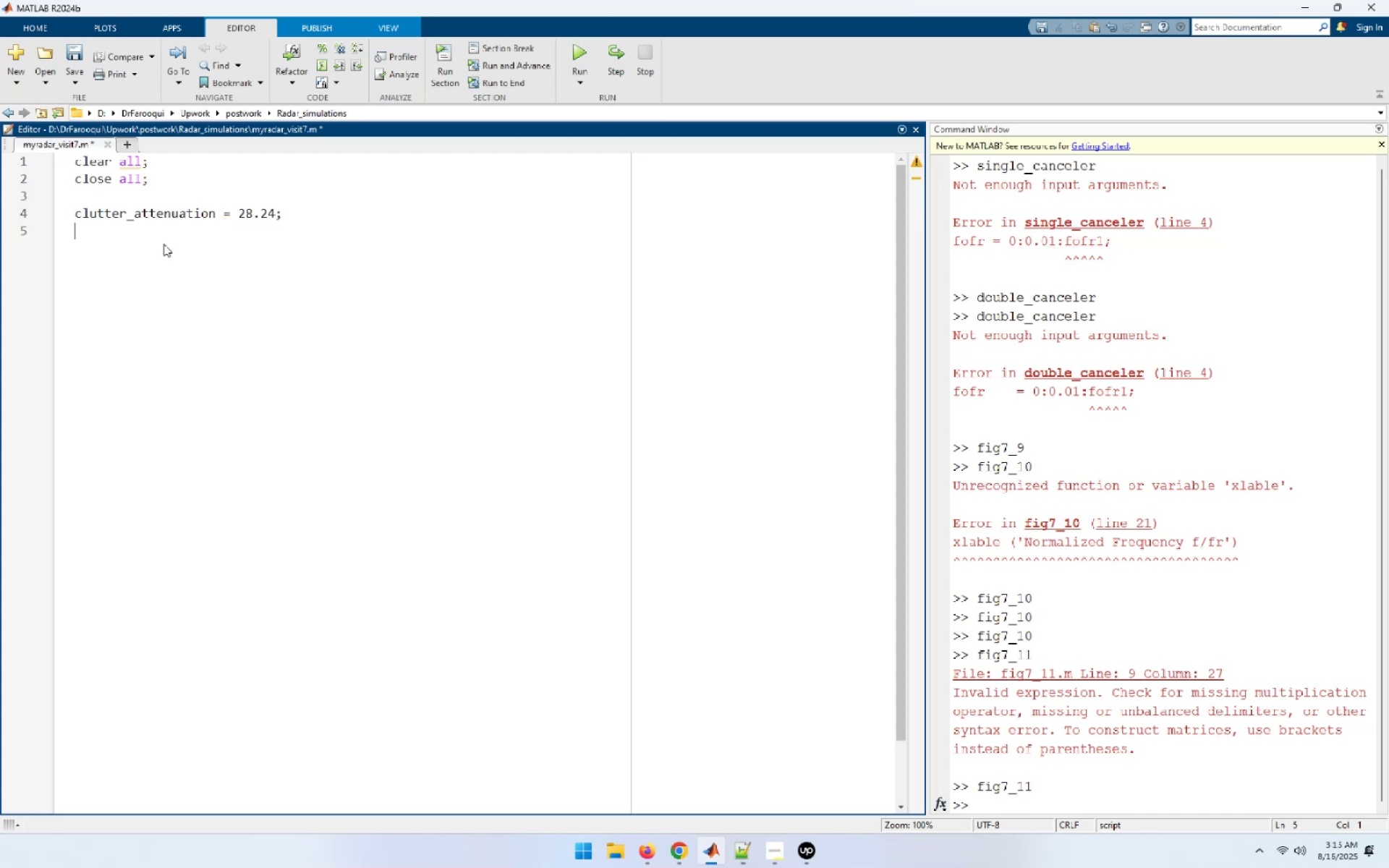 
type(thetaA = 1.33;\thetaE)
key(Backspace)
key(Backspace)
key(Backspace)
key(Backspace)
key(Backspace)
key(Backspace)
key(Backspace)
 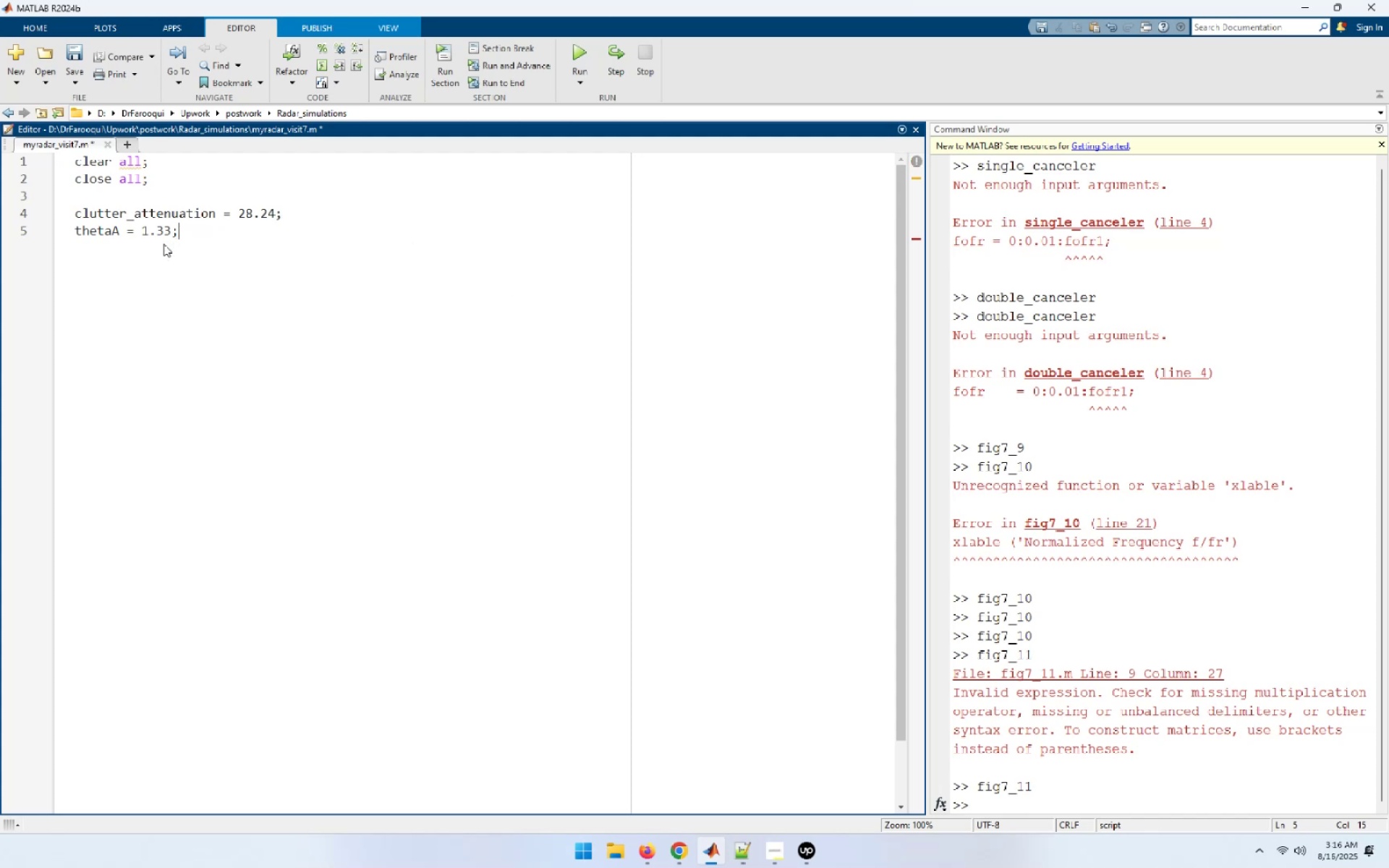 
 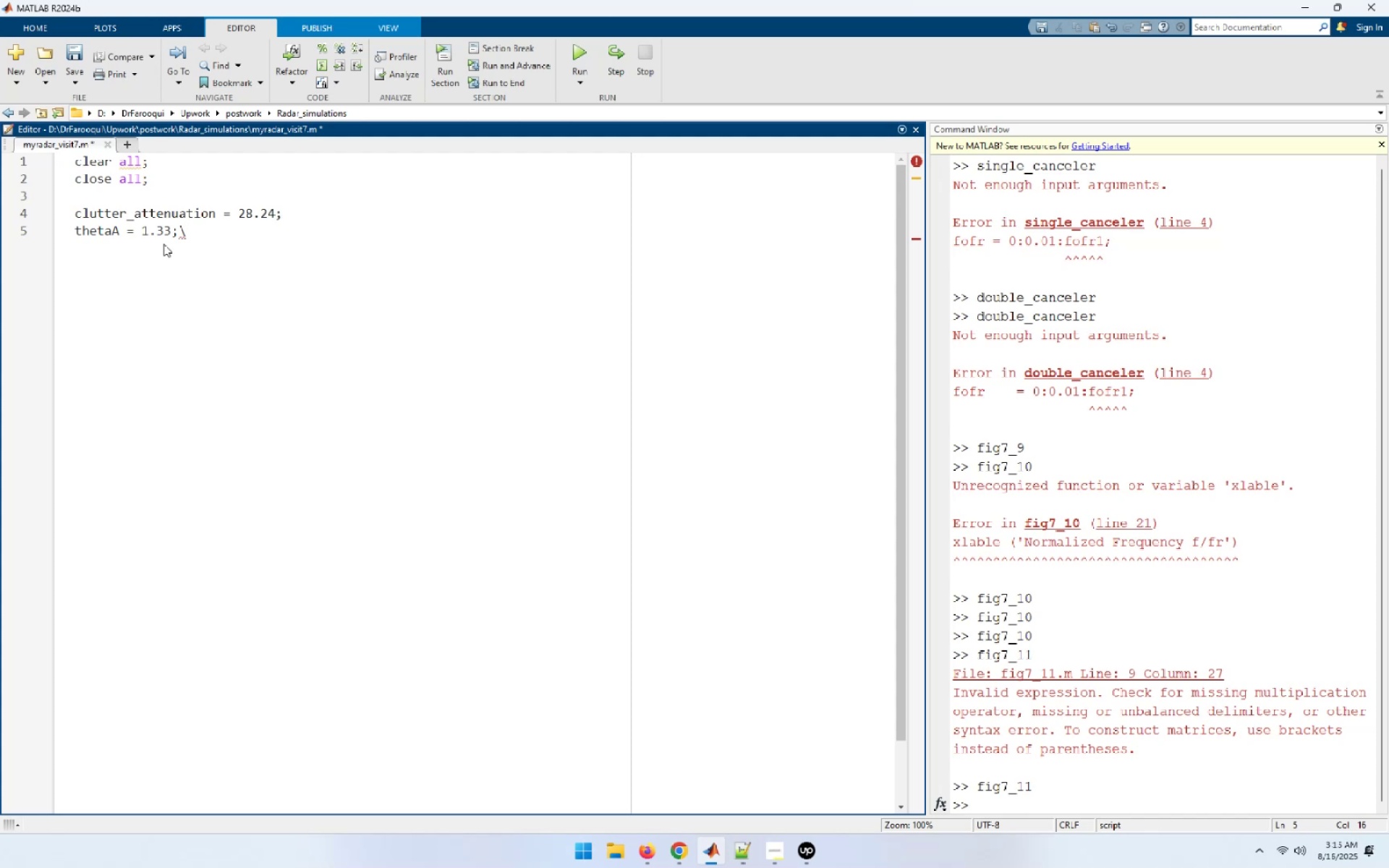 
key(Enter)
 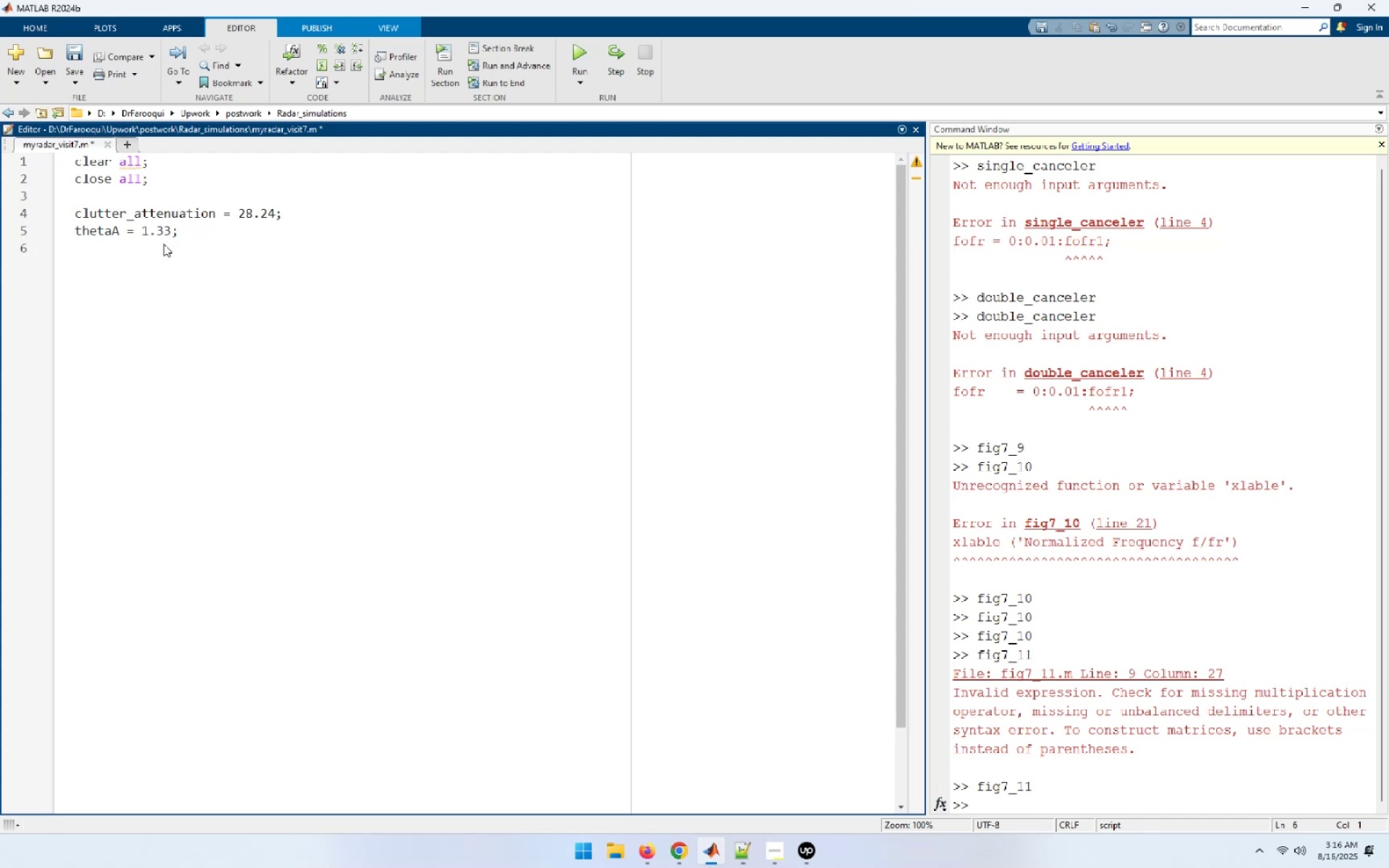 
type(ThetaE = )
 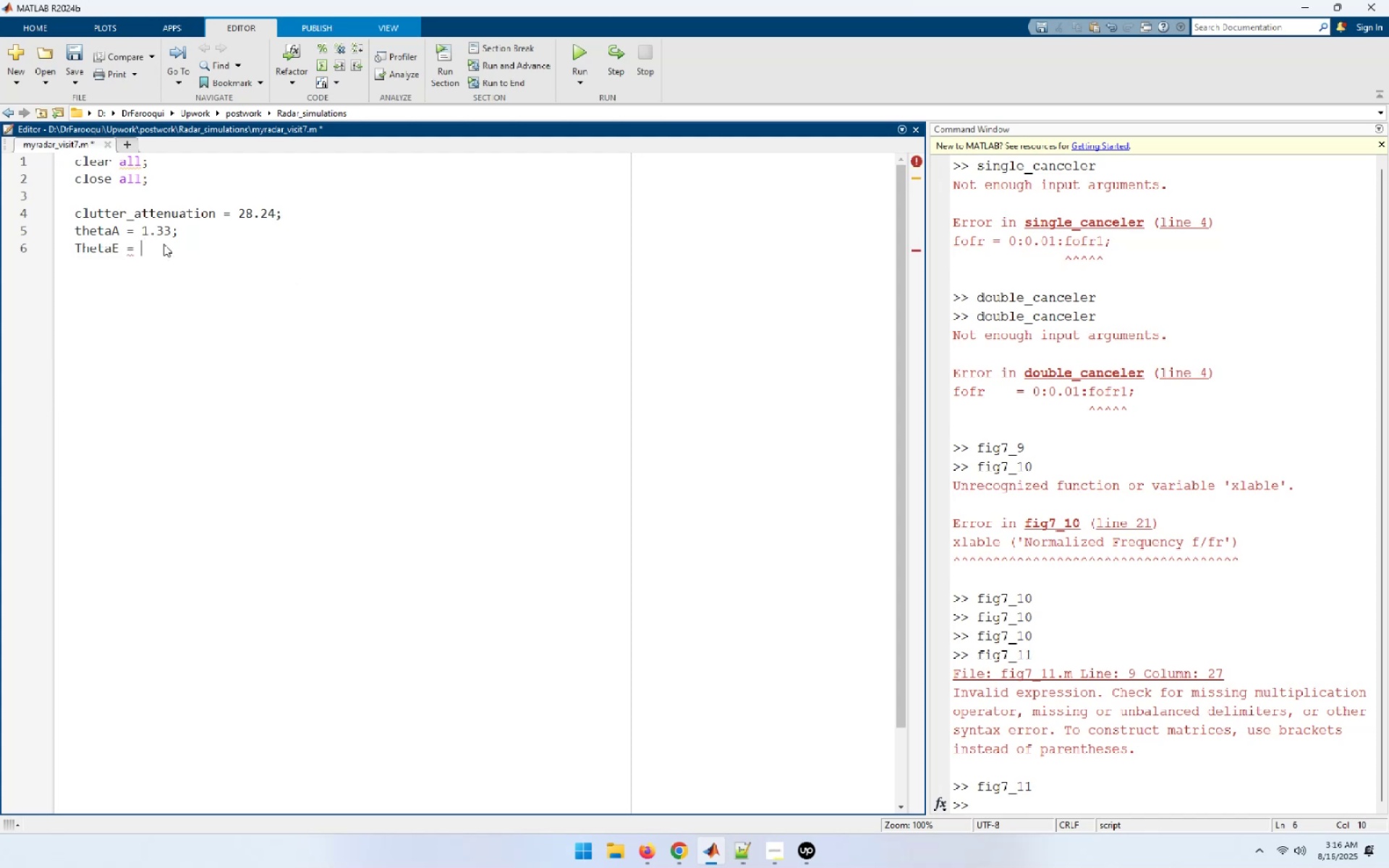 
key(ArrowUp)
 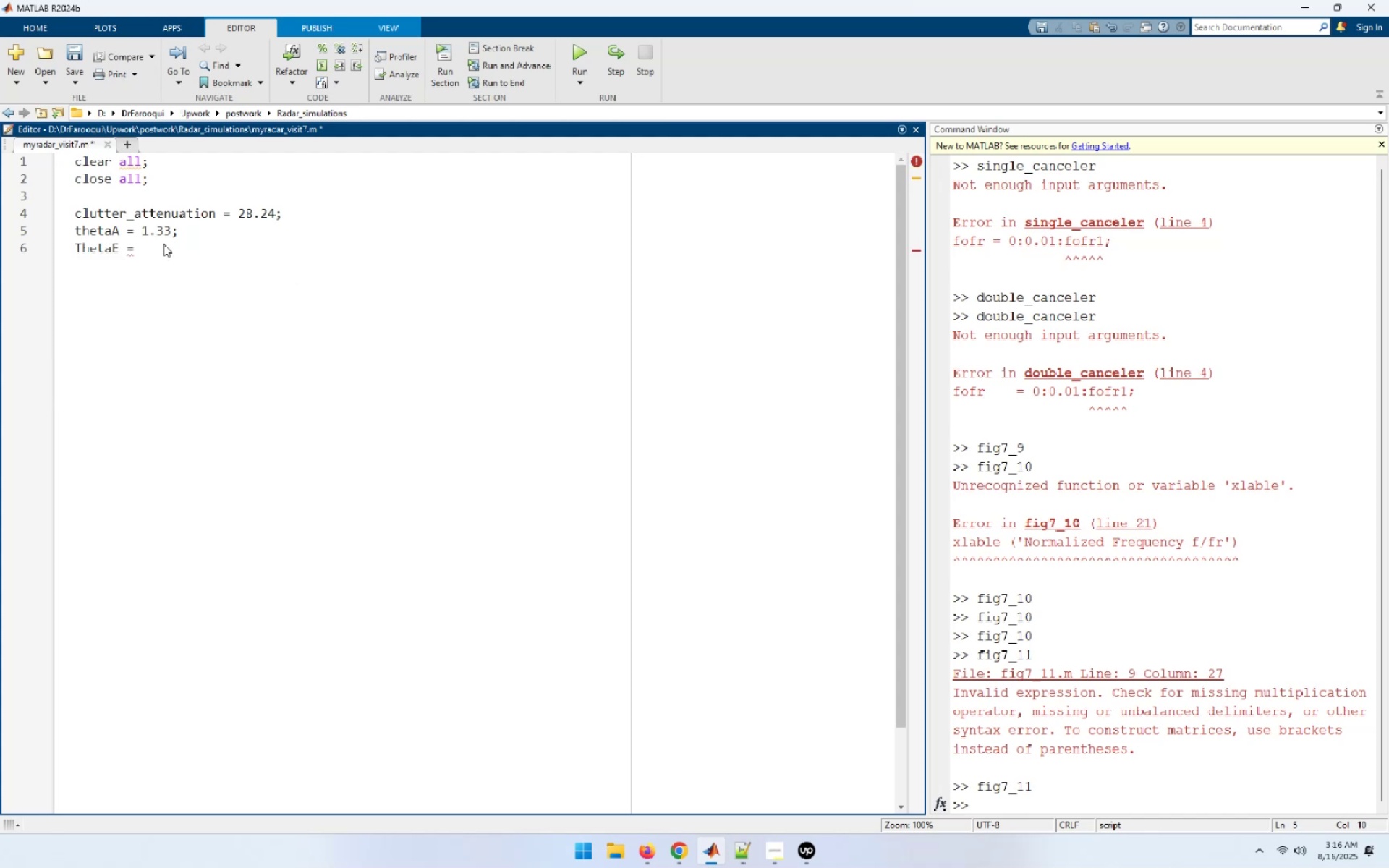 
key(ArrowDown)
 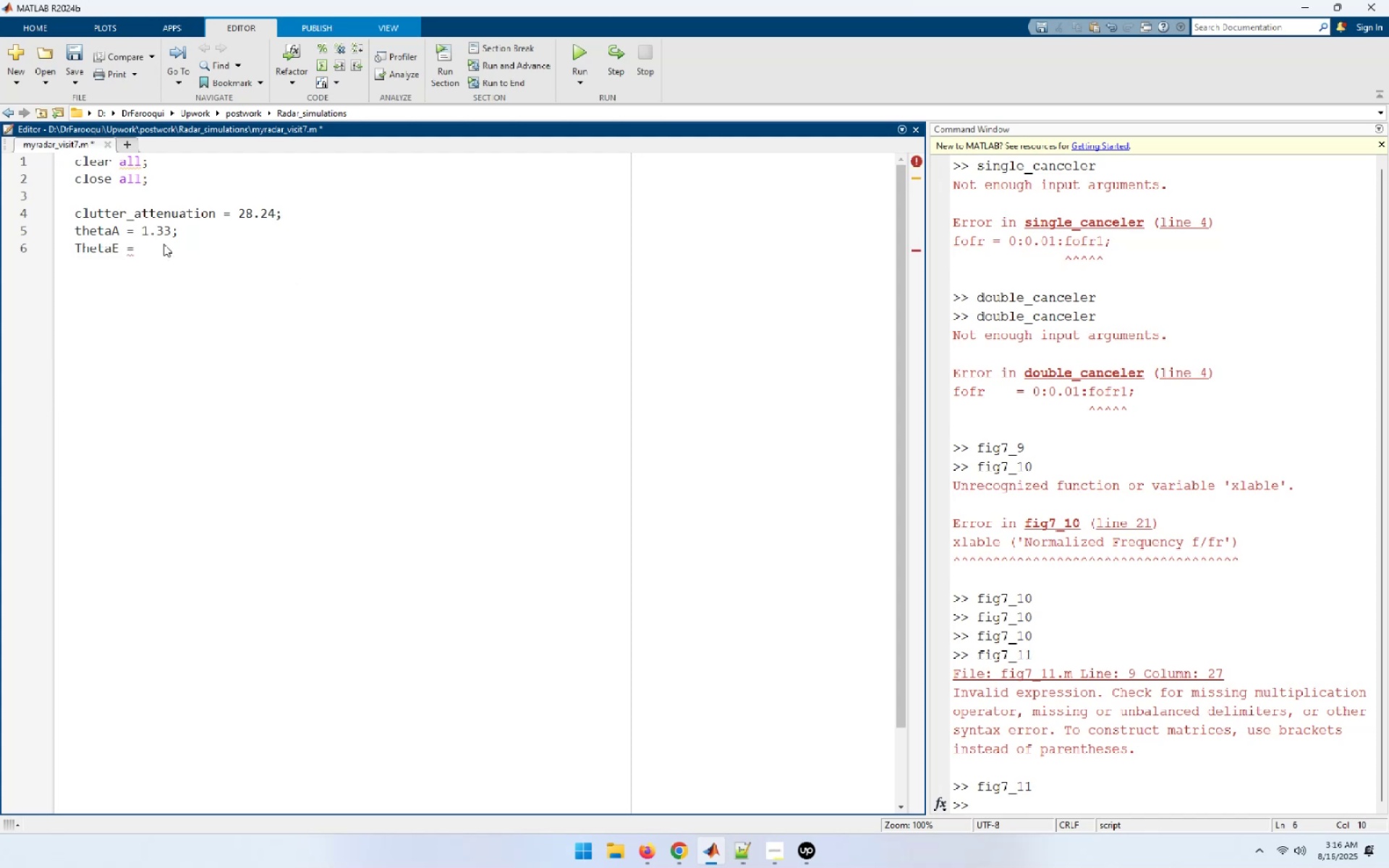 
type(11;)
 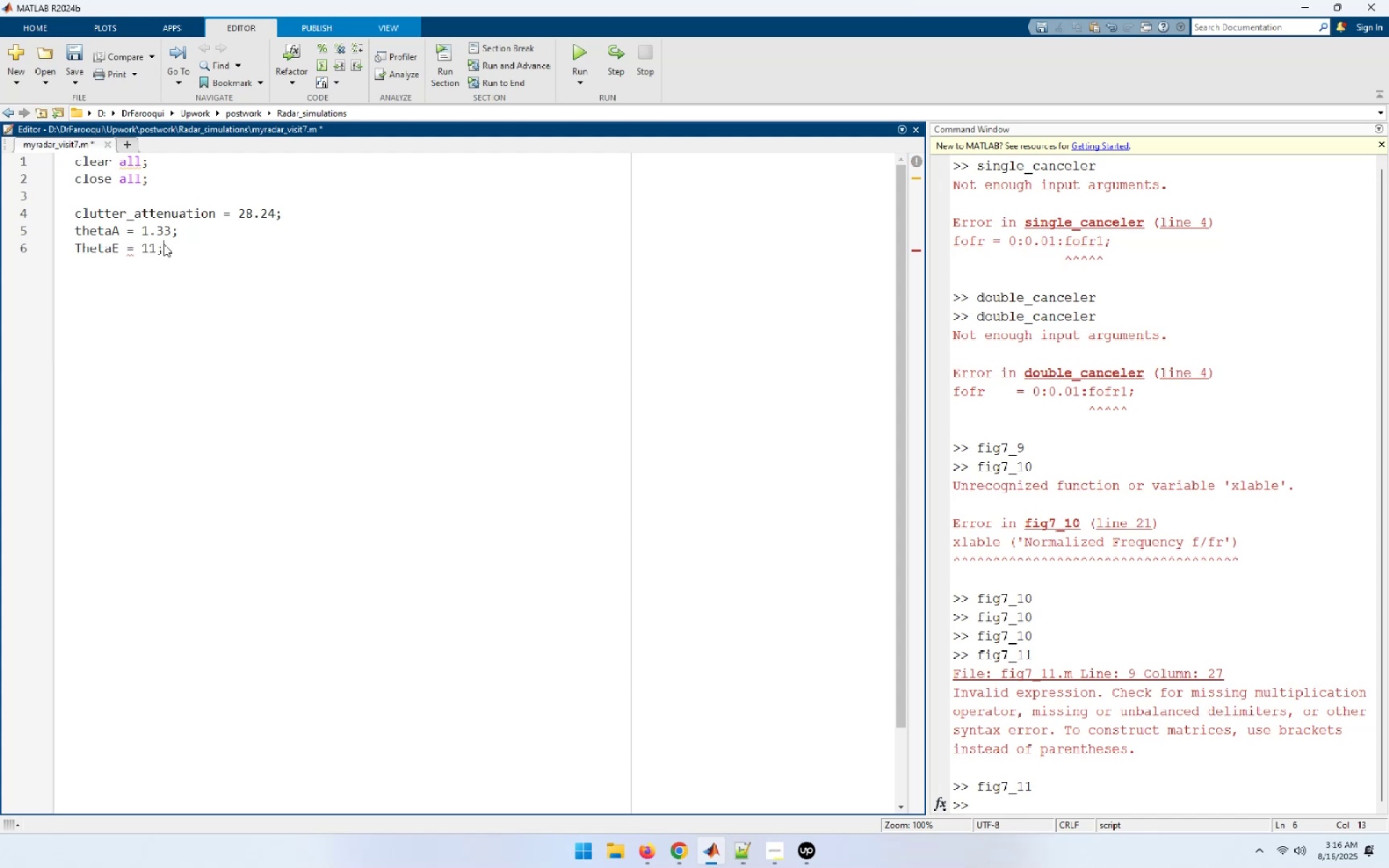 
key(Enter)
 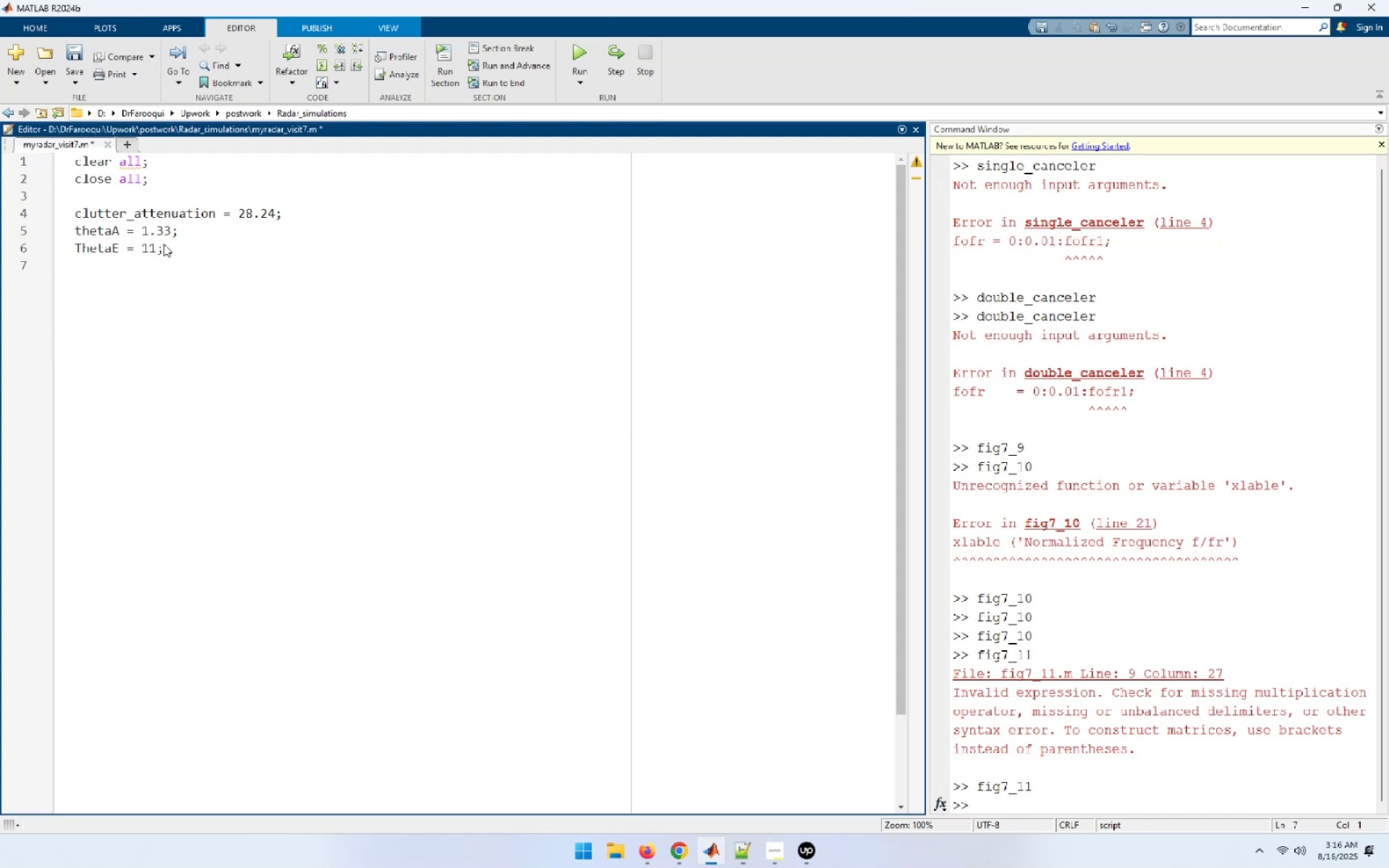 
type(hr = 5 )
key(Backspace)
type(;)
 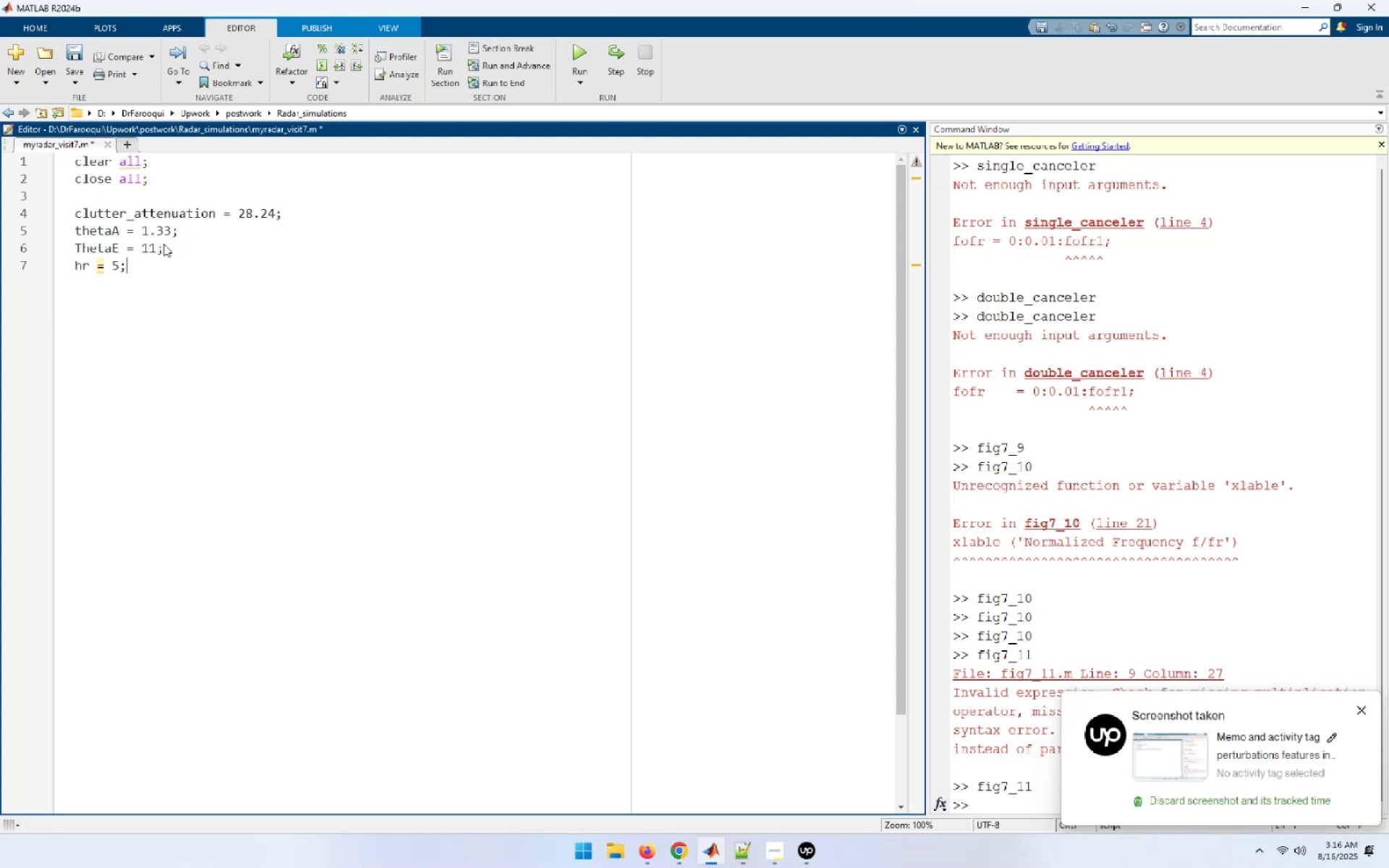 
key(Enter)
 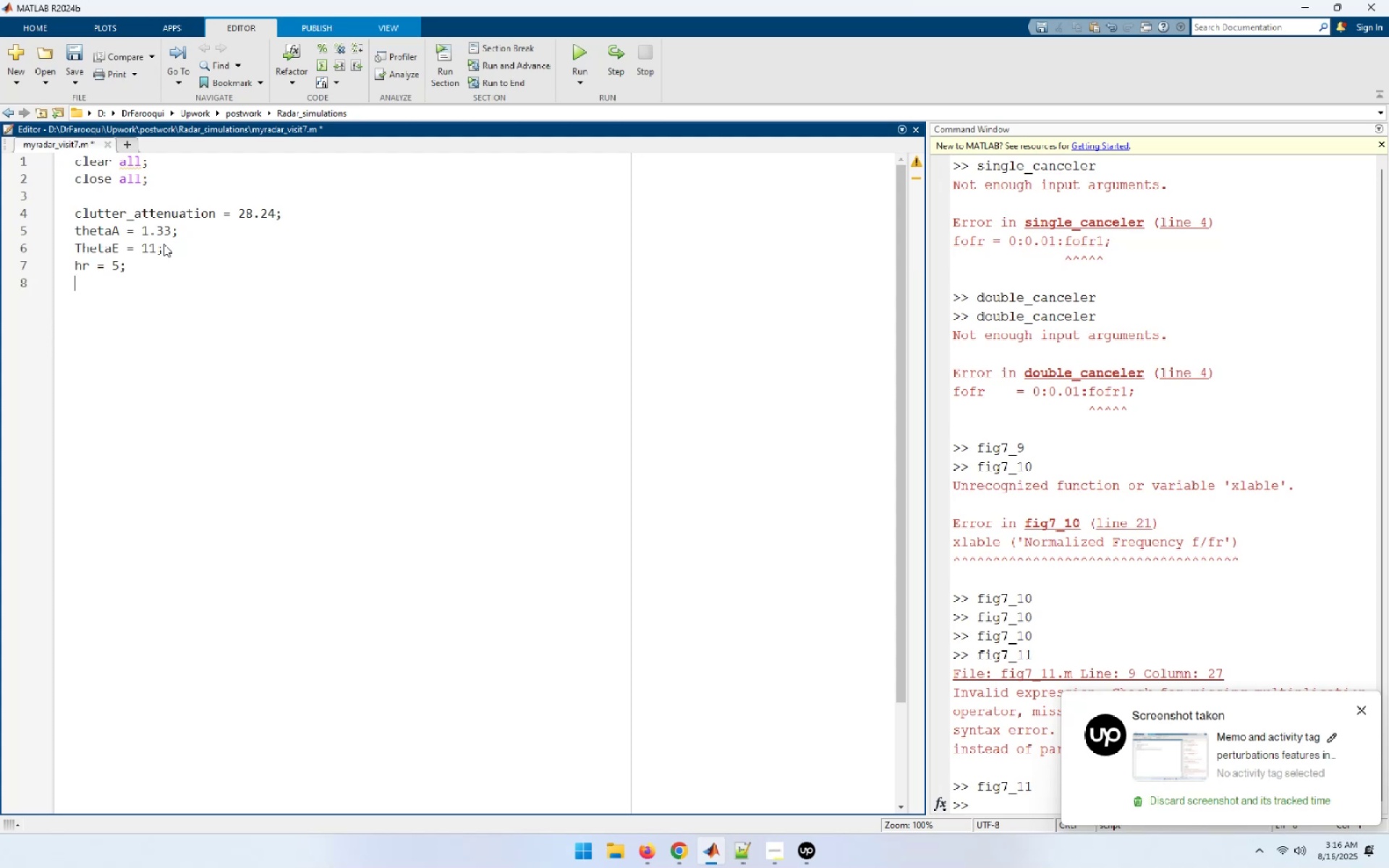 
type(htm = 2000;)
 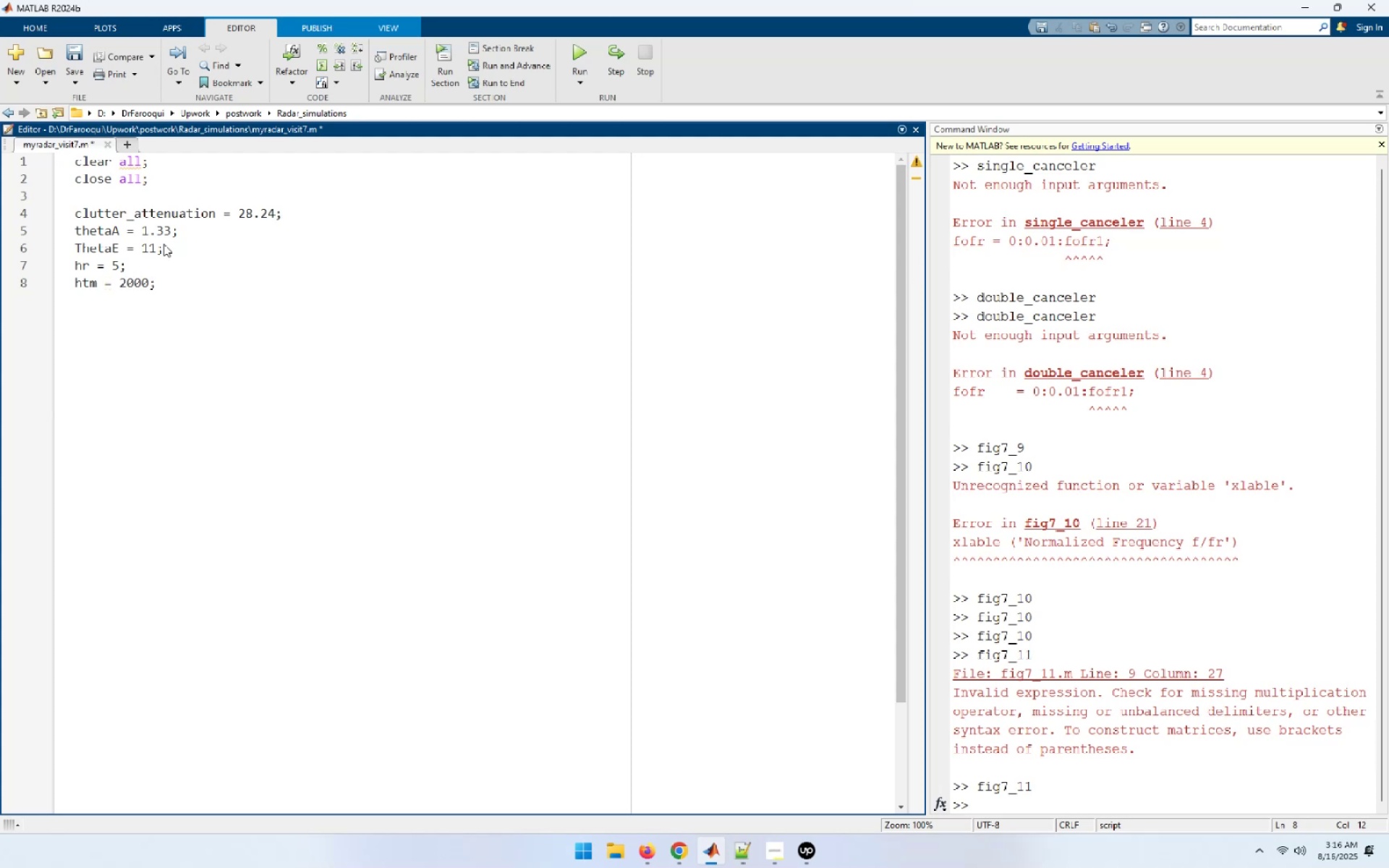 
key(Enter)
 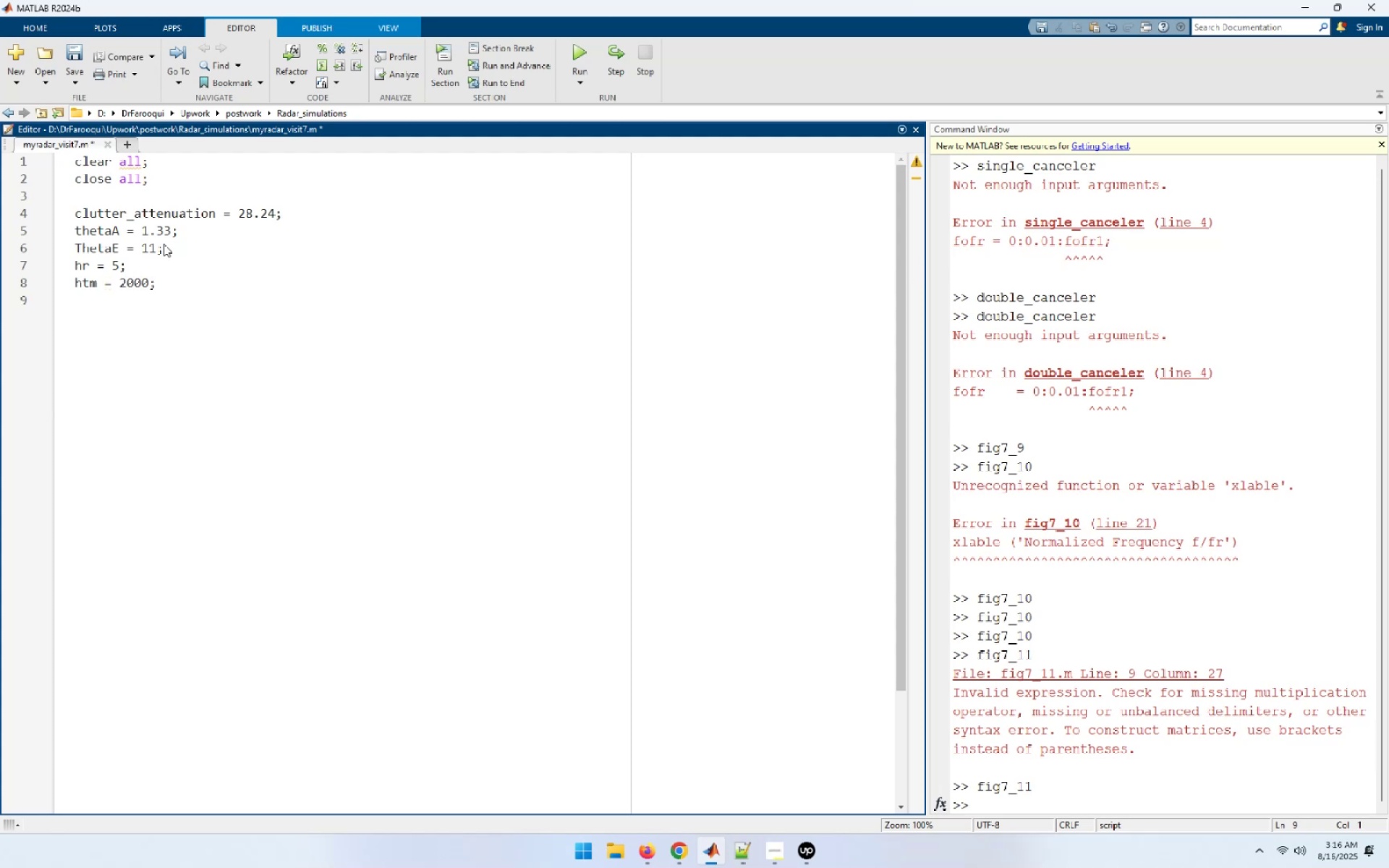 
type(hta = 10000;)
 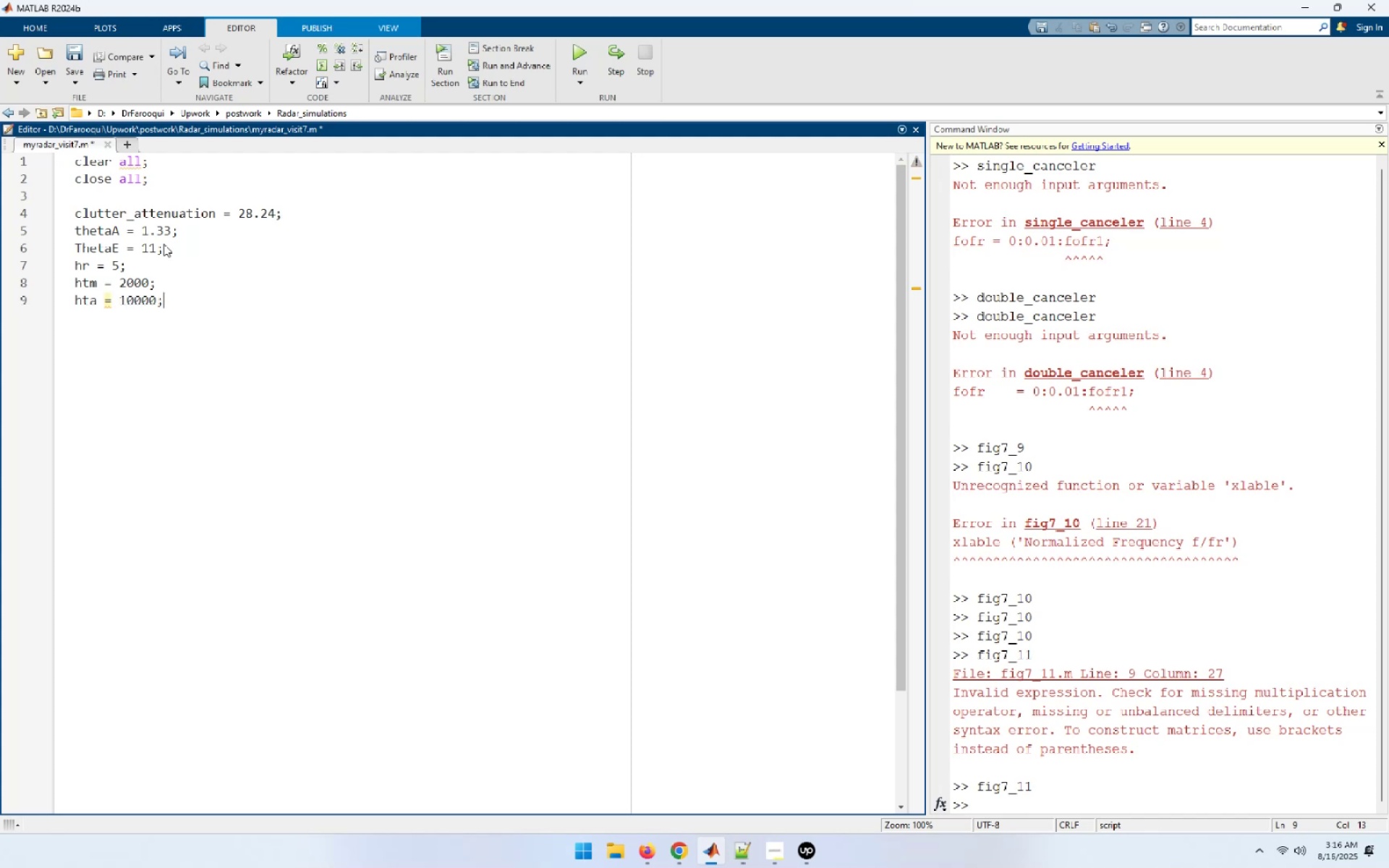 
key(Enter)
 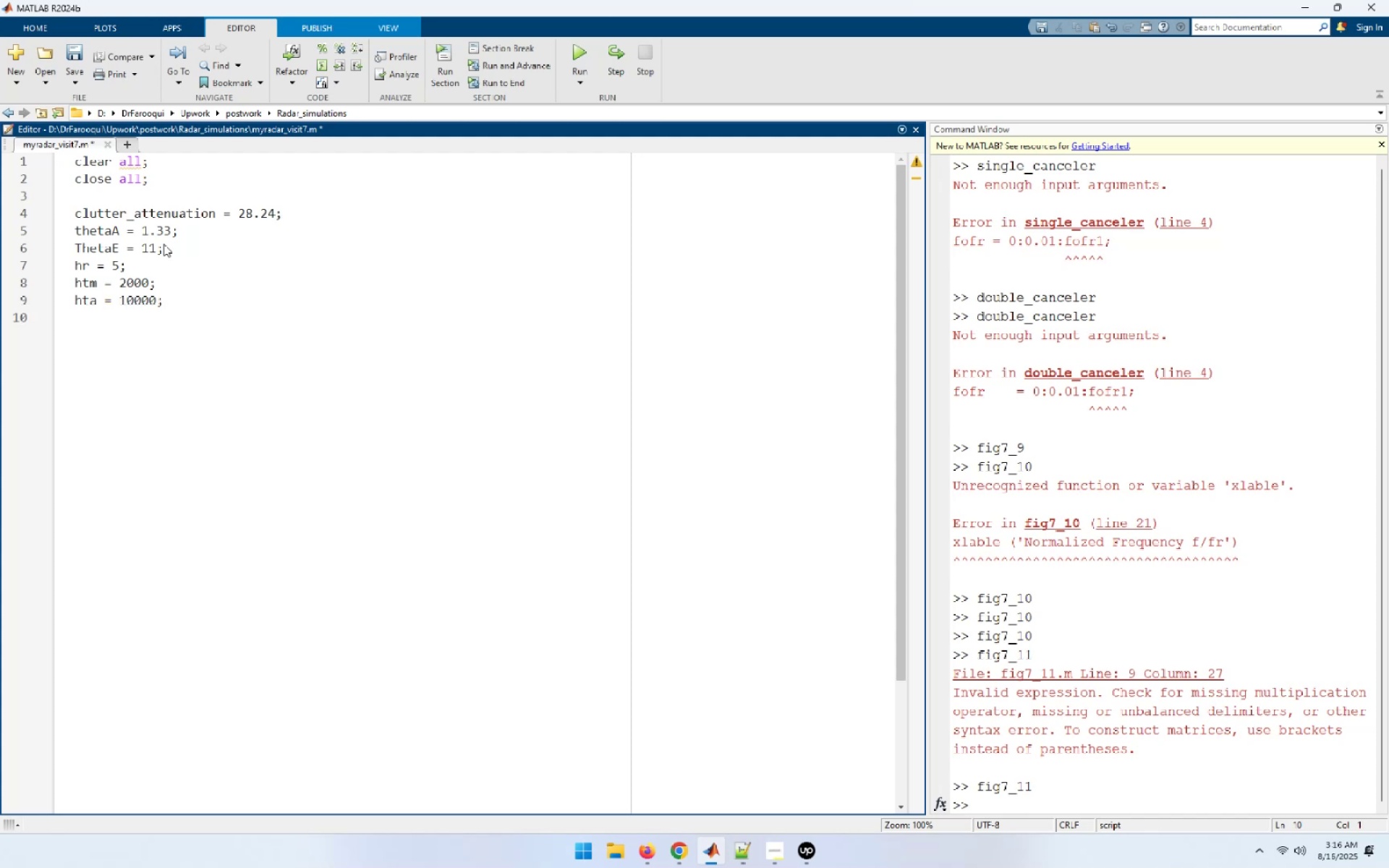 
type(SL = -20)
 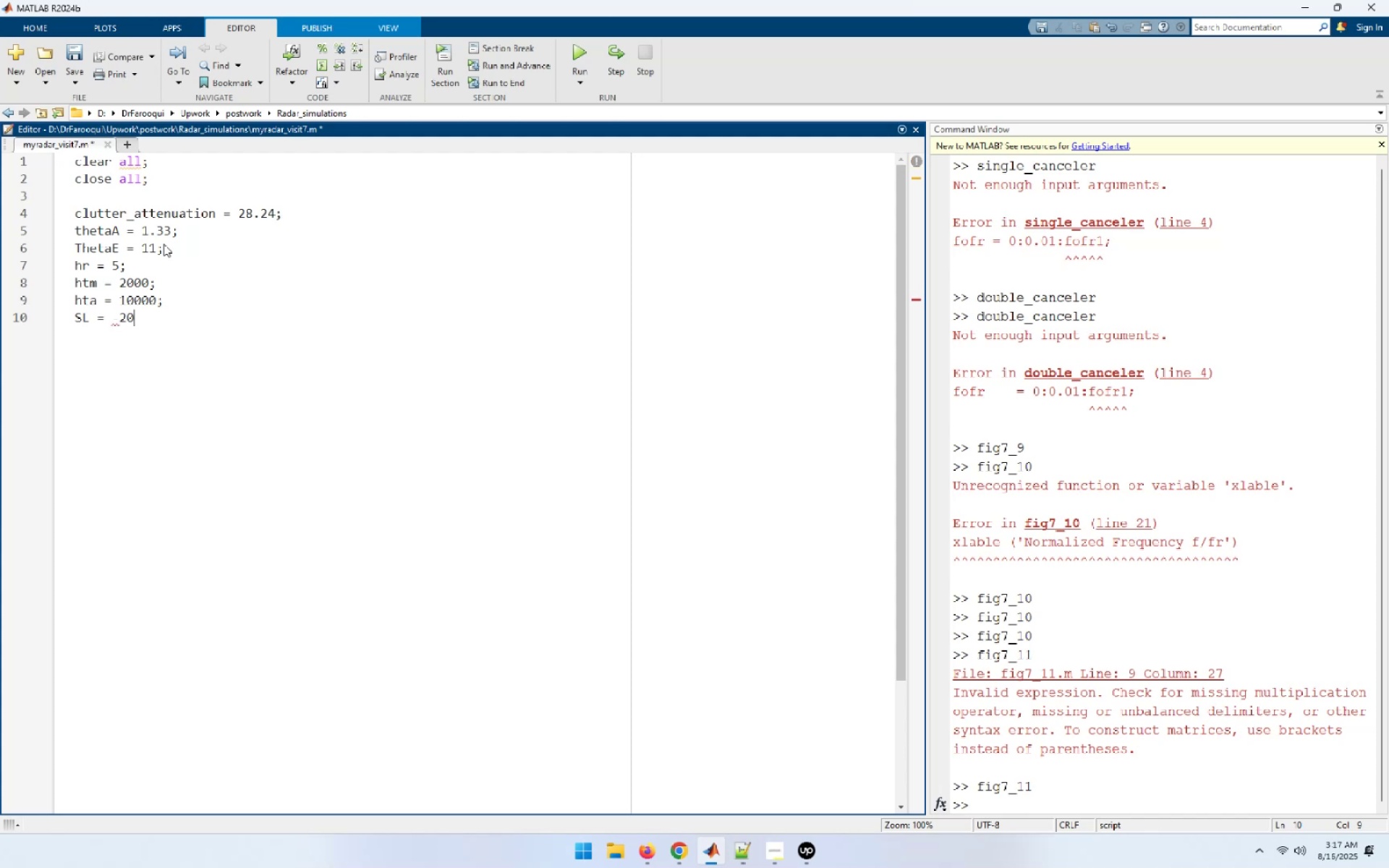 
wait(9.74)
 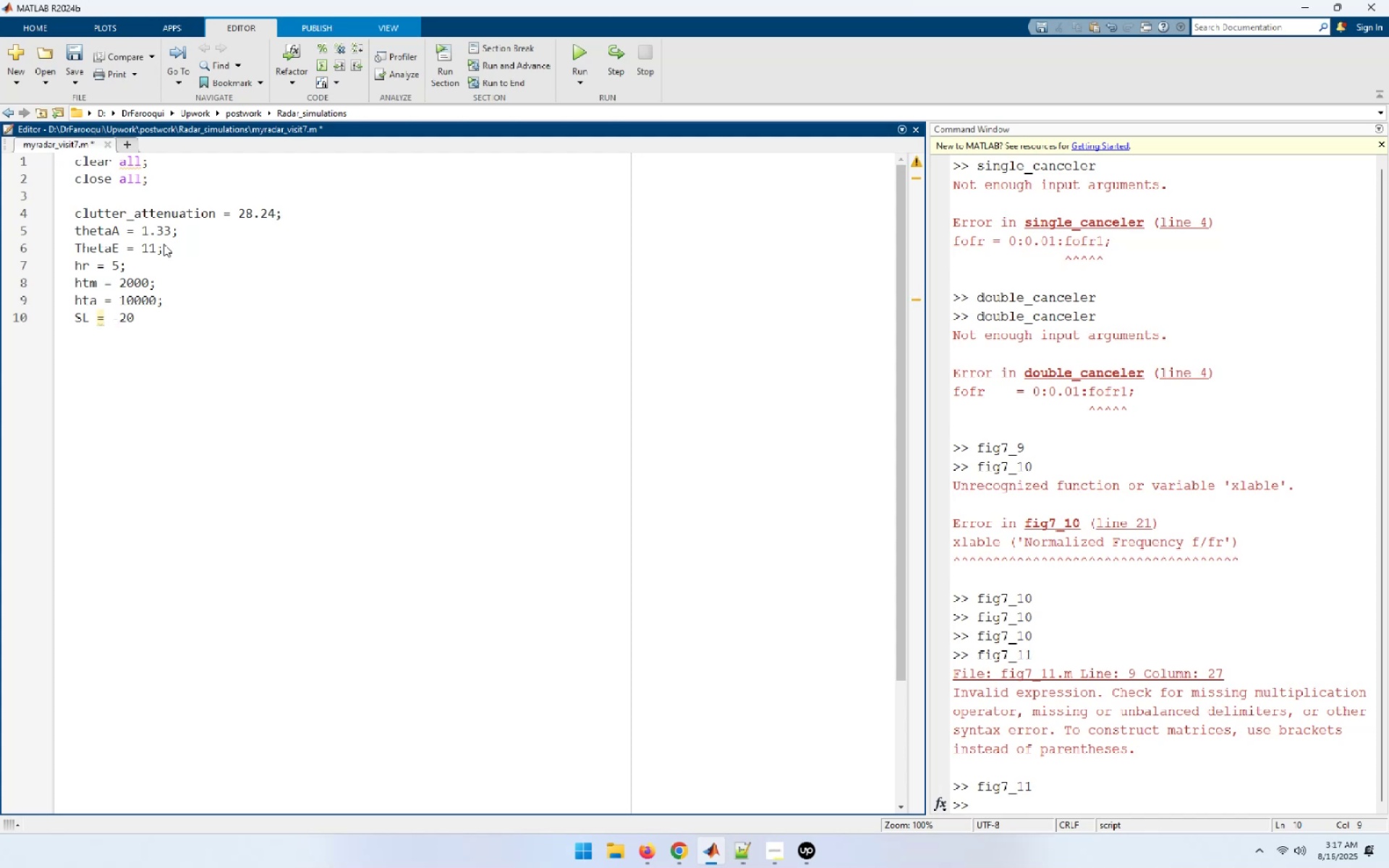 
key(Semicolon)
 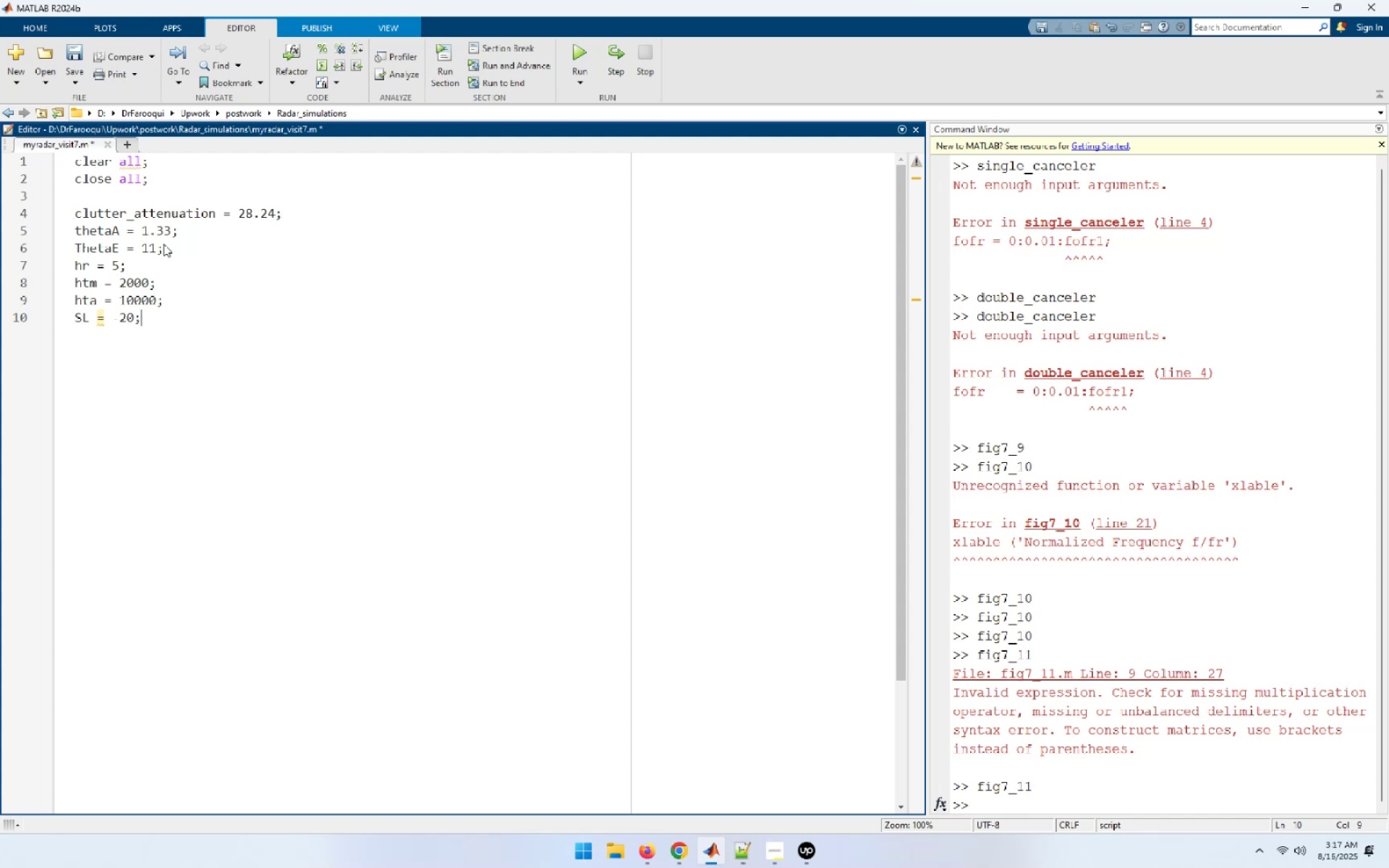 
key(Enter)
 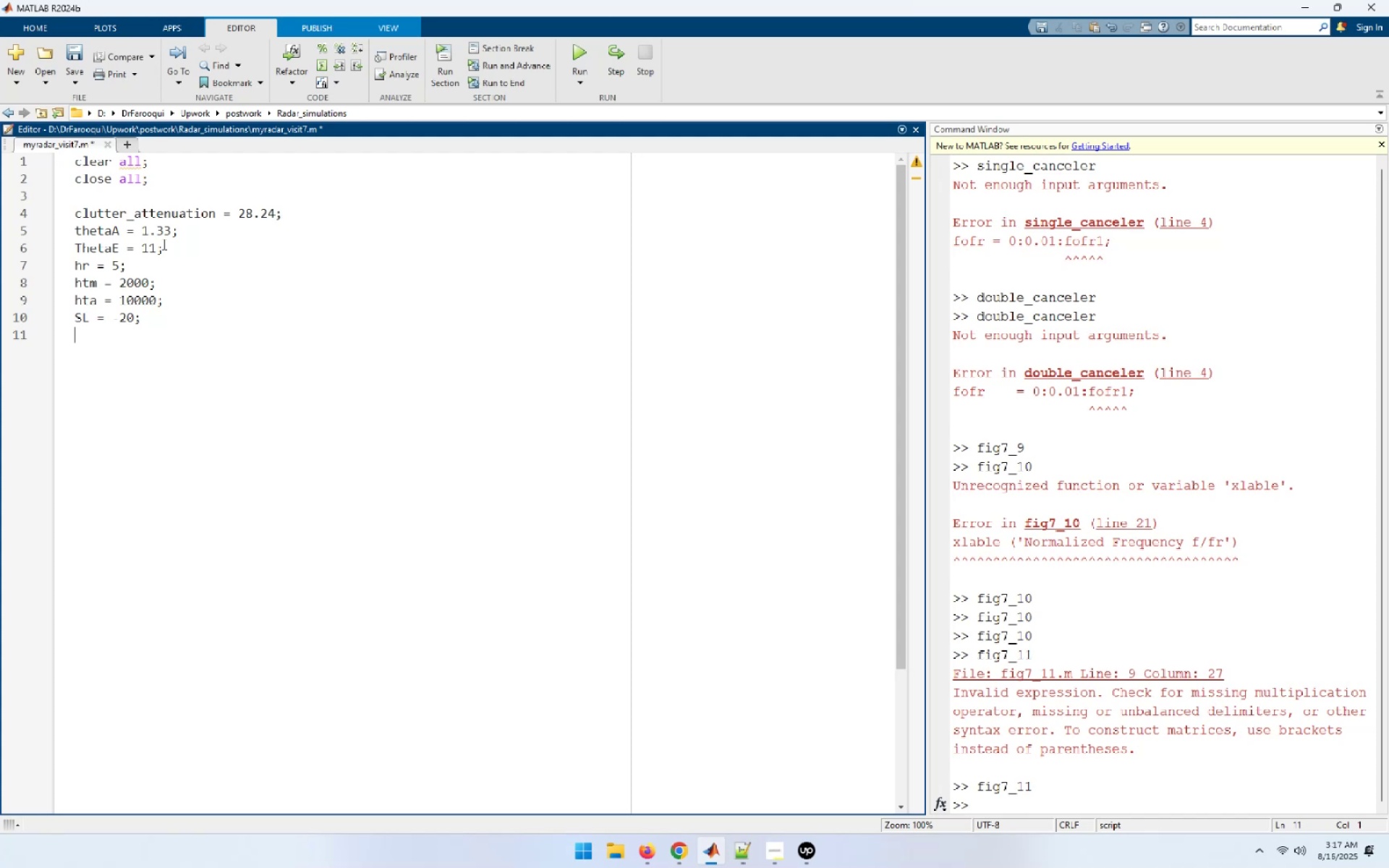 
wait(6.91)
 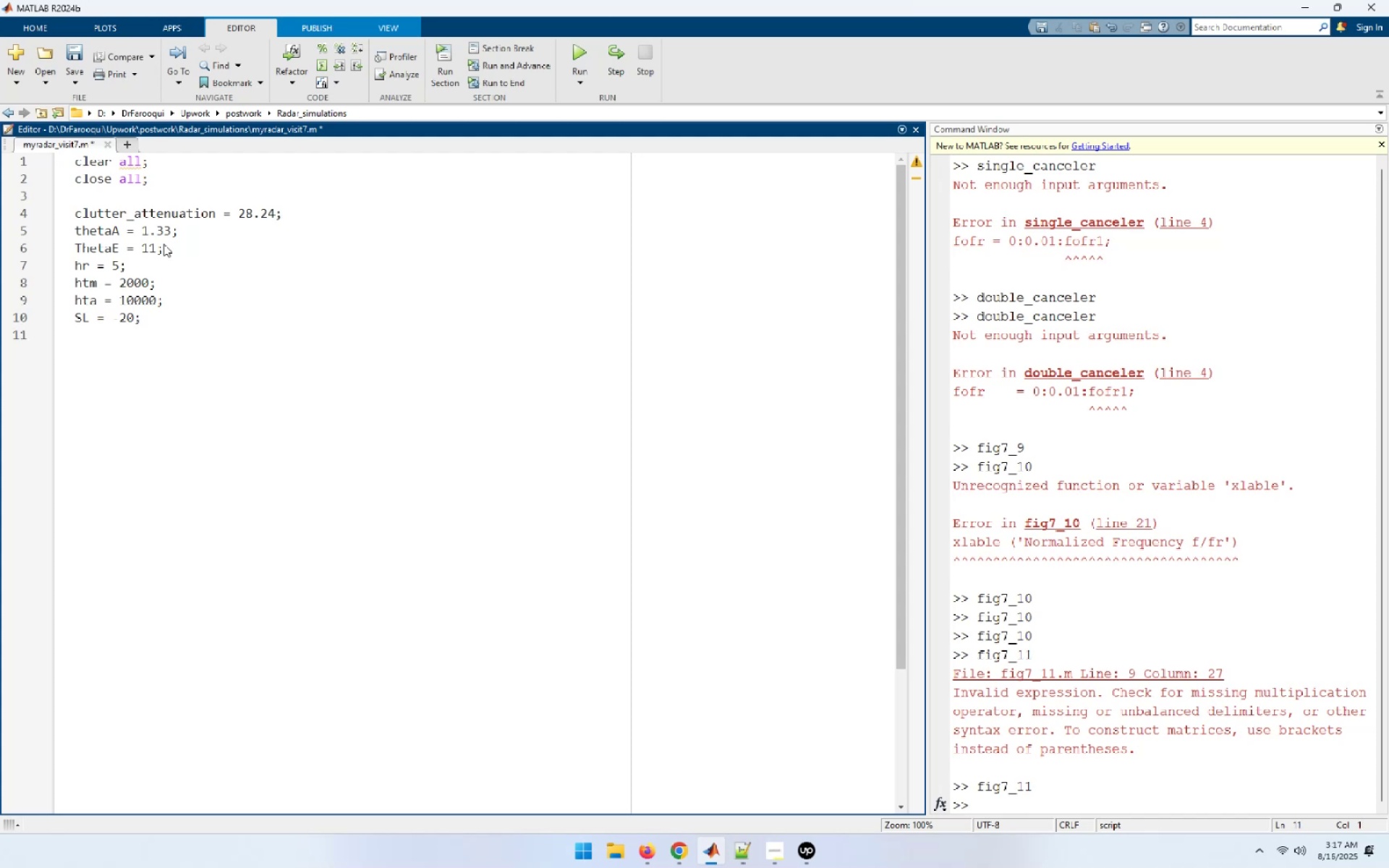 
type(sigma0 = -15;)
 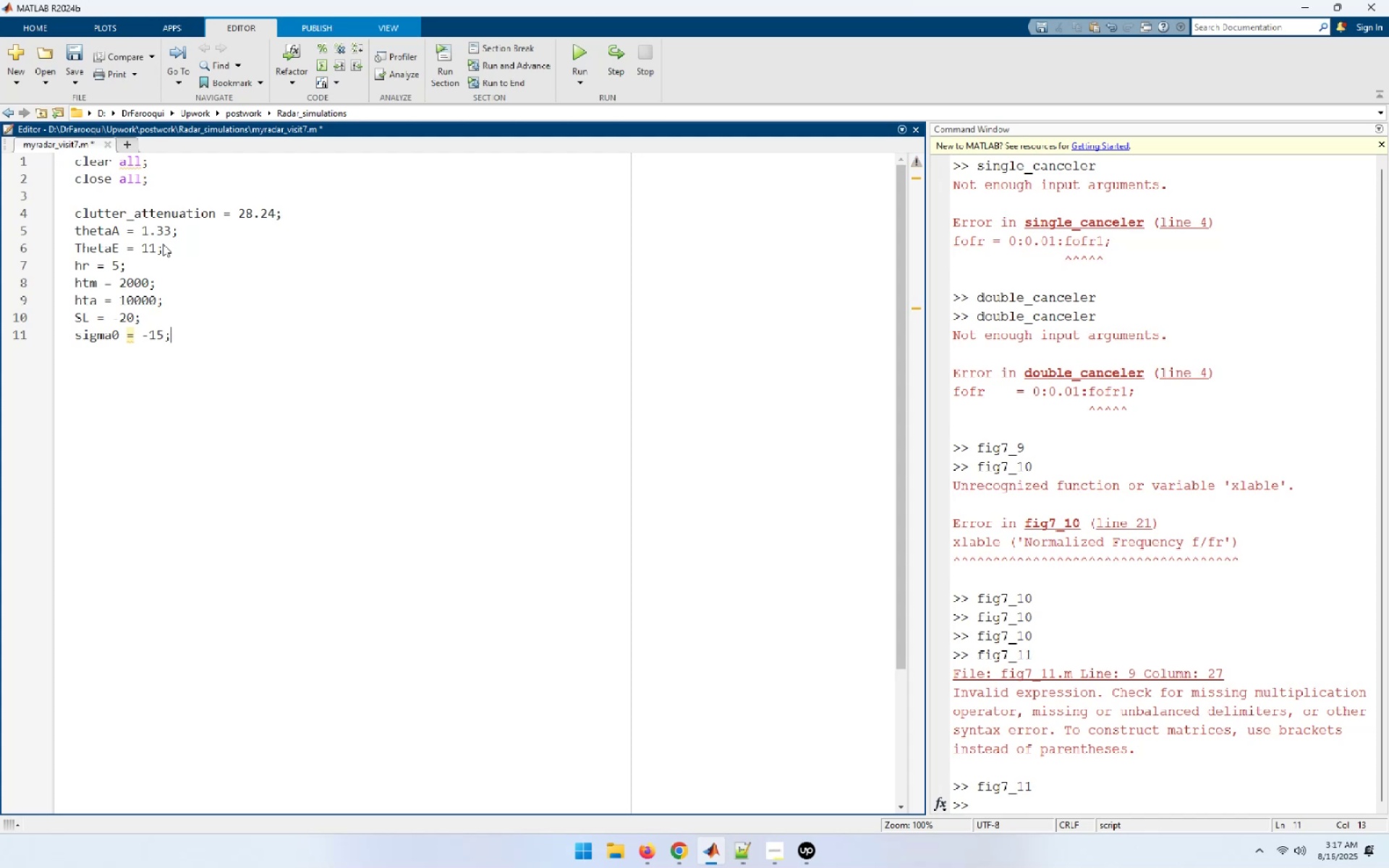 
key(Enter)
 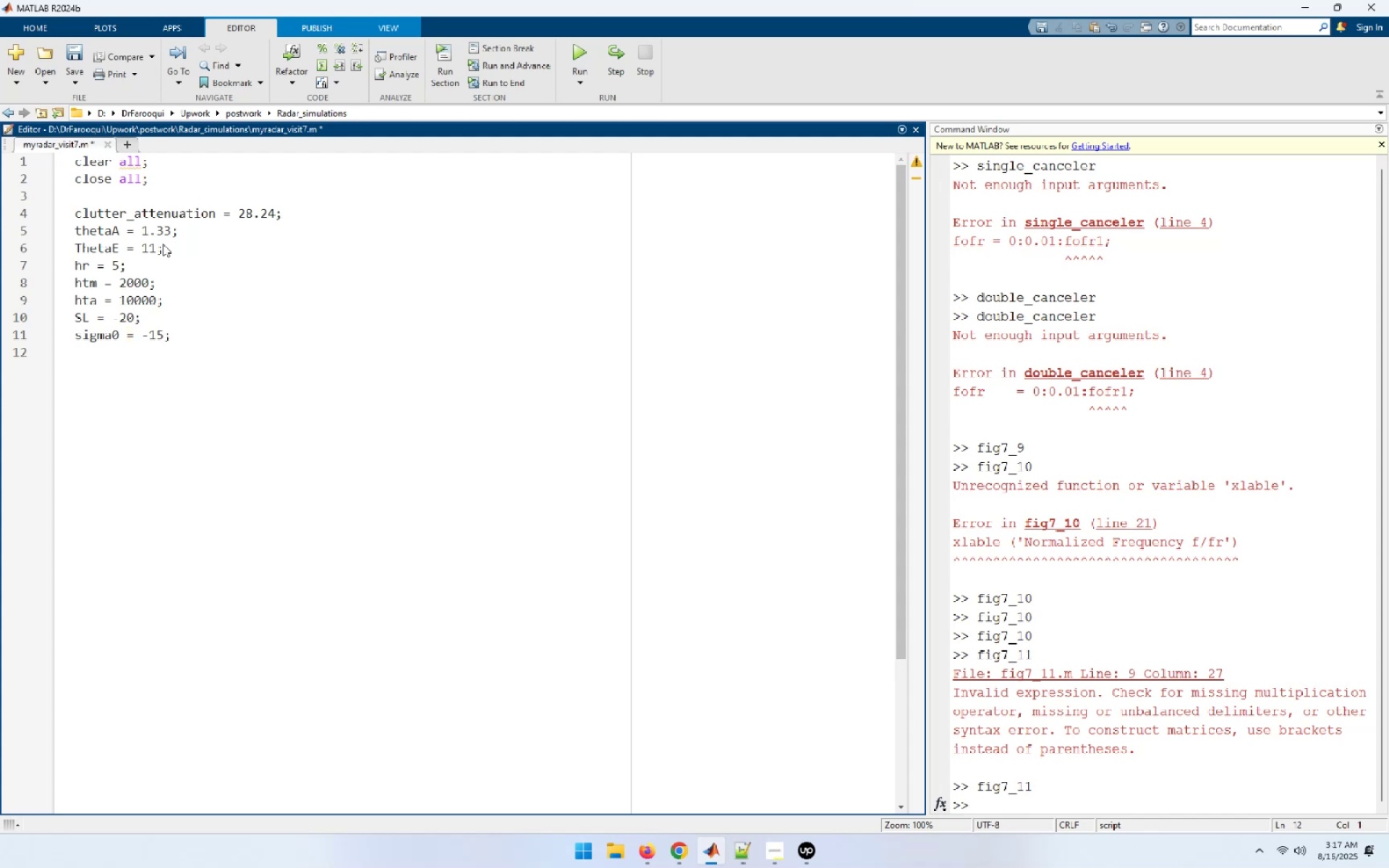 
type(b = 1.0e6;)
 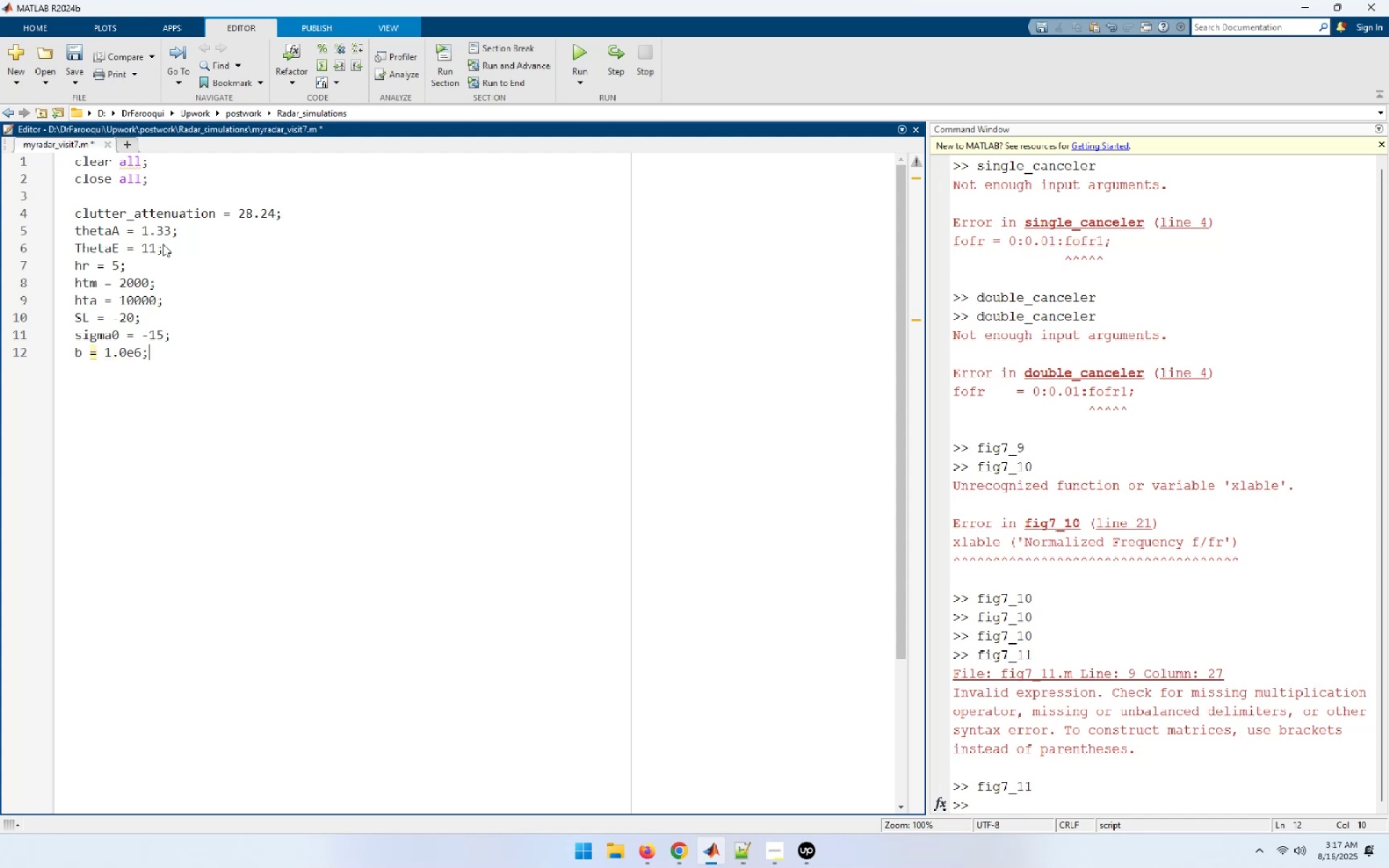 
key(Enter)
 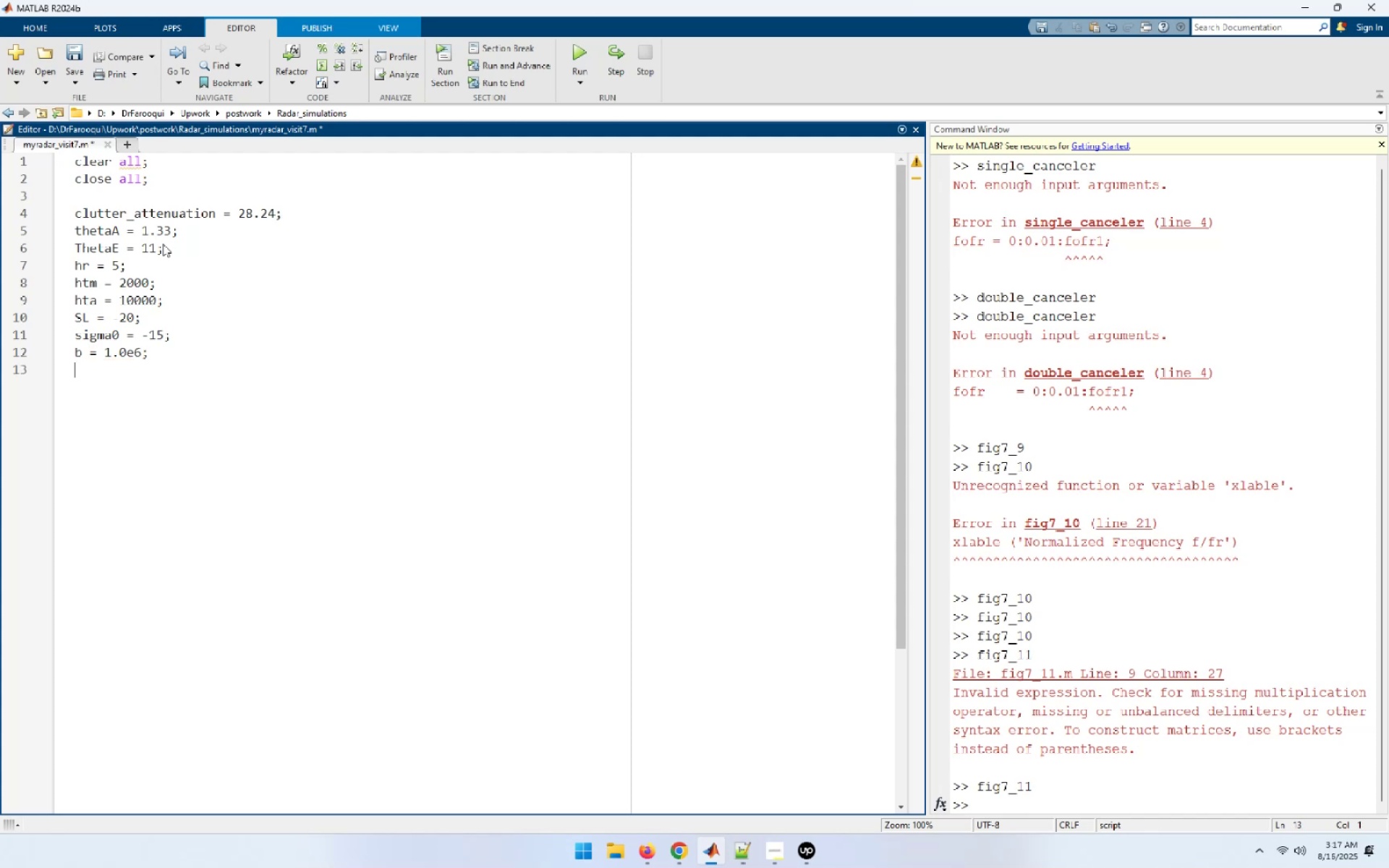 
type(t0 = )
 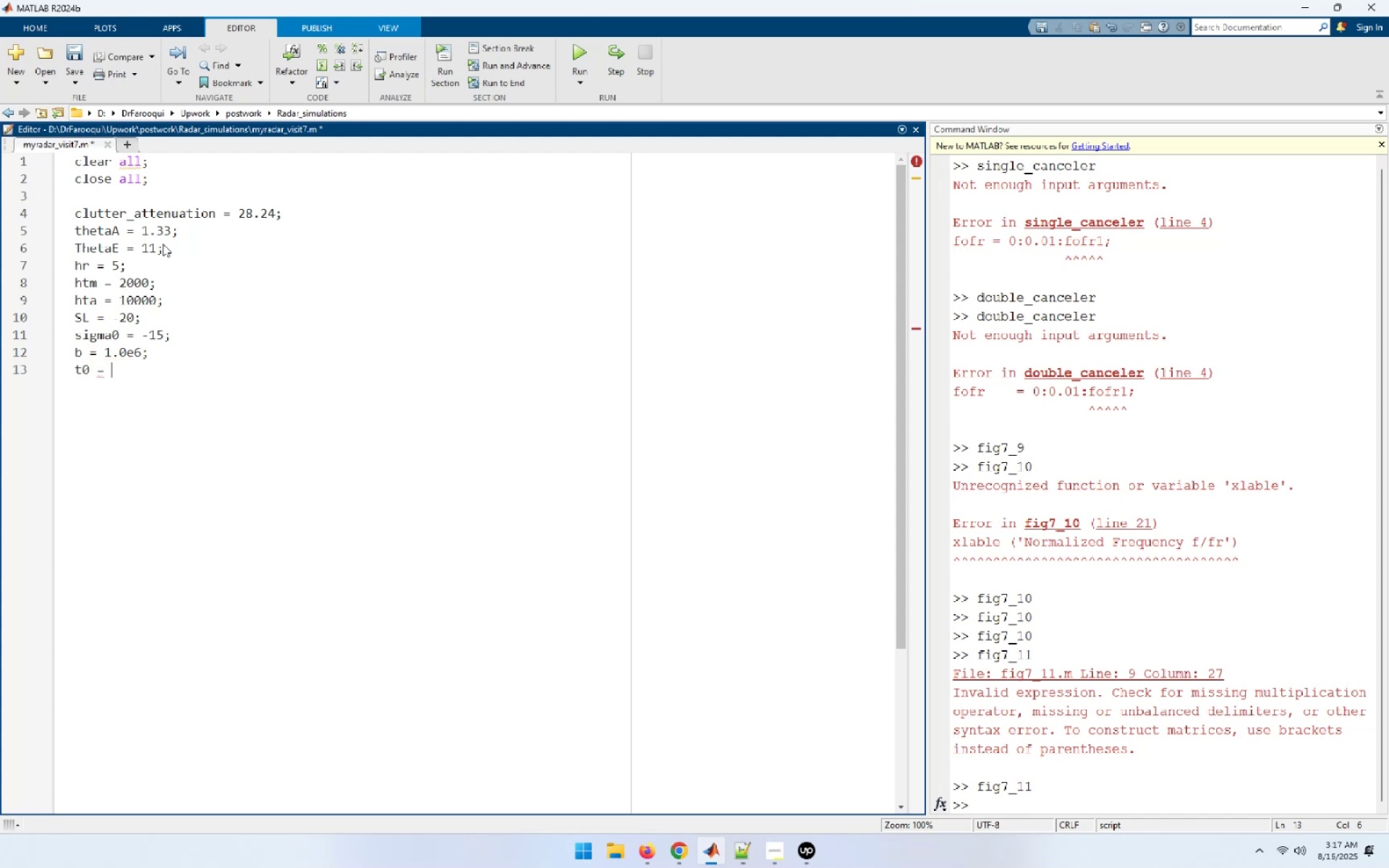 
type(290;)
 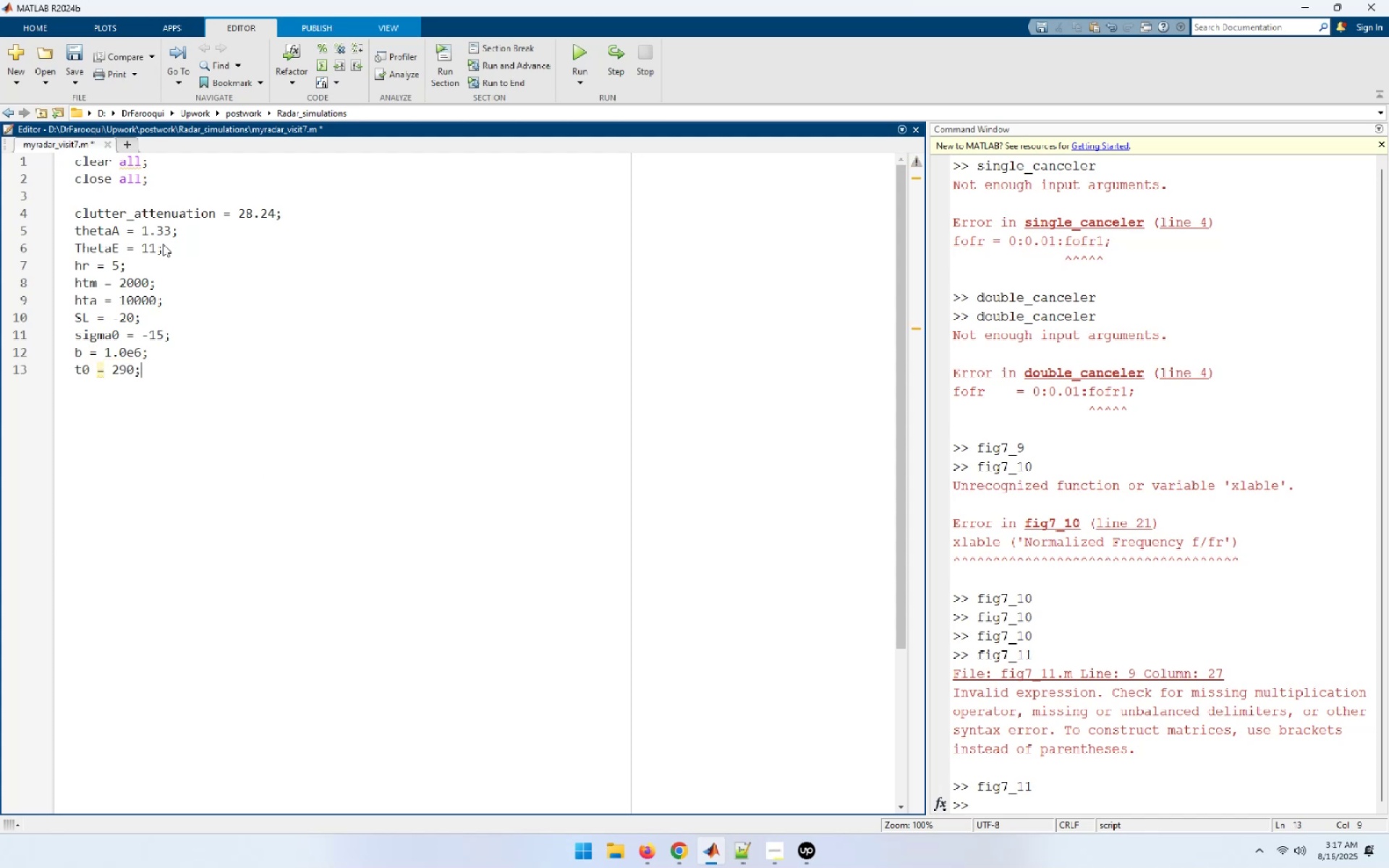 
key(Enter)
 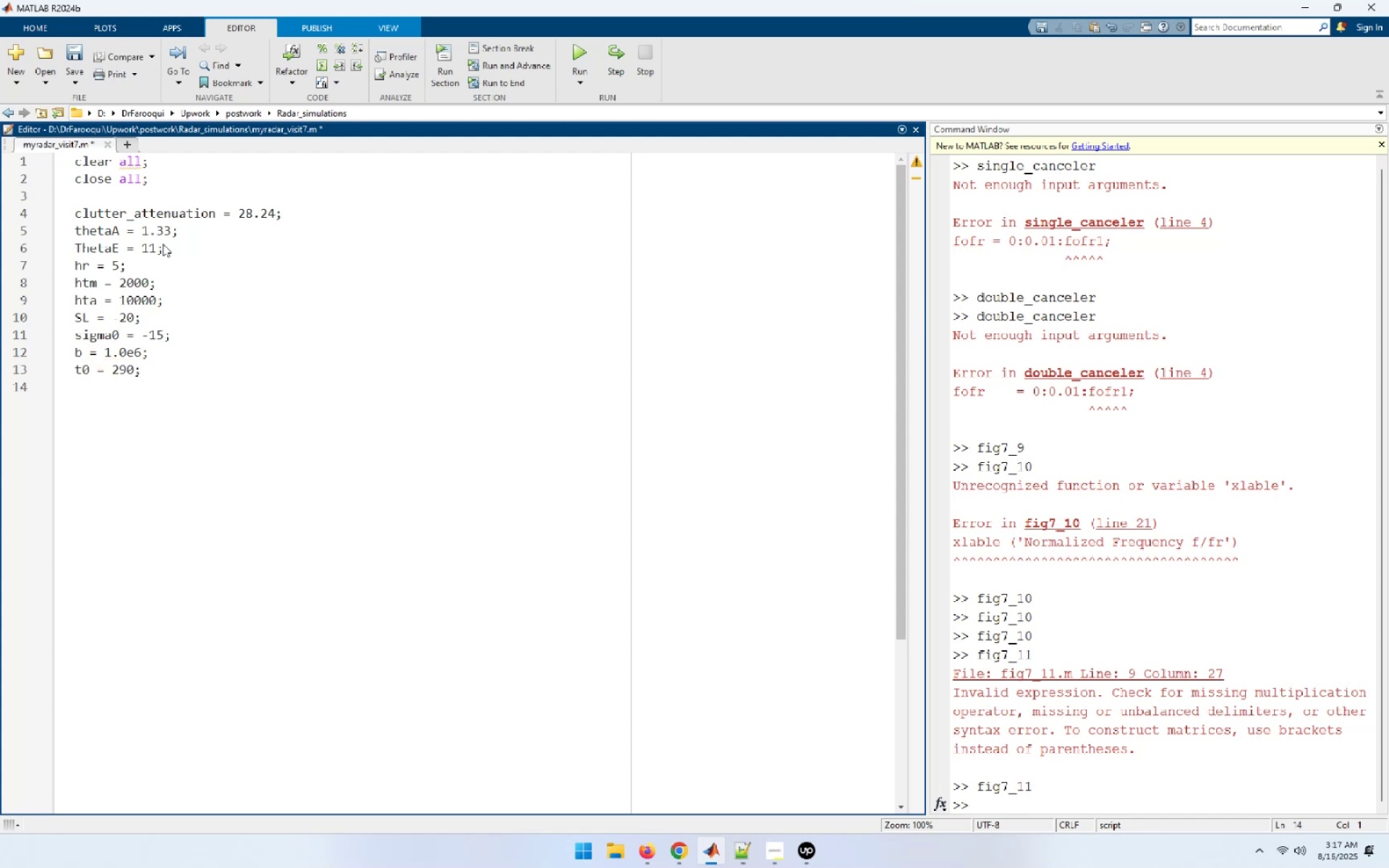 
type(f0 = 3e9;)
 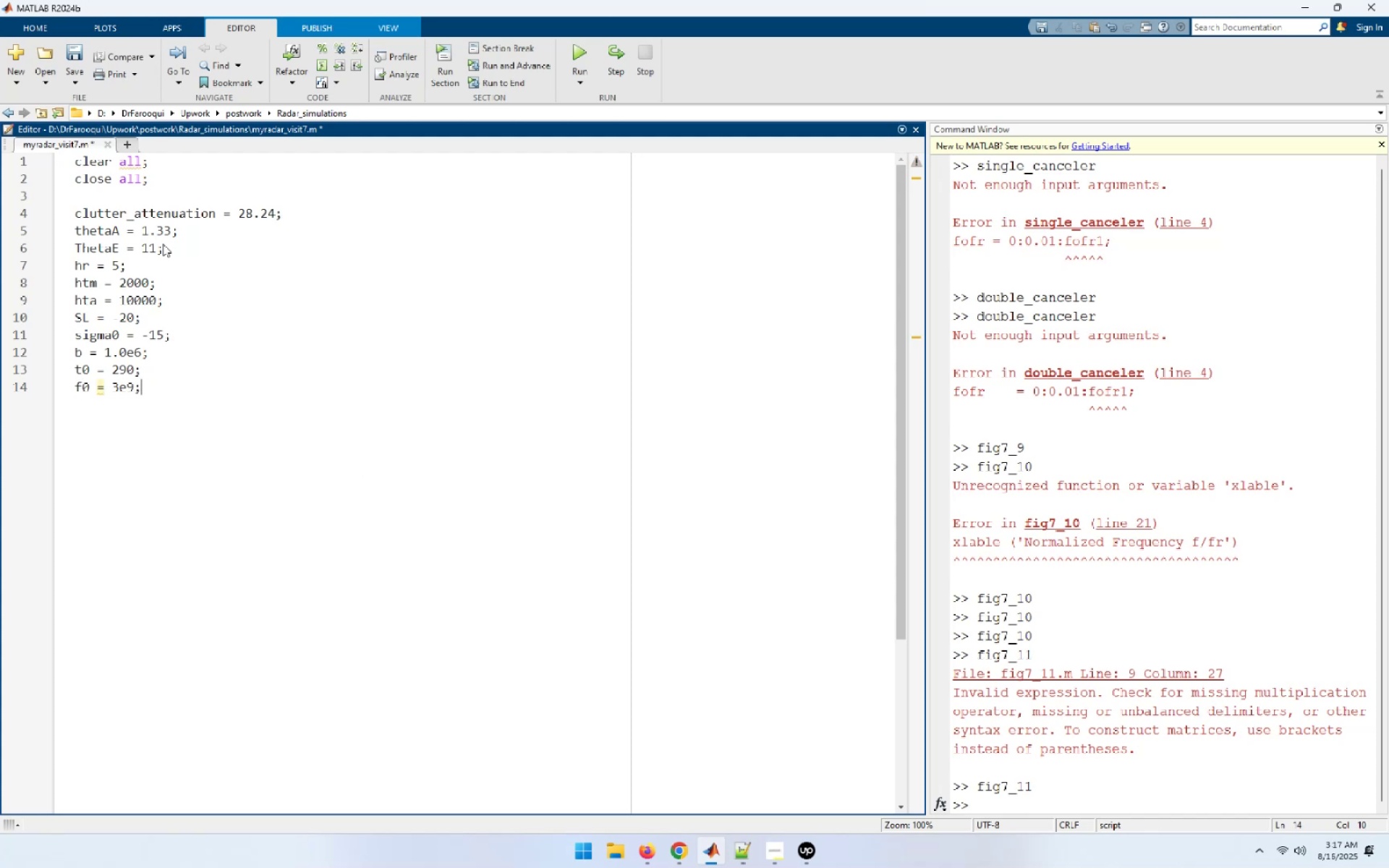 
key(Enter)
 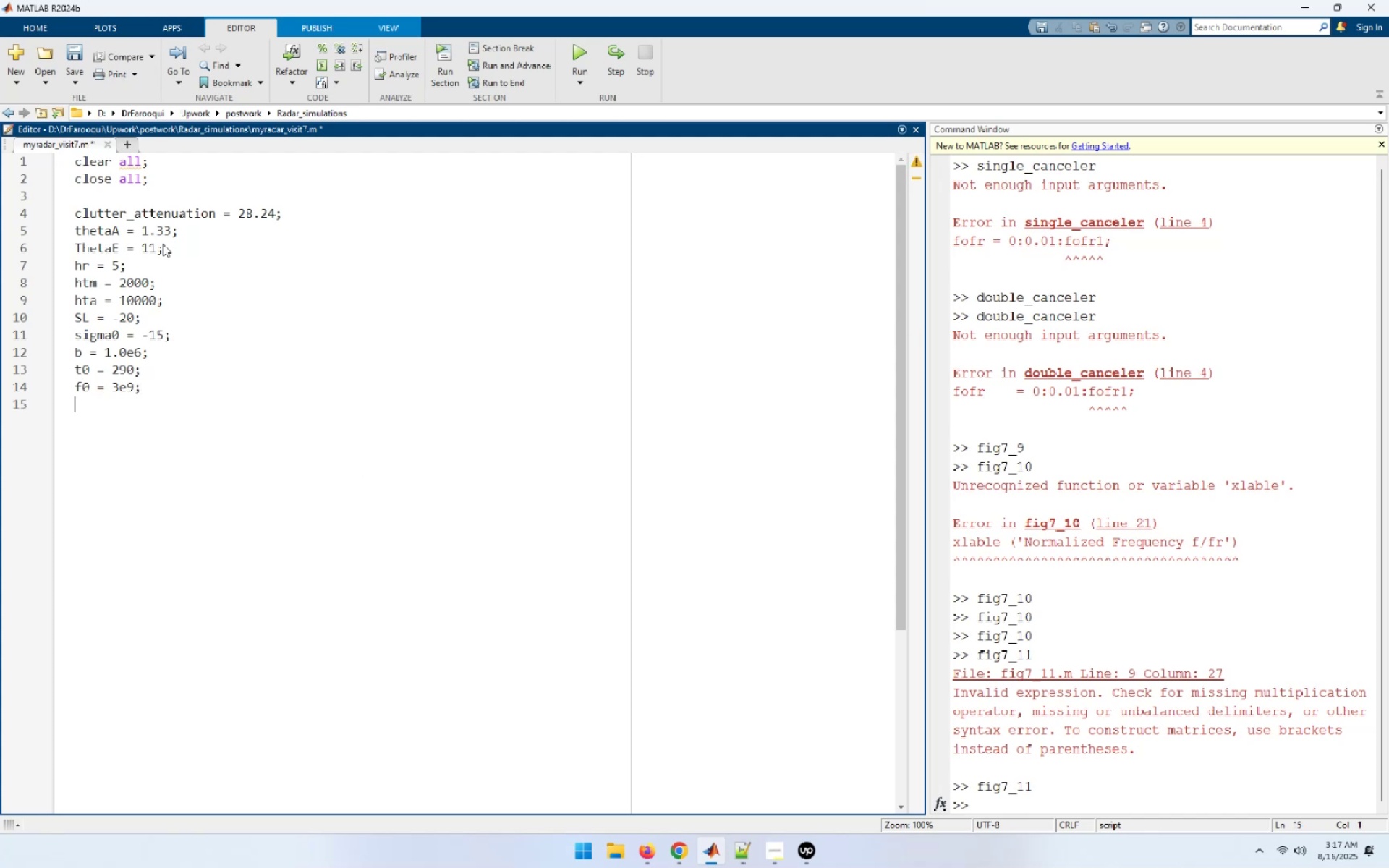 
type(pt = 114.6)
 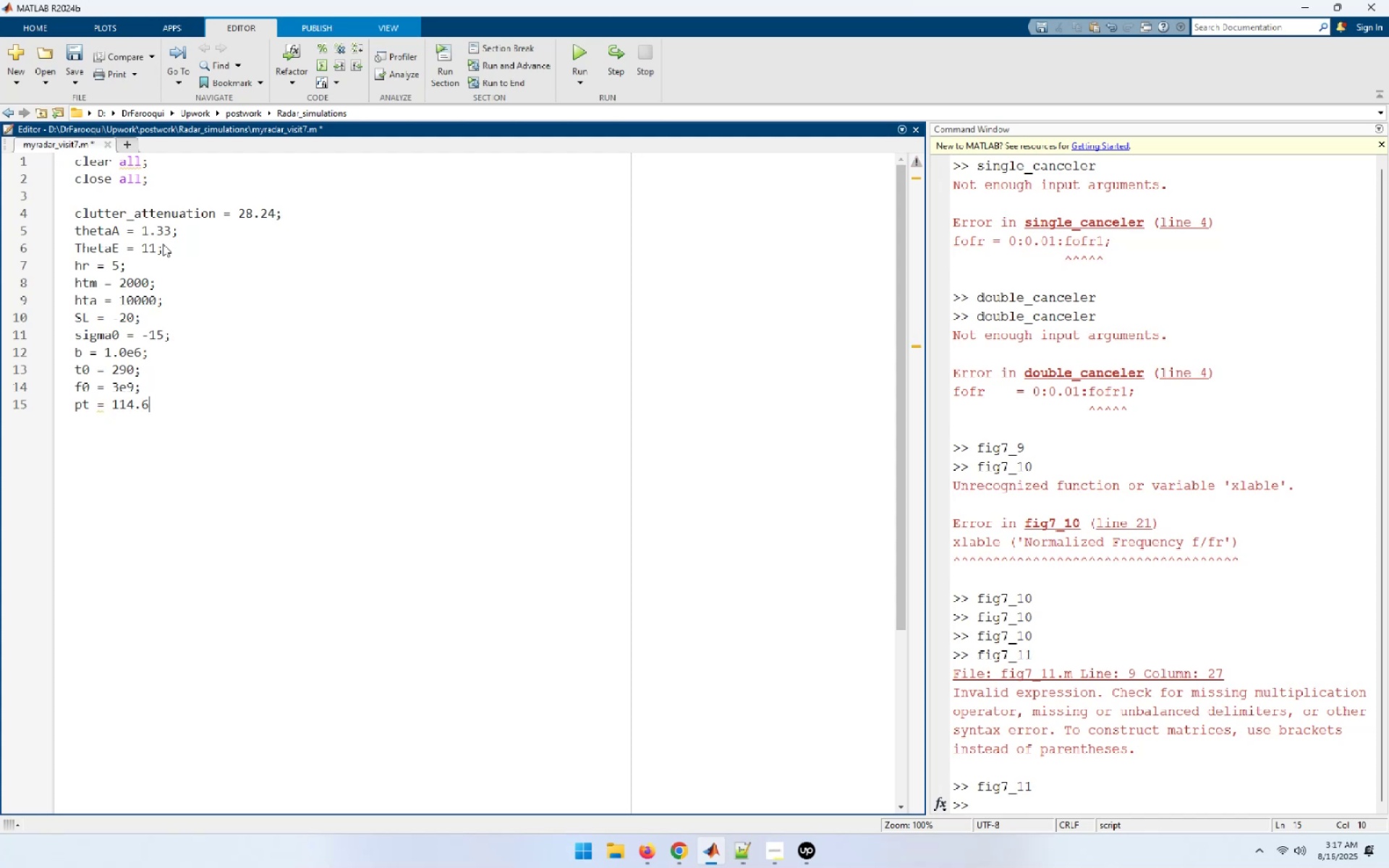 
key(Enter)
 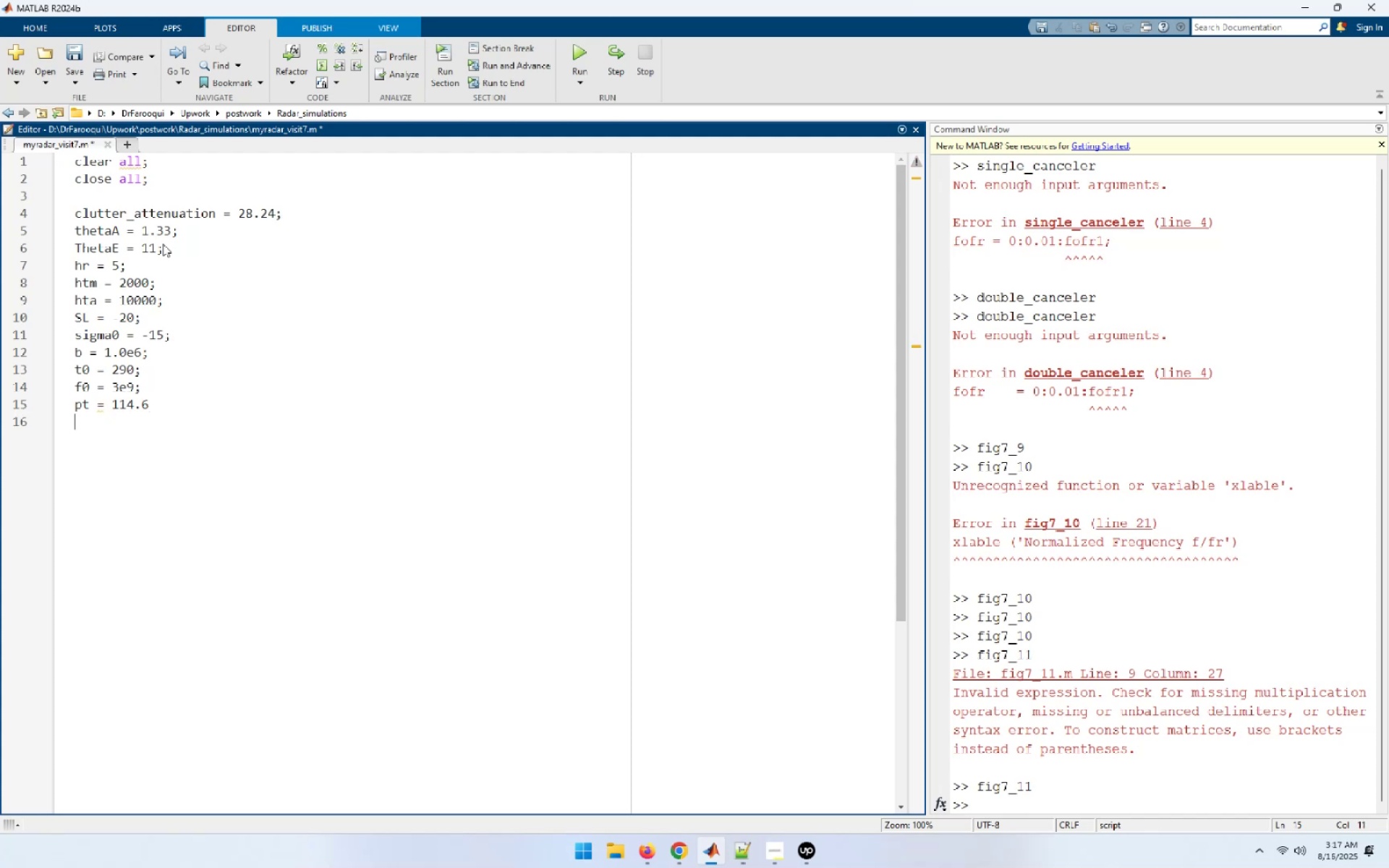 
key(Backspace)
 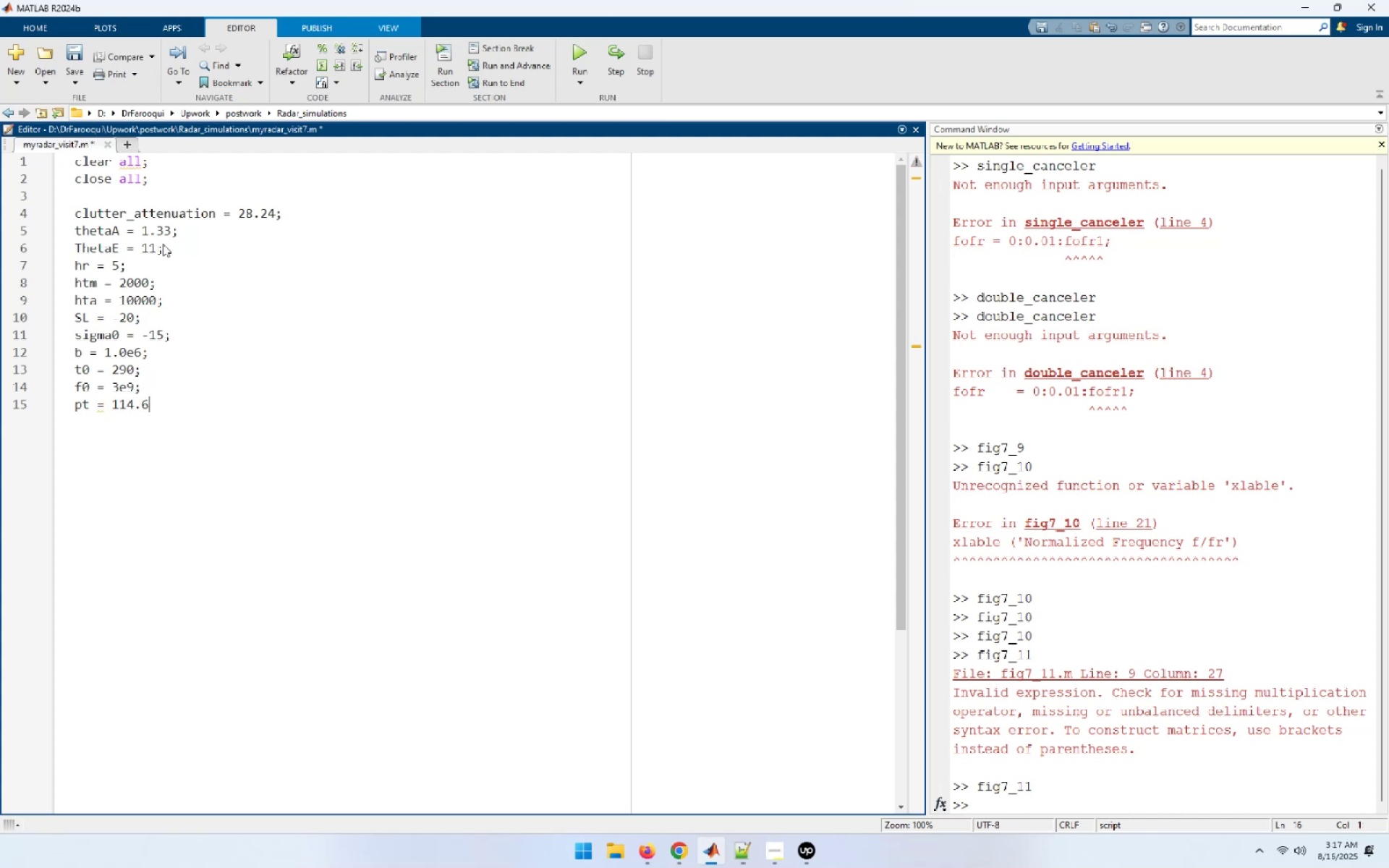 
key(Semicolon)
 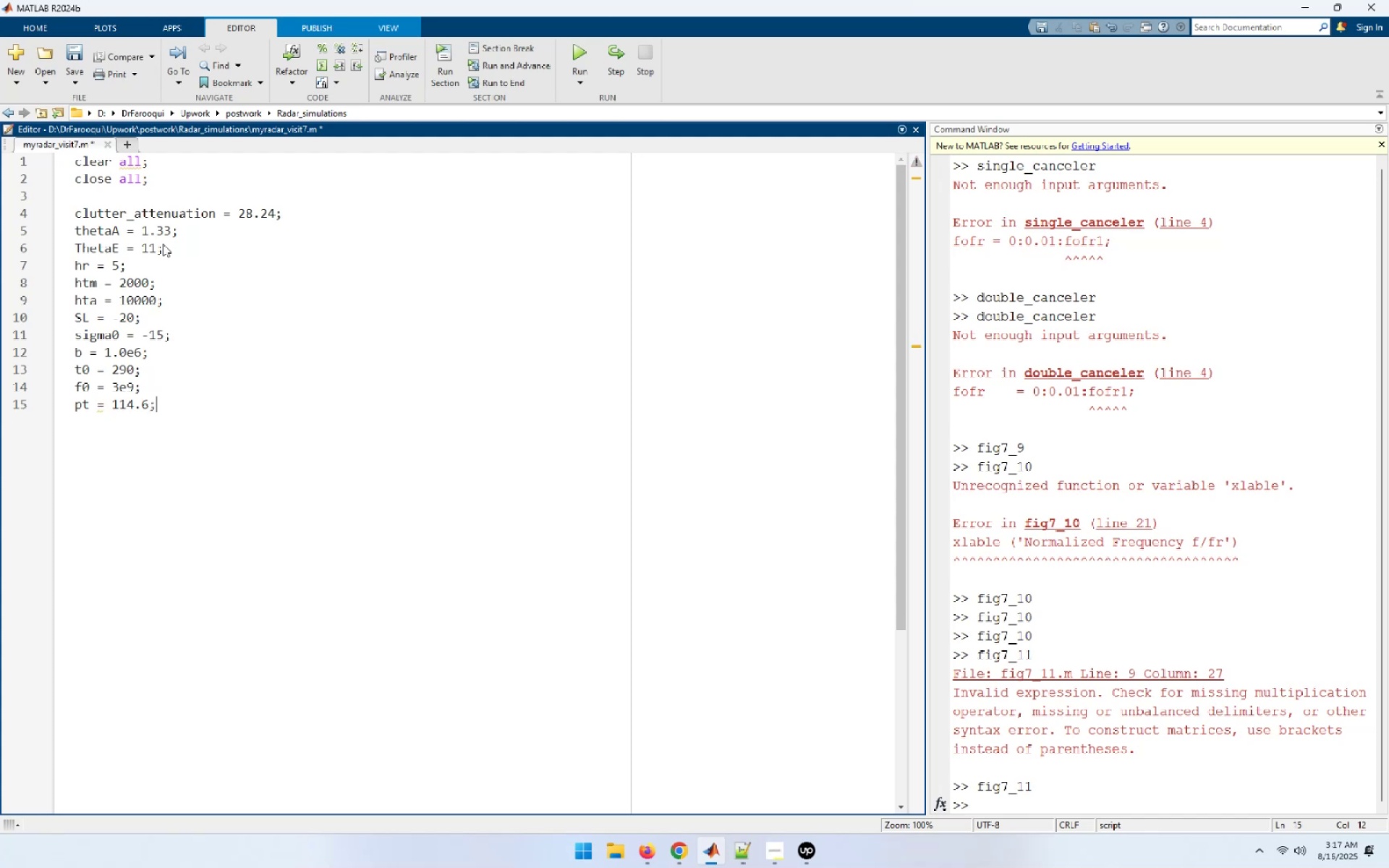 
key(Enter)
 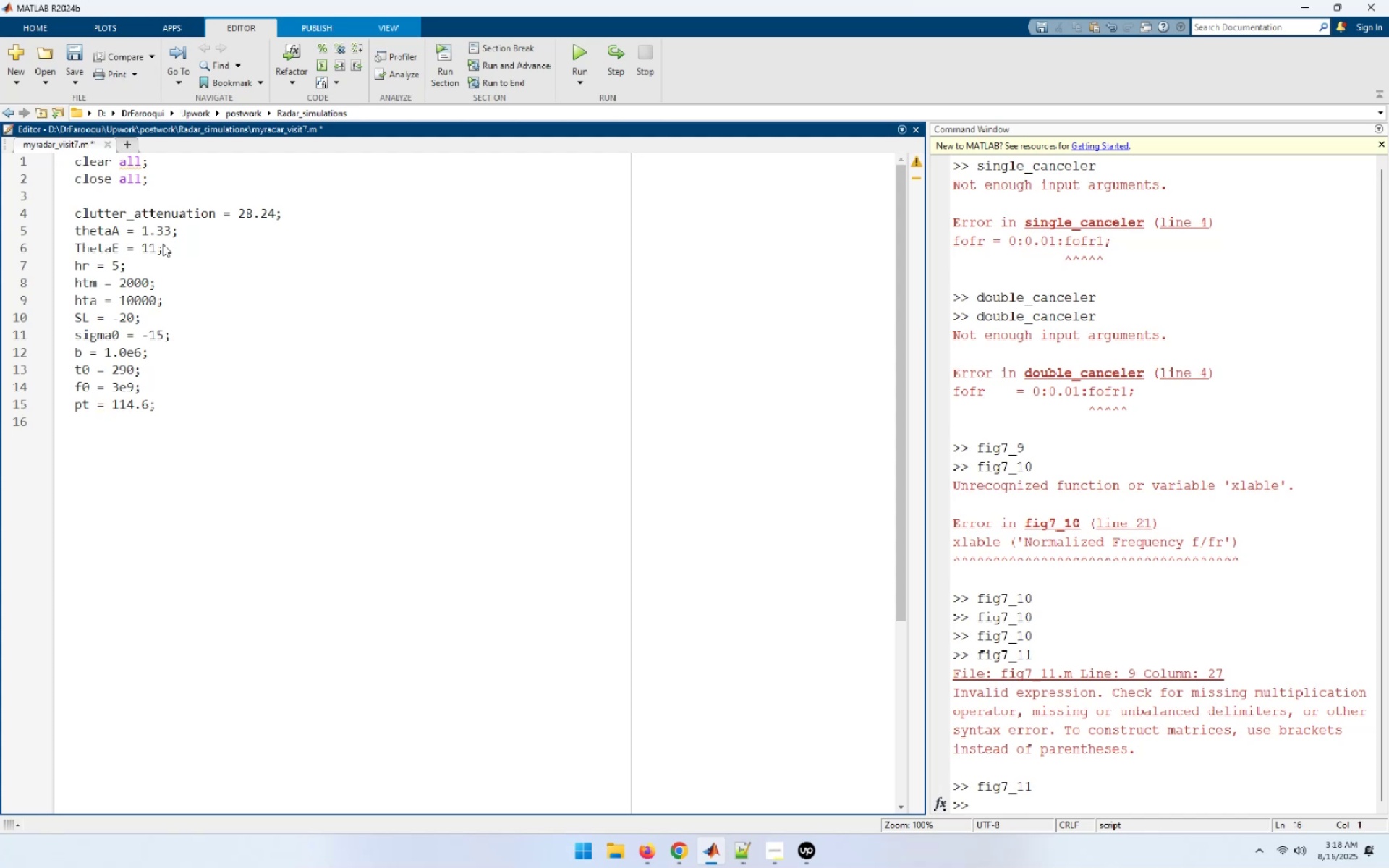 
key(F)
 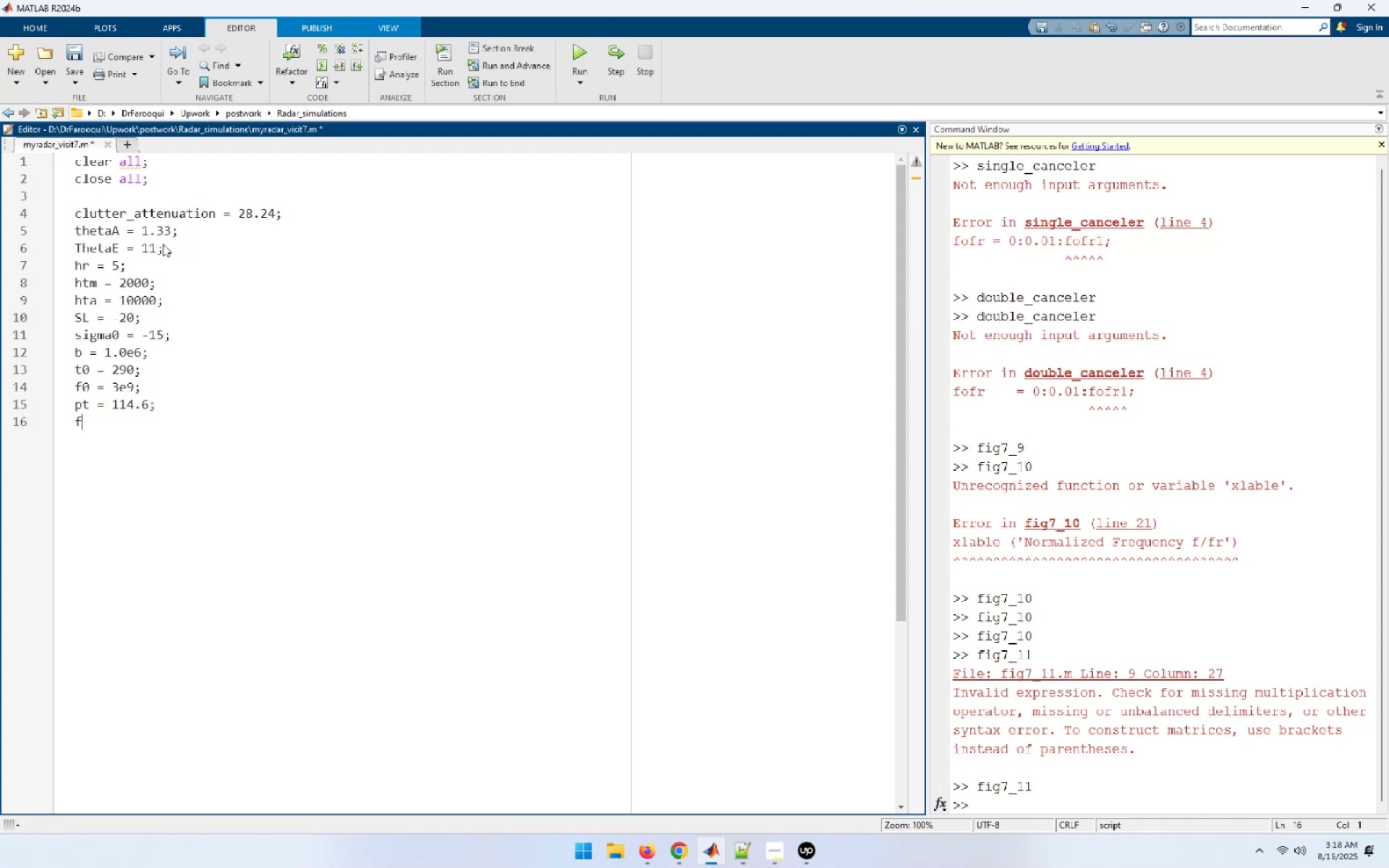 
key(Space)
 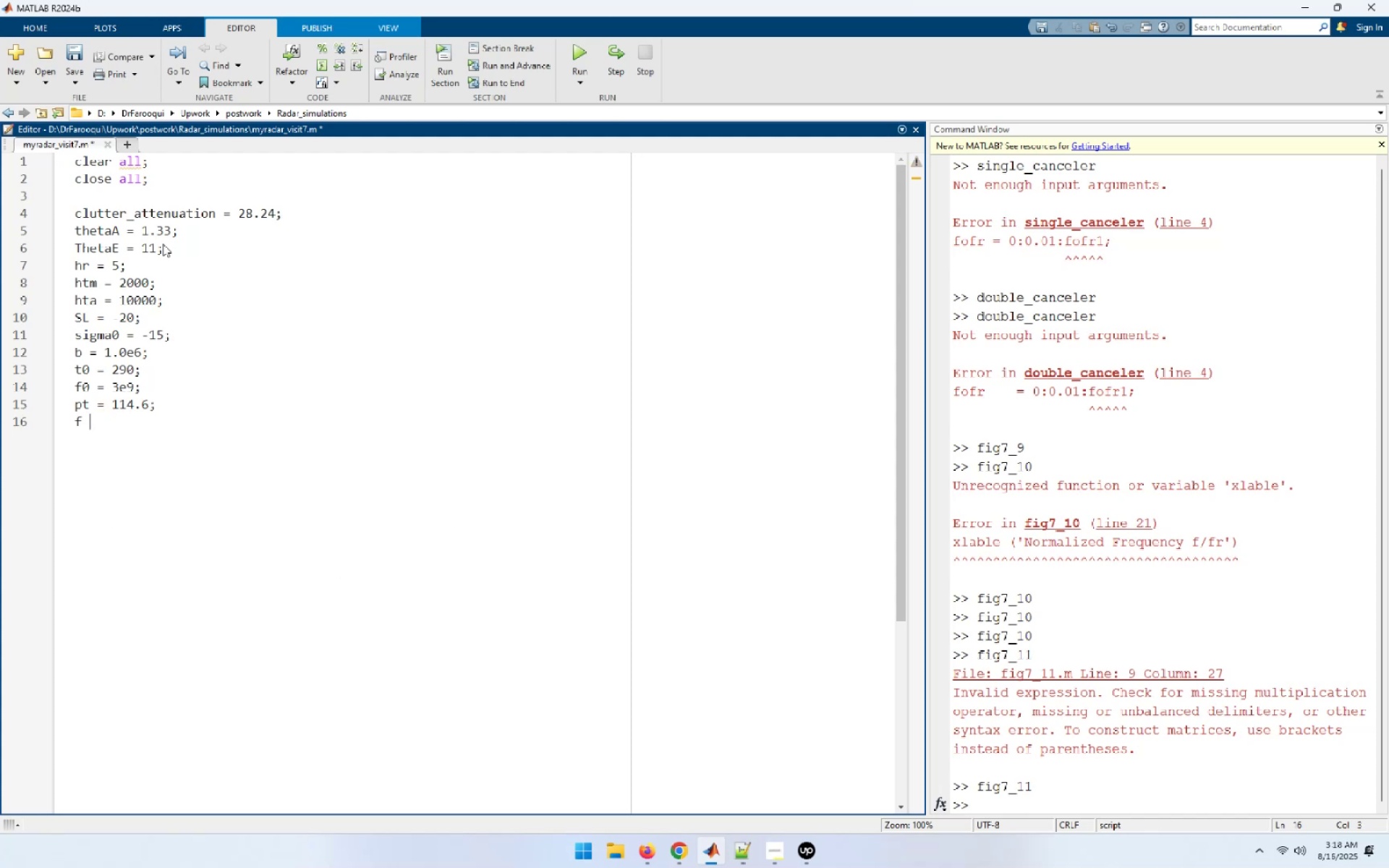 
key(Equal)
 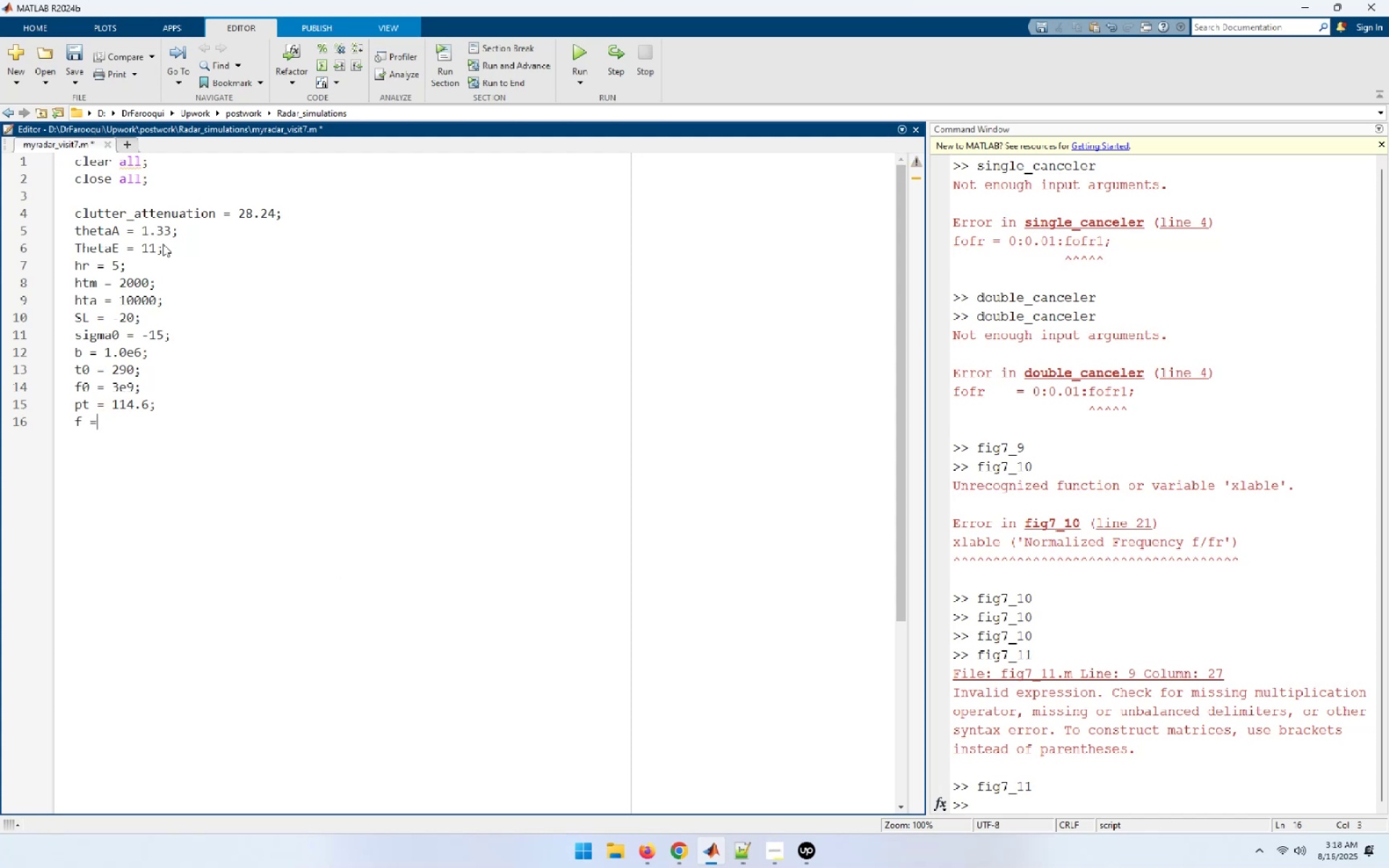 
key(Space)
 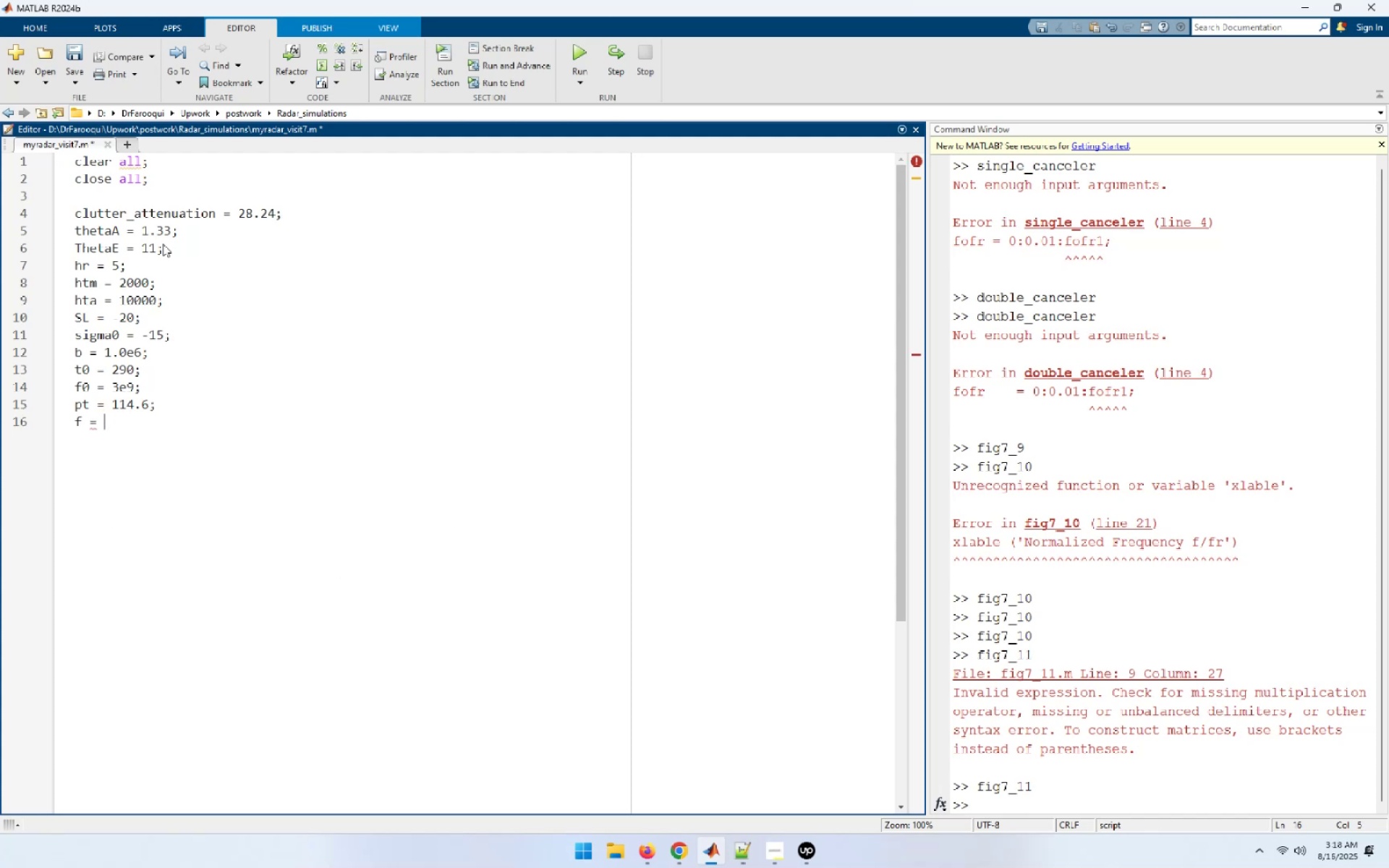 
key(6)
 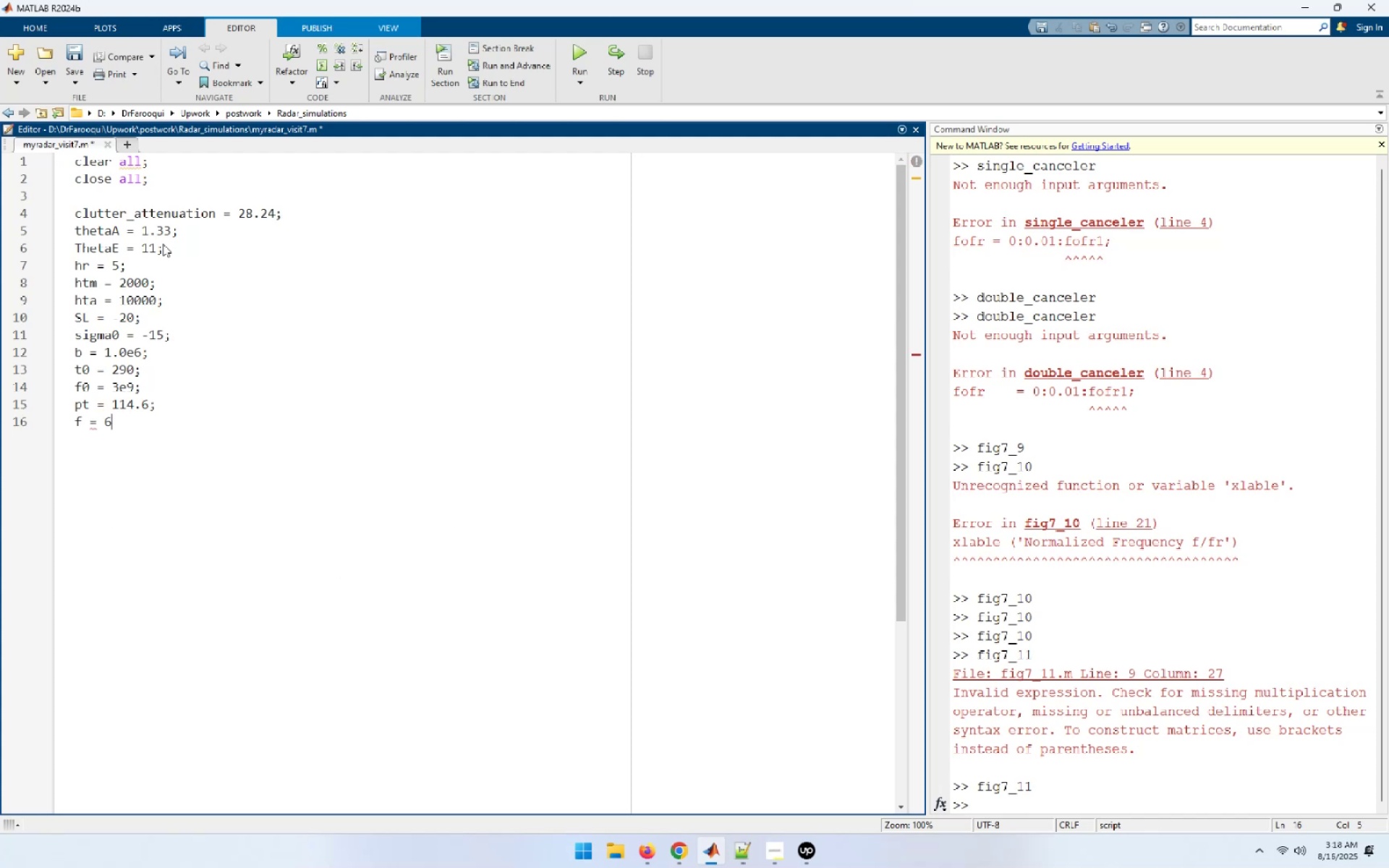 
key(Semicolon)
 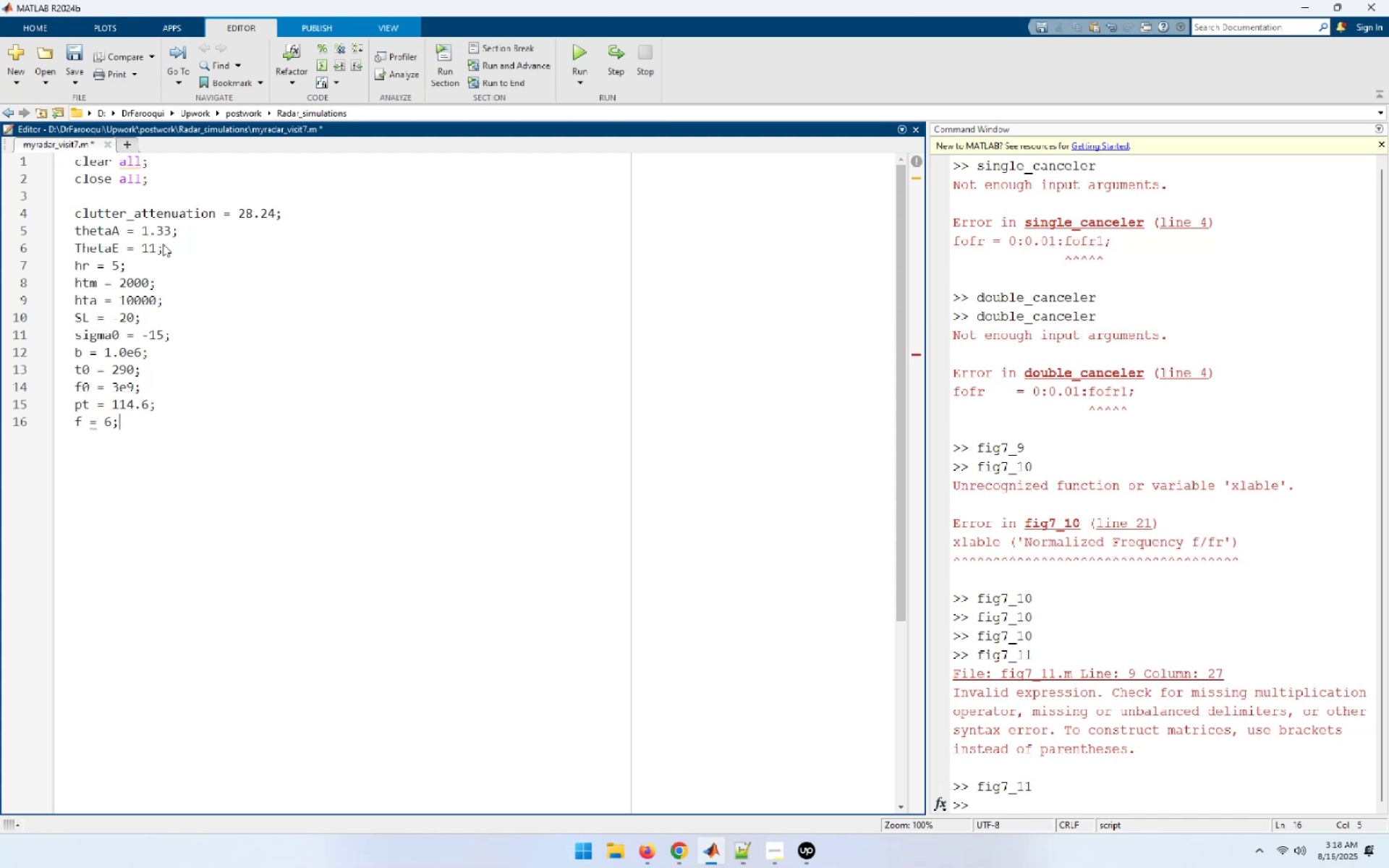 
key(Enter)
 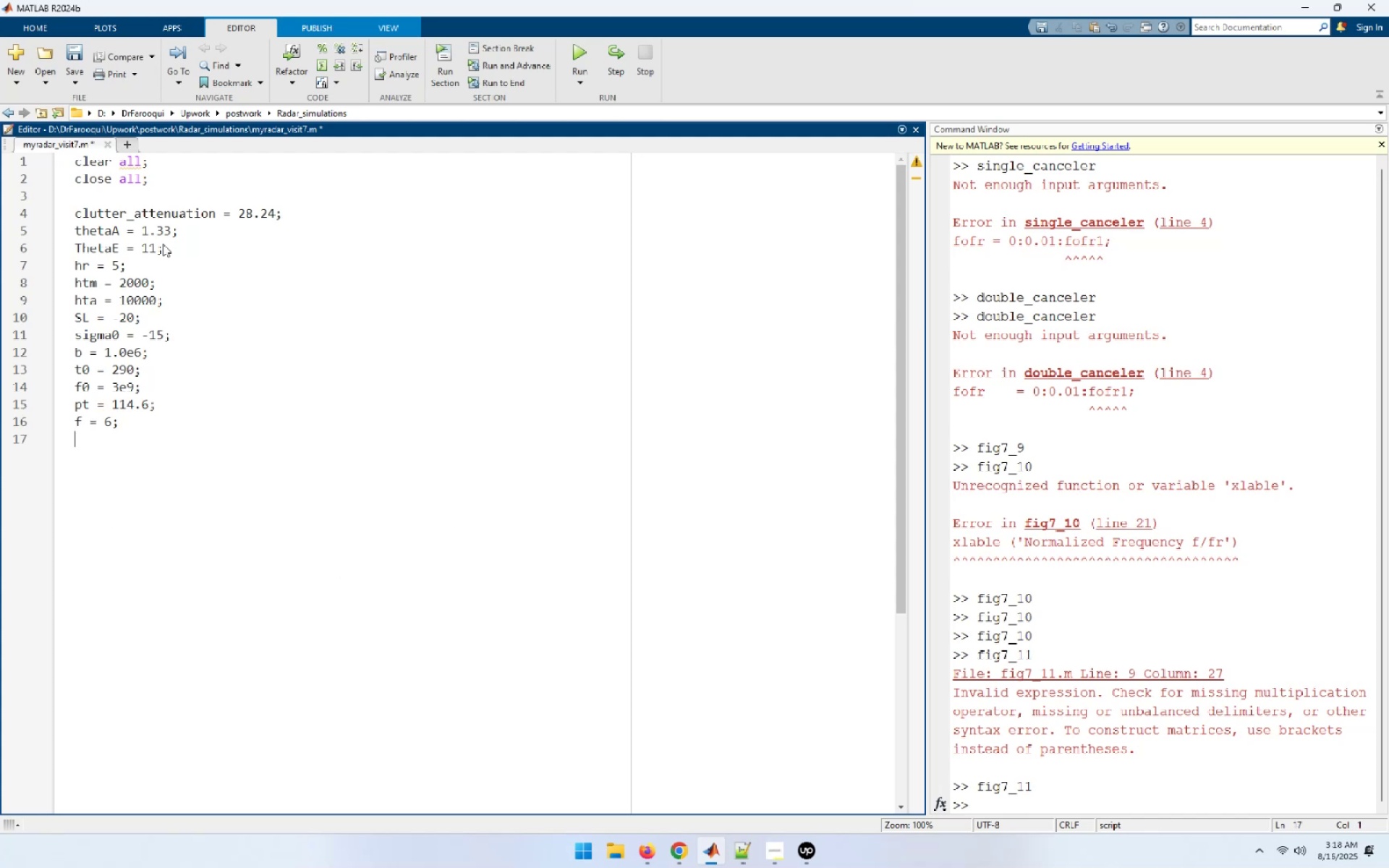 
key(L)
 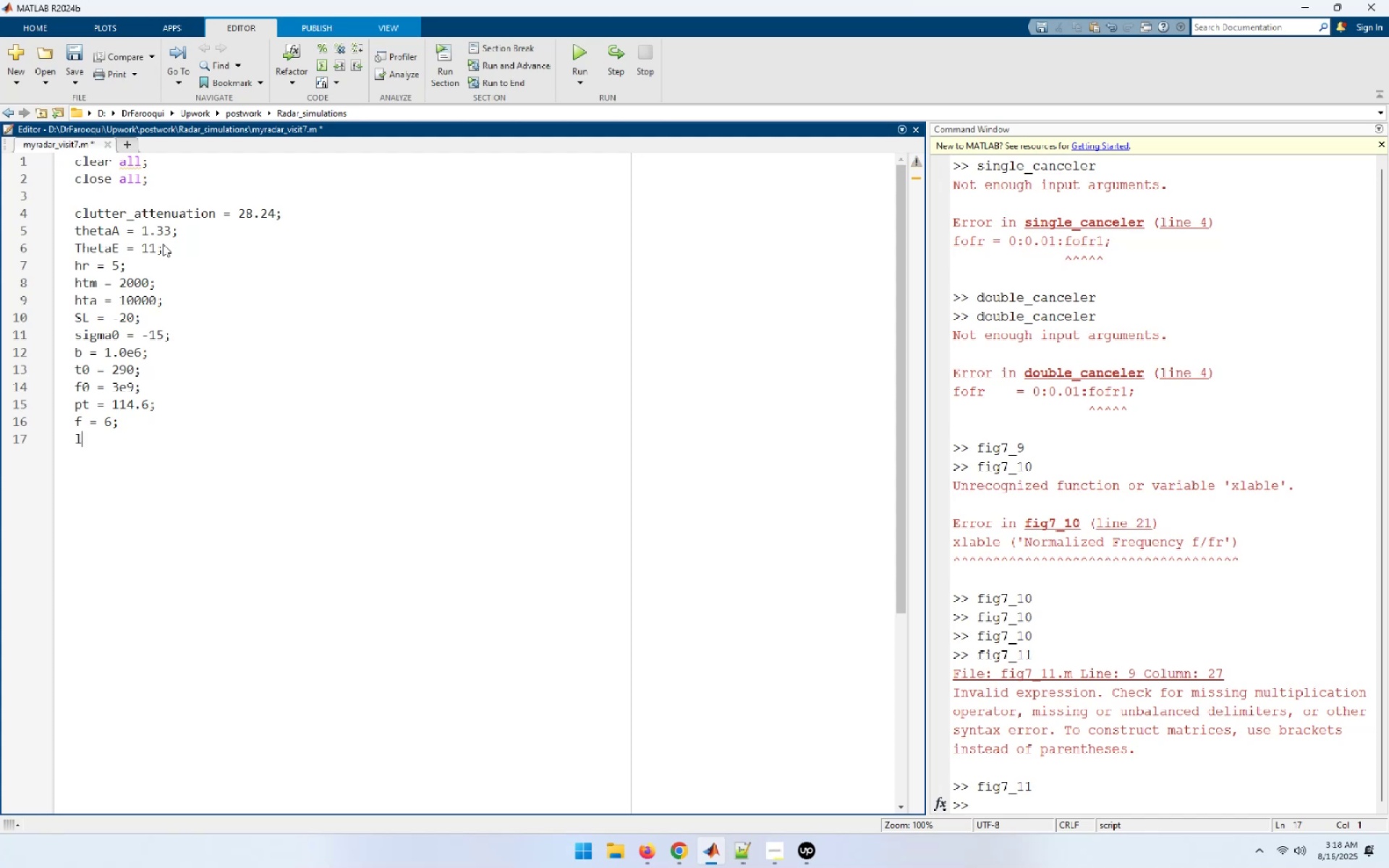 
key(Space)
 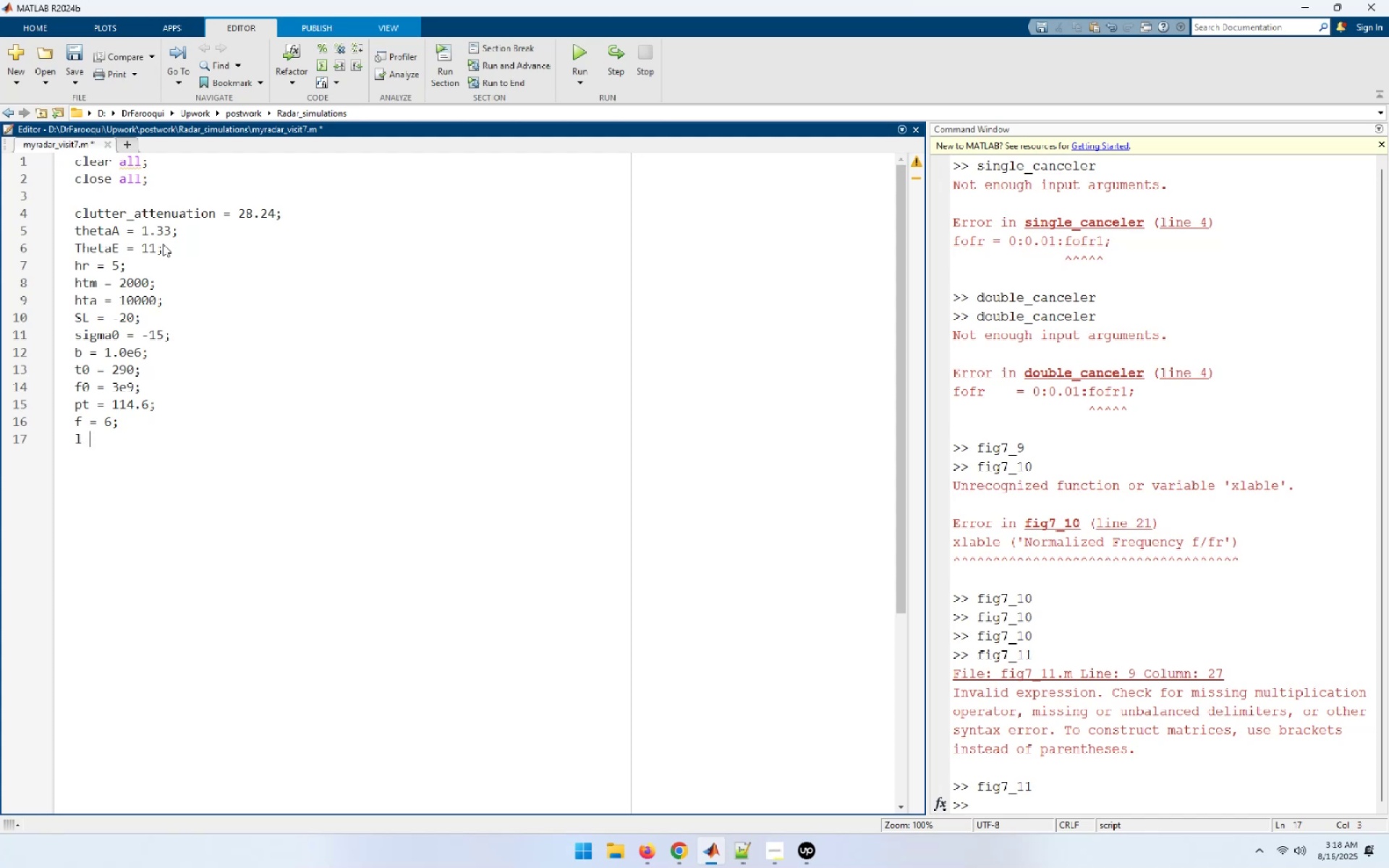 
key(Equal)
 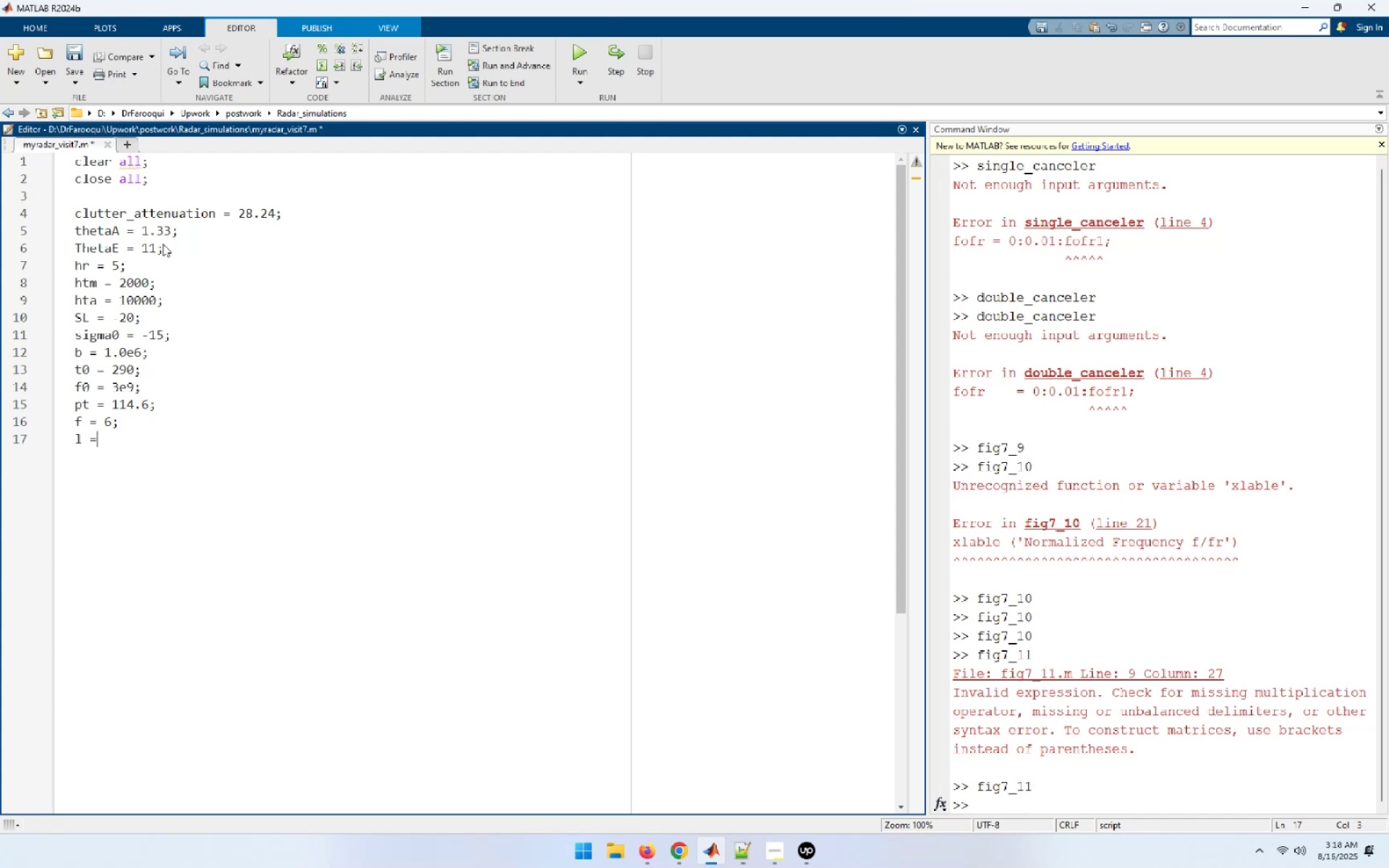 
key(Space)
 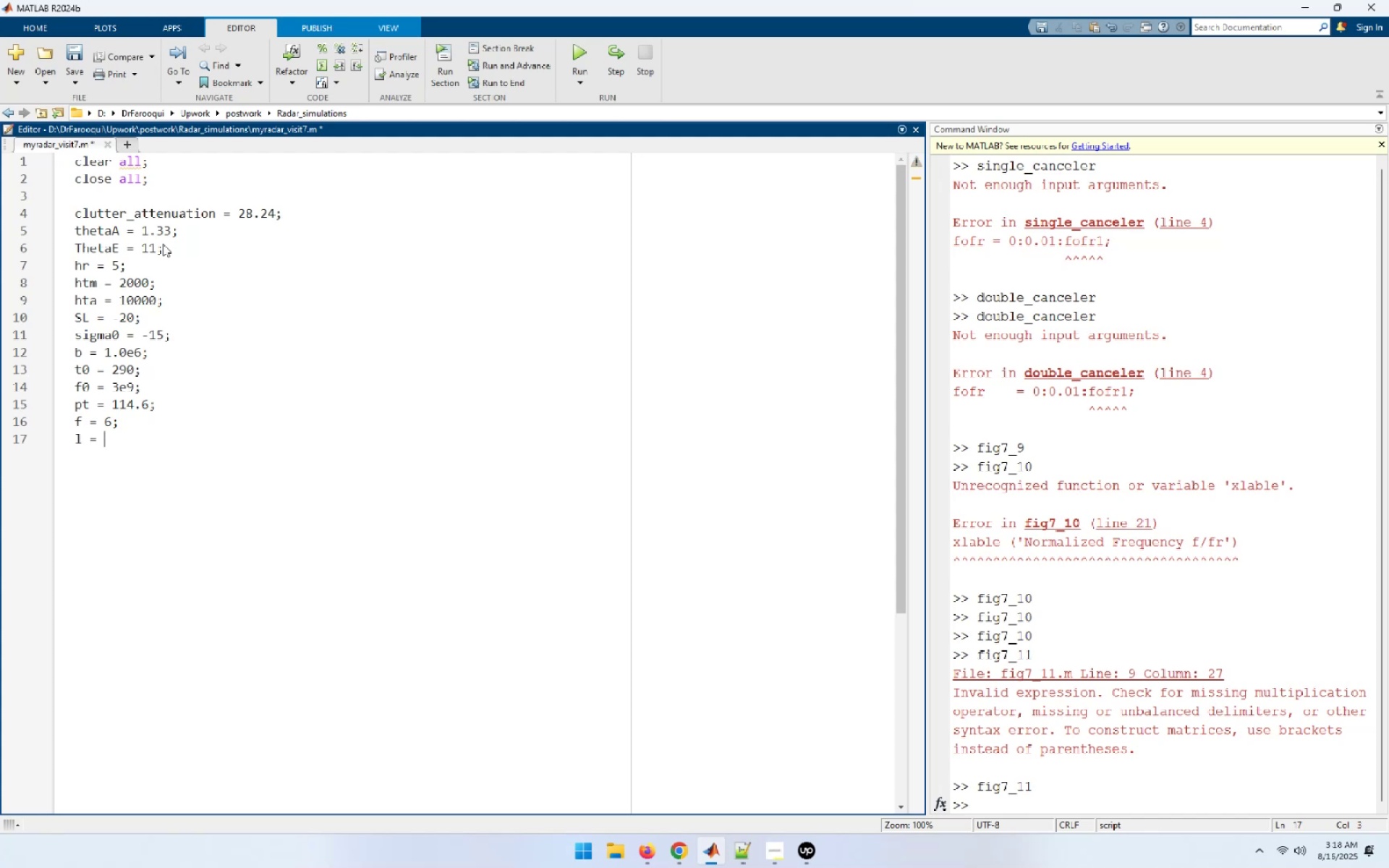 
key(8)
 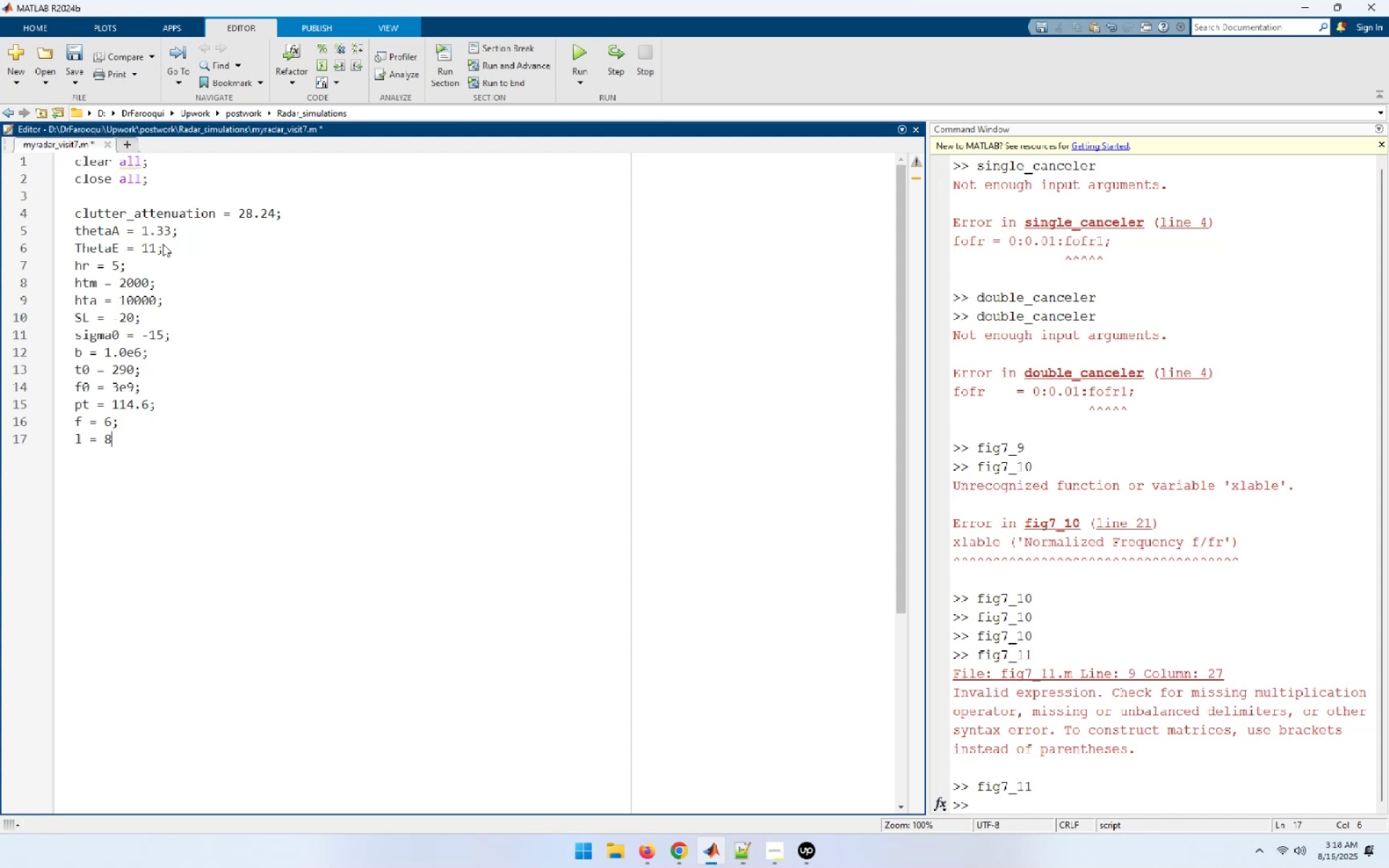 
key(Semicolon)
 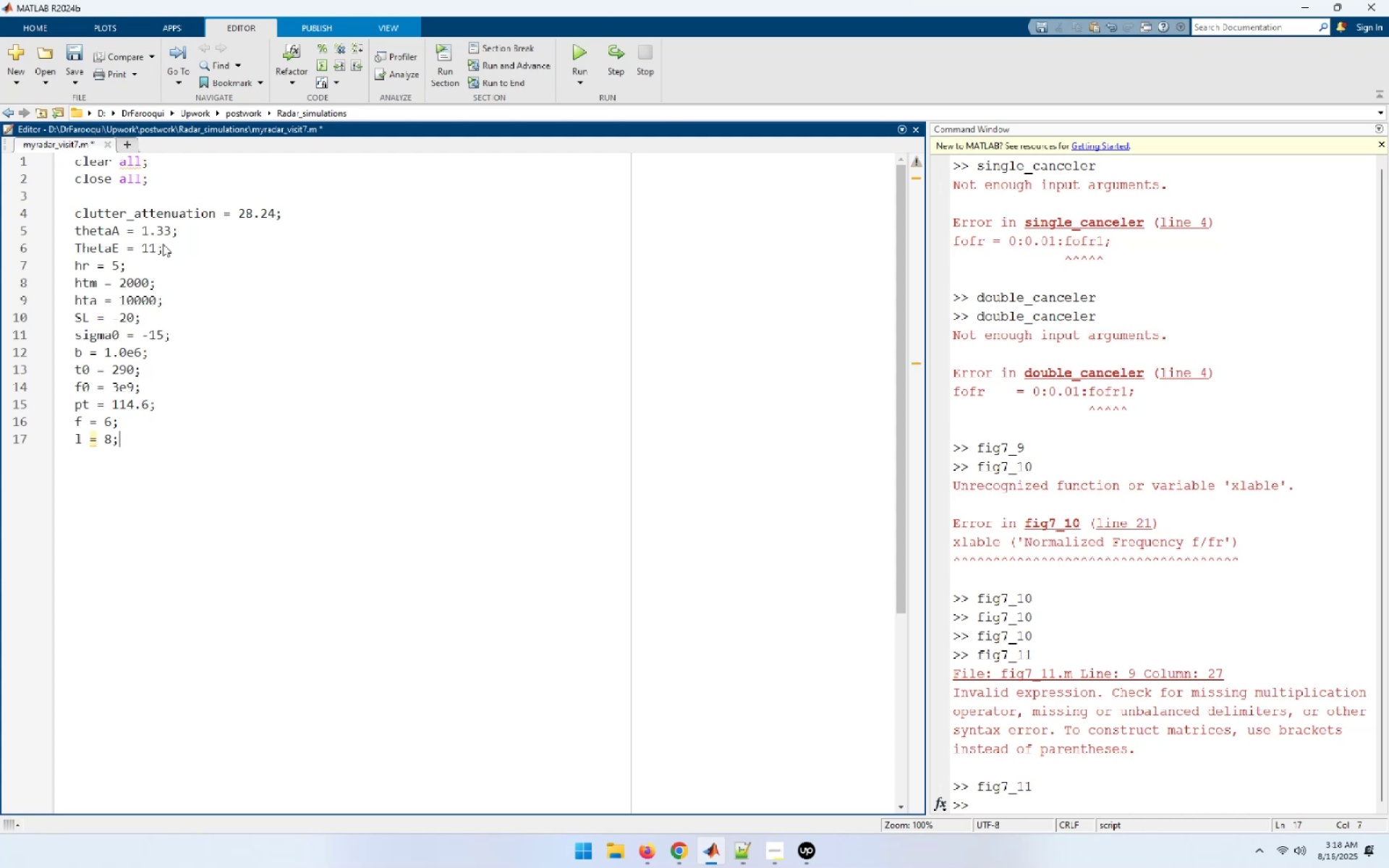 
key(Enter)
 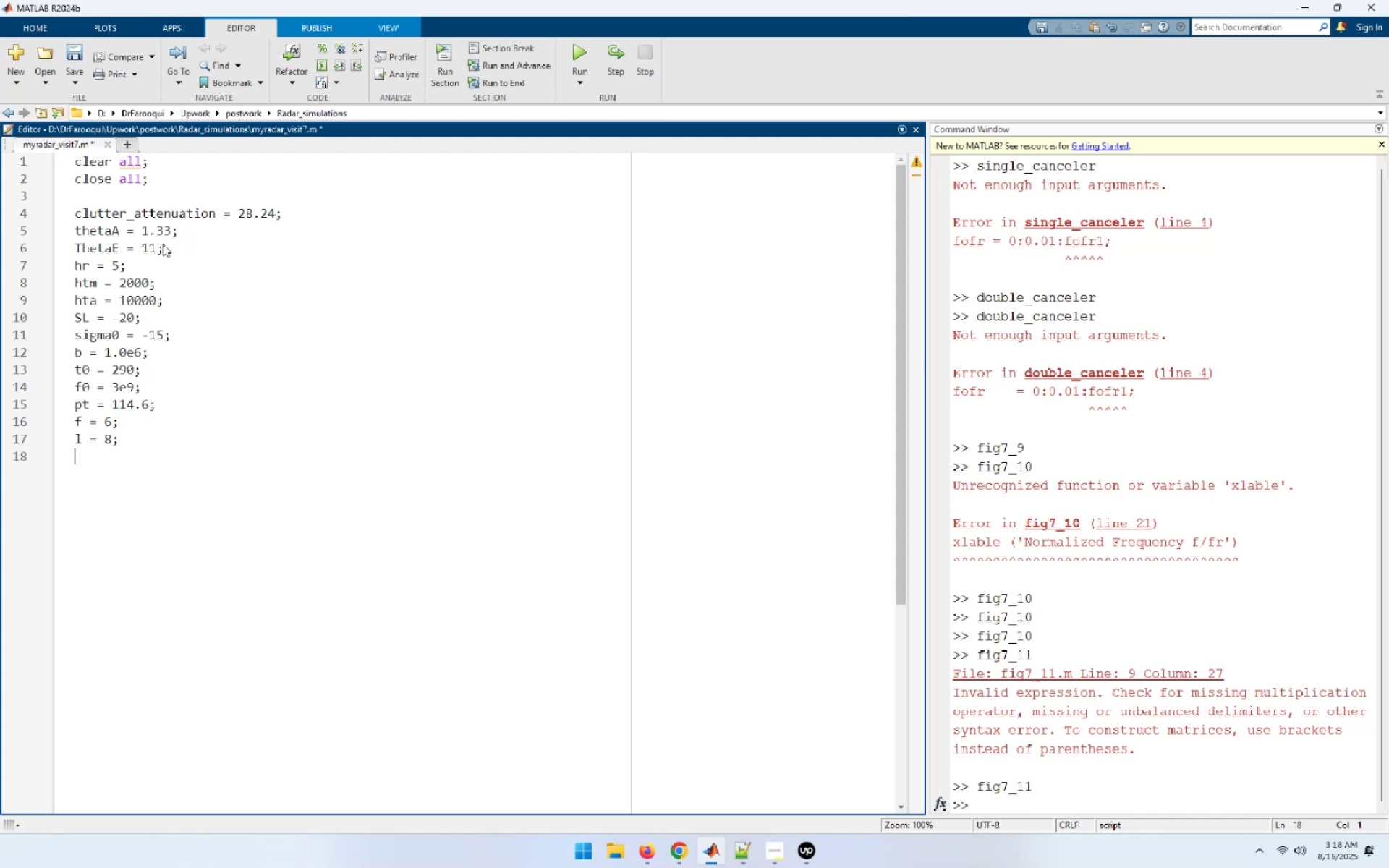 
key(ArrowUp)
 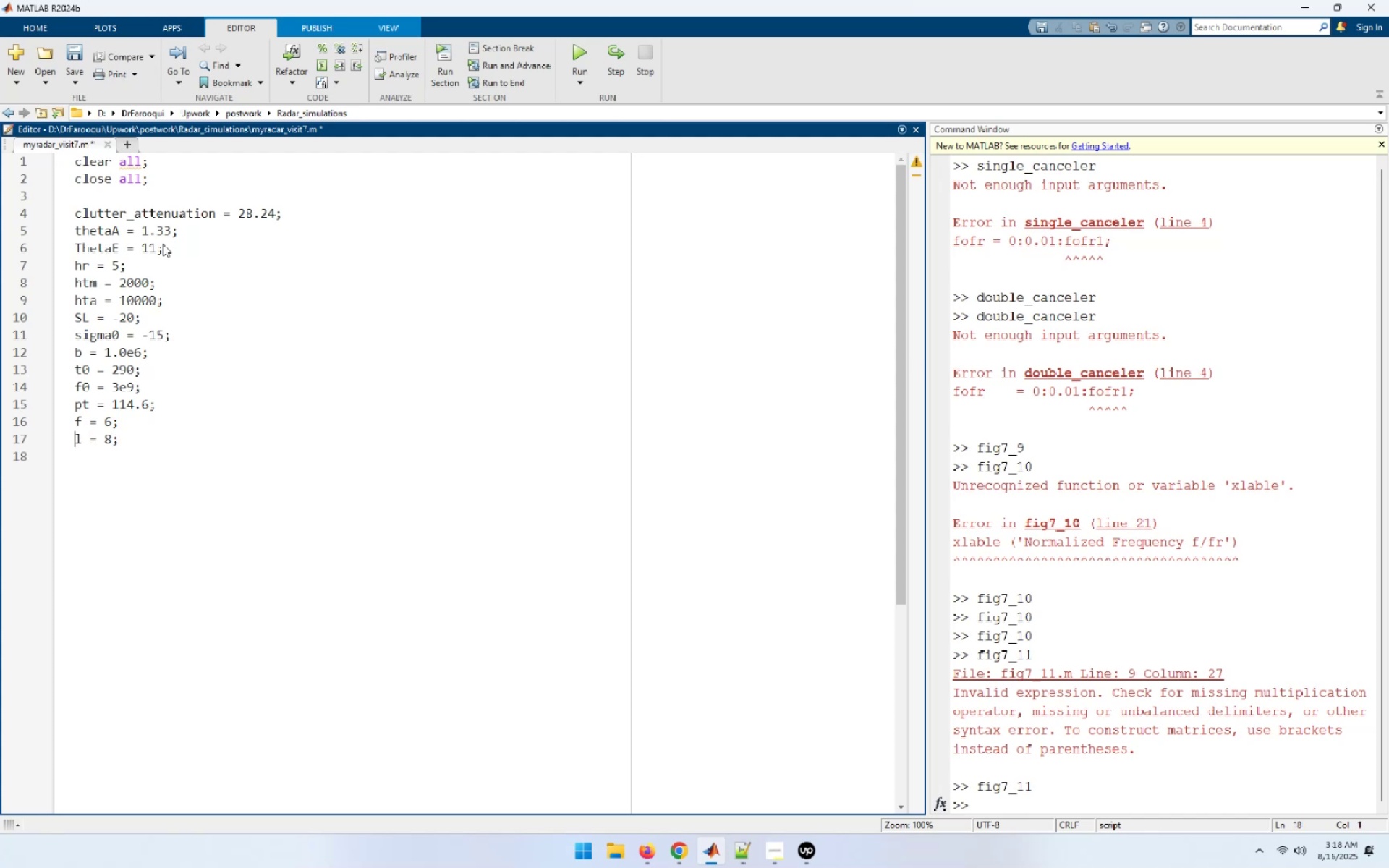 
key(ArrowUp)
 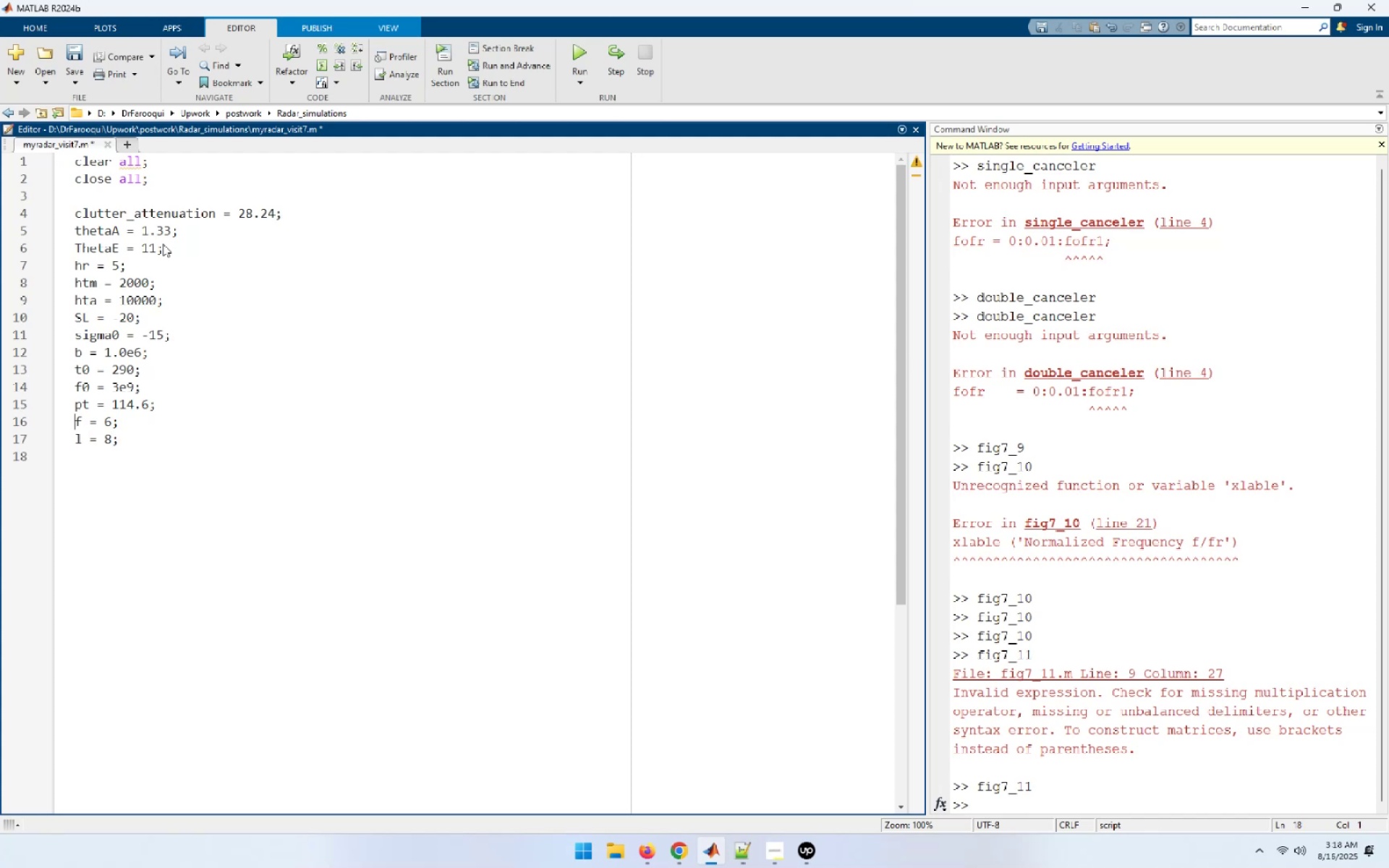 
key(ArrowUp)
 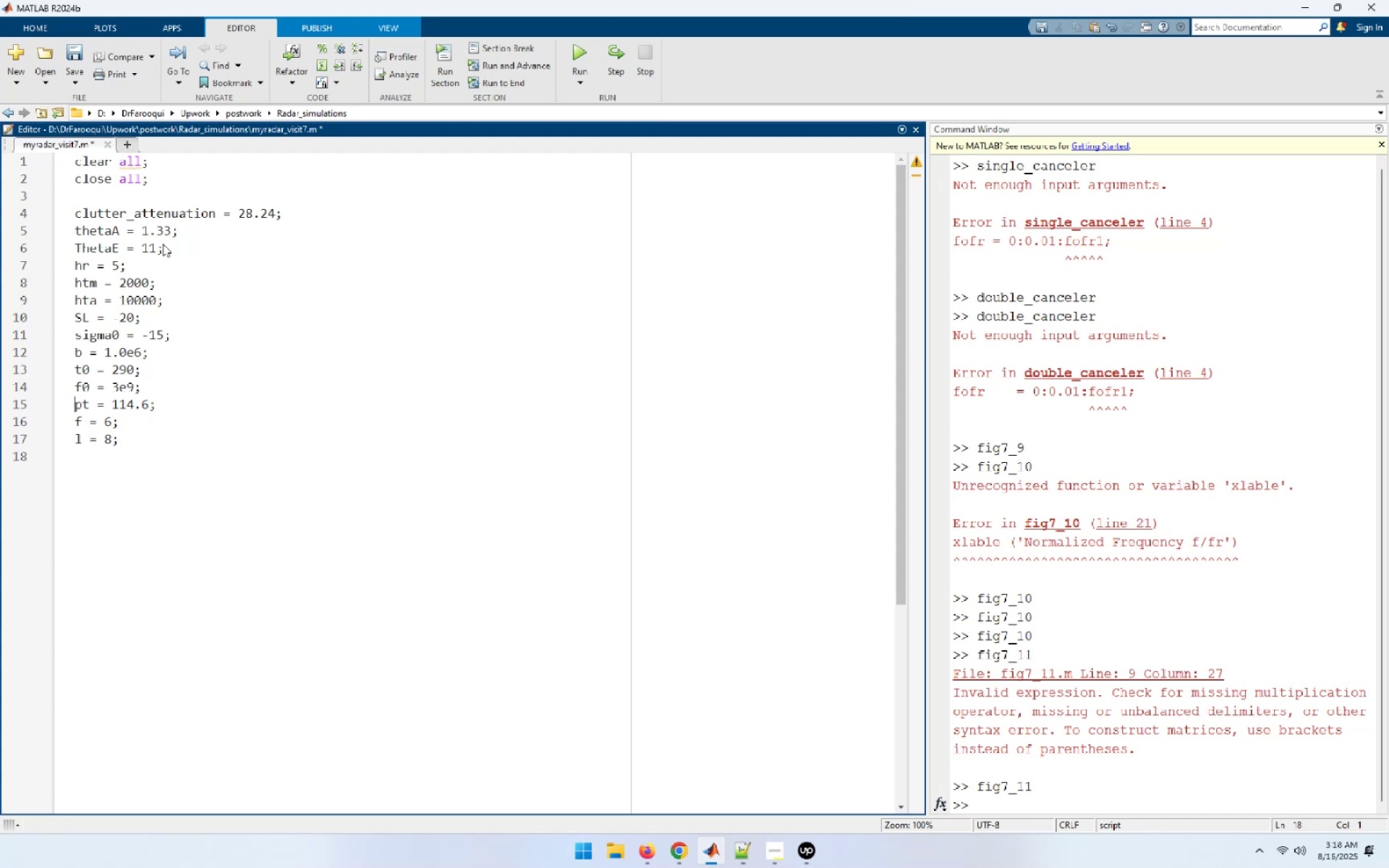 
key(ArrowUp)
 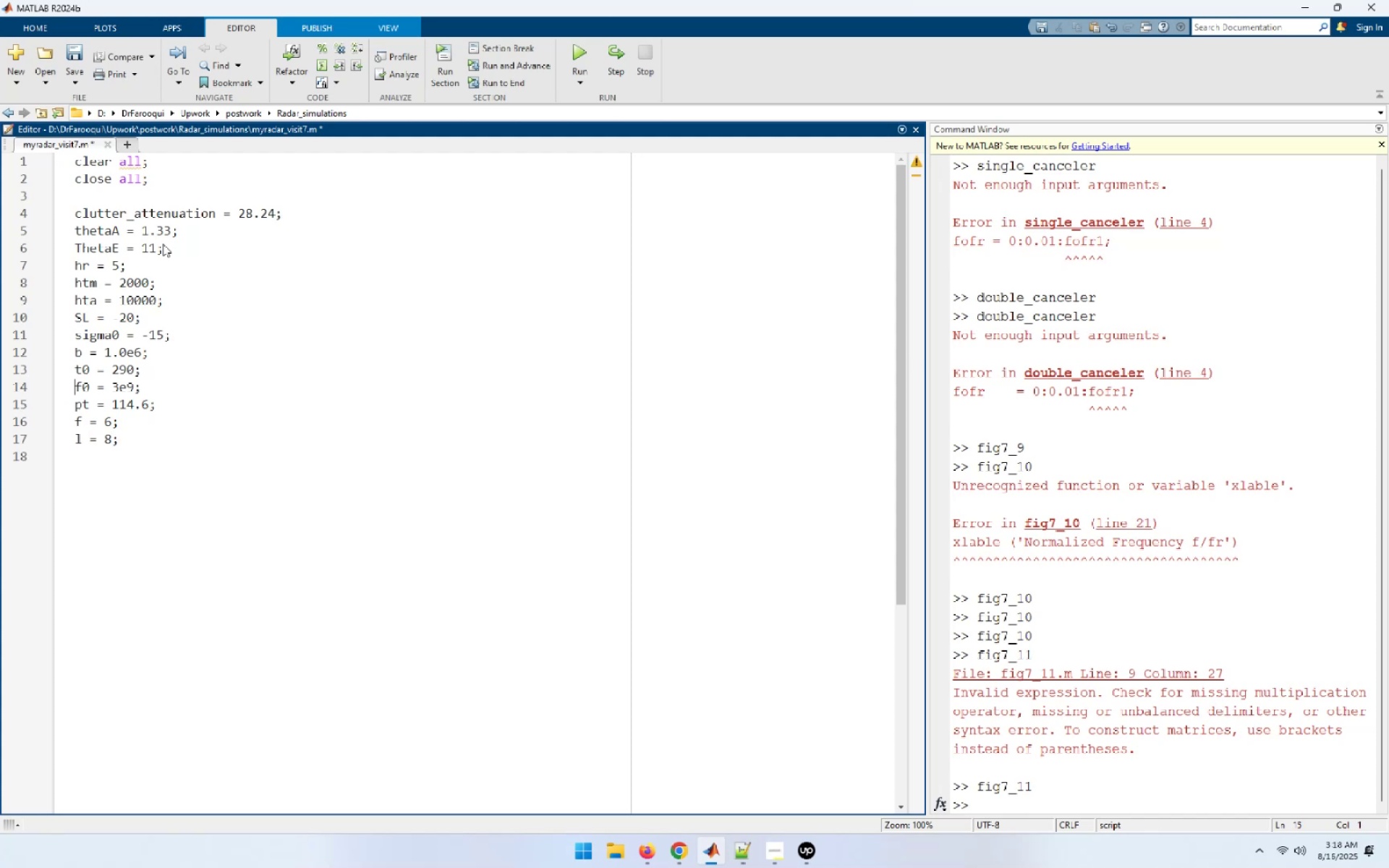 
key(ArrowUp)
 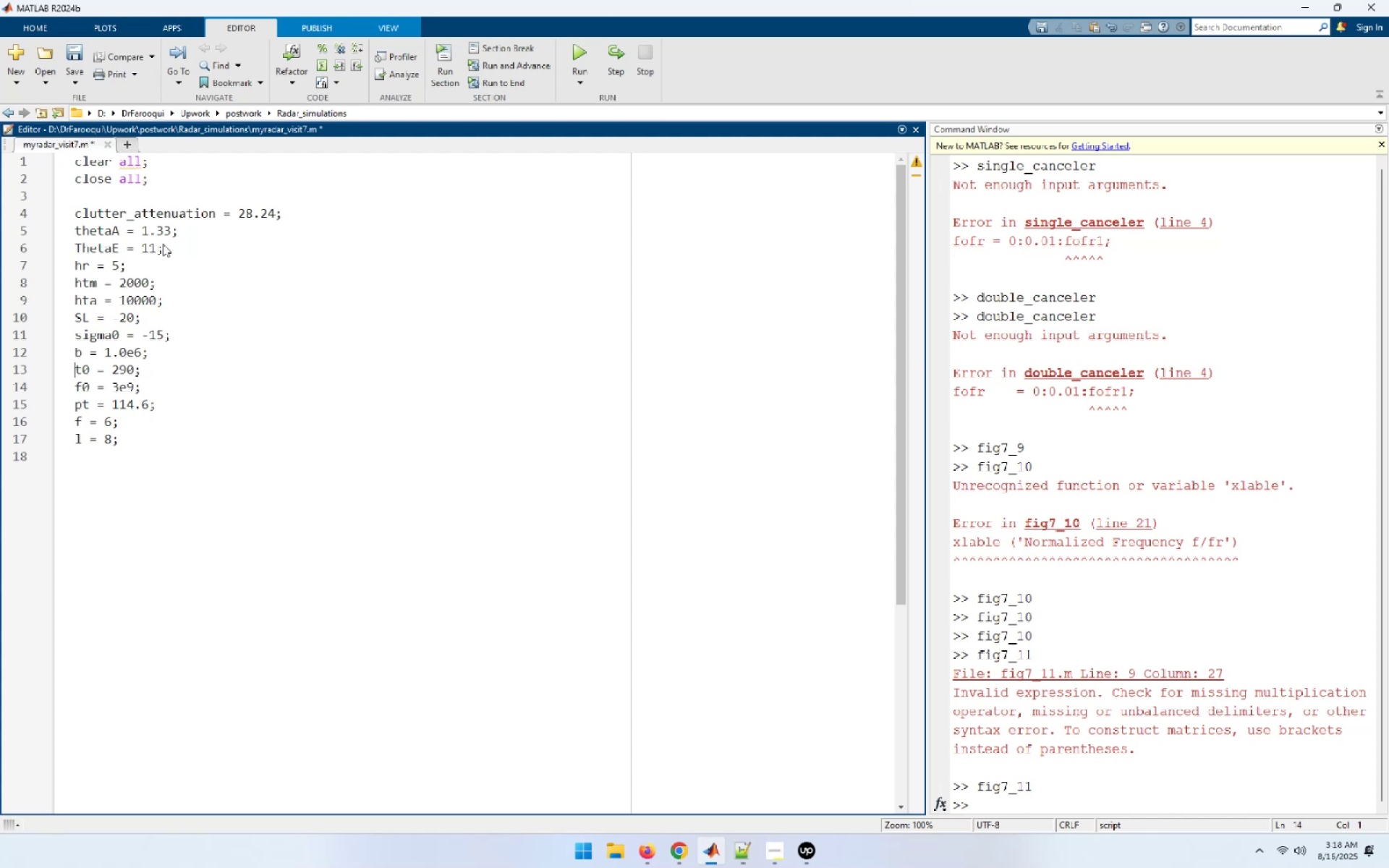 
key(ArrowUp)
 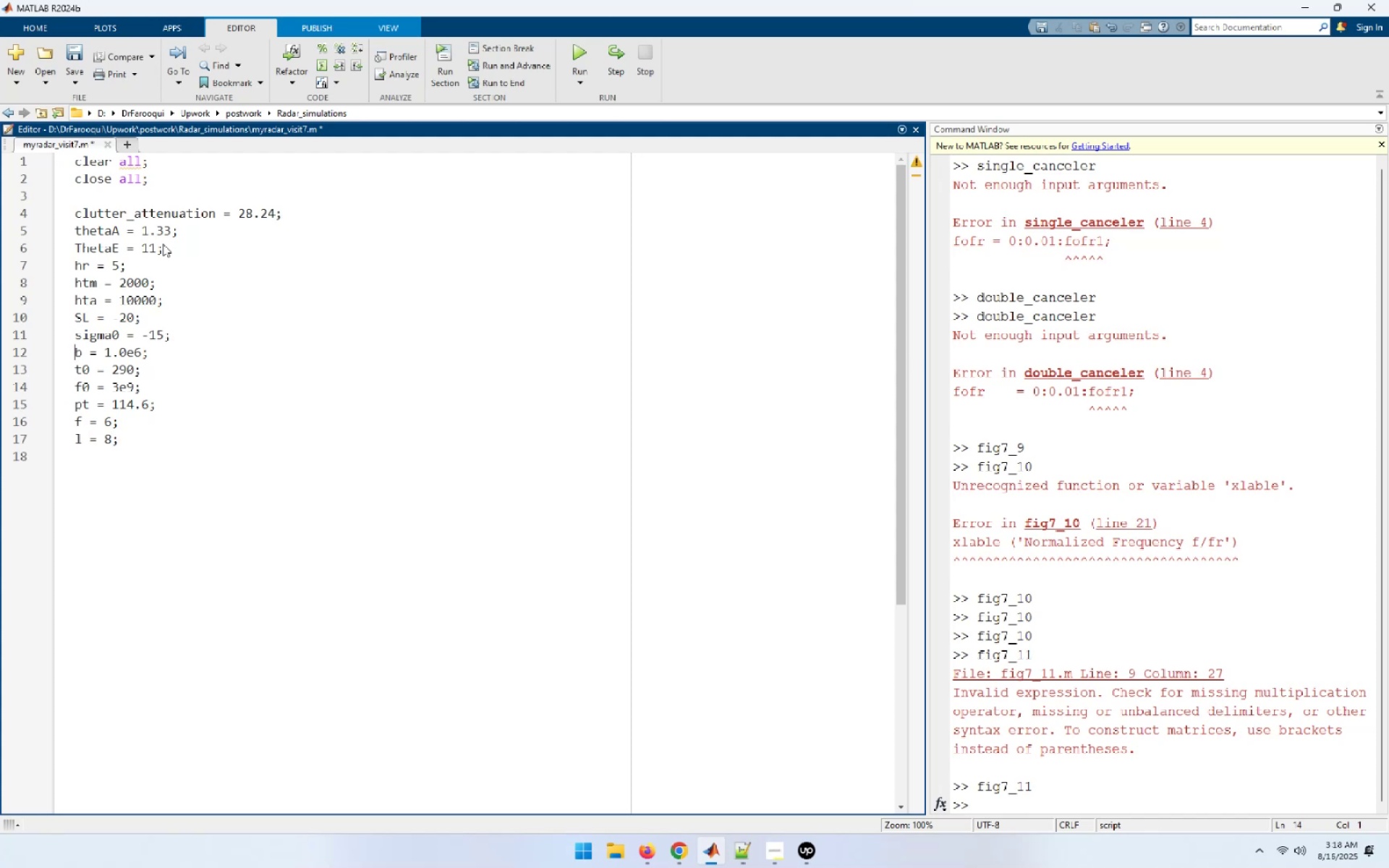 
hold_key(key=ArrowUp, duration=0.48)
 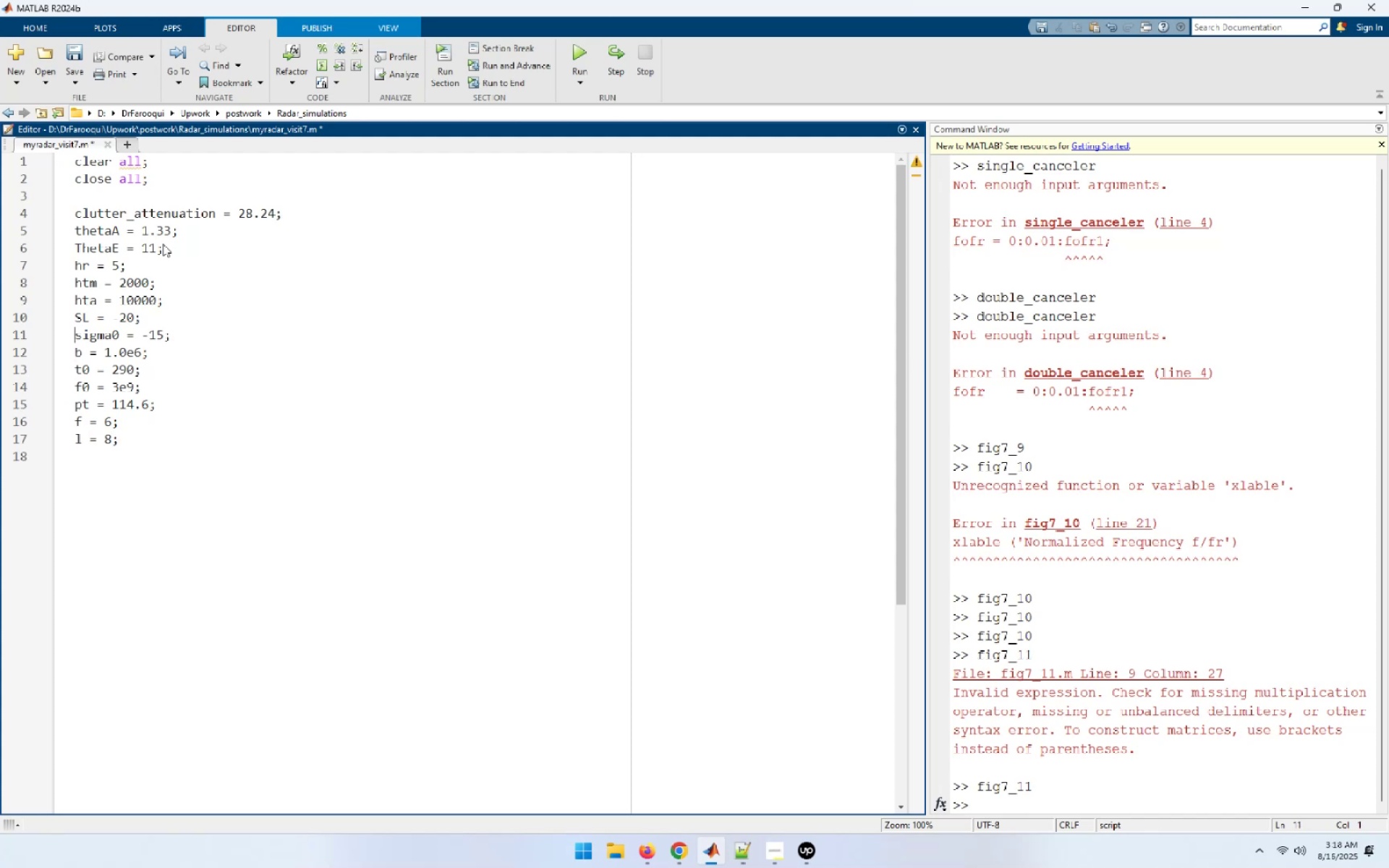 
key(ArrowUp)
 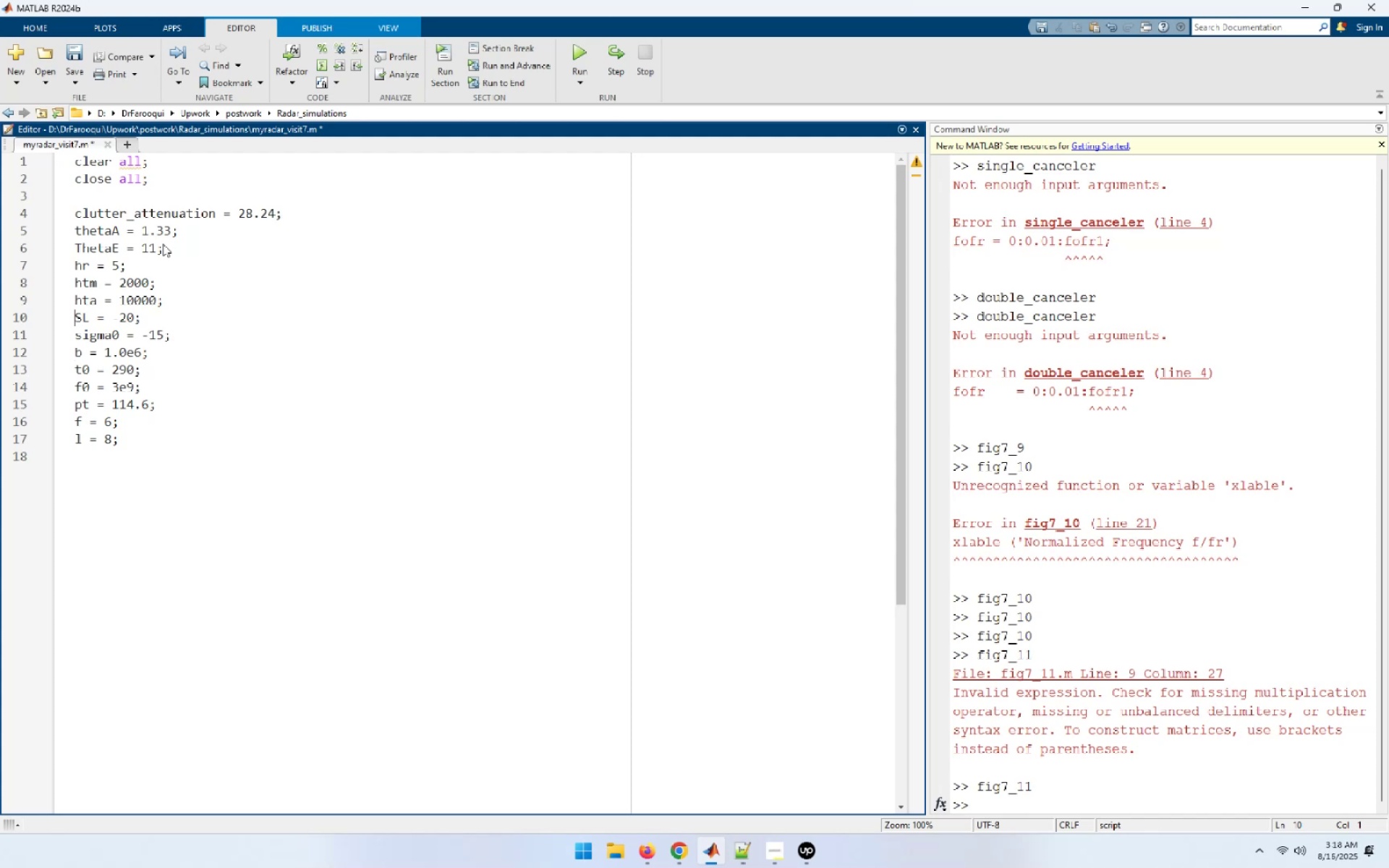 
key(ArrowUp)
 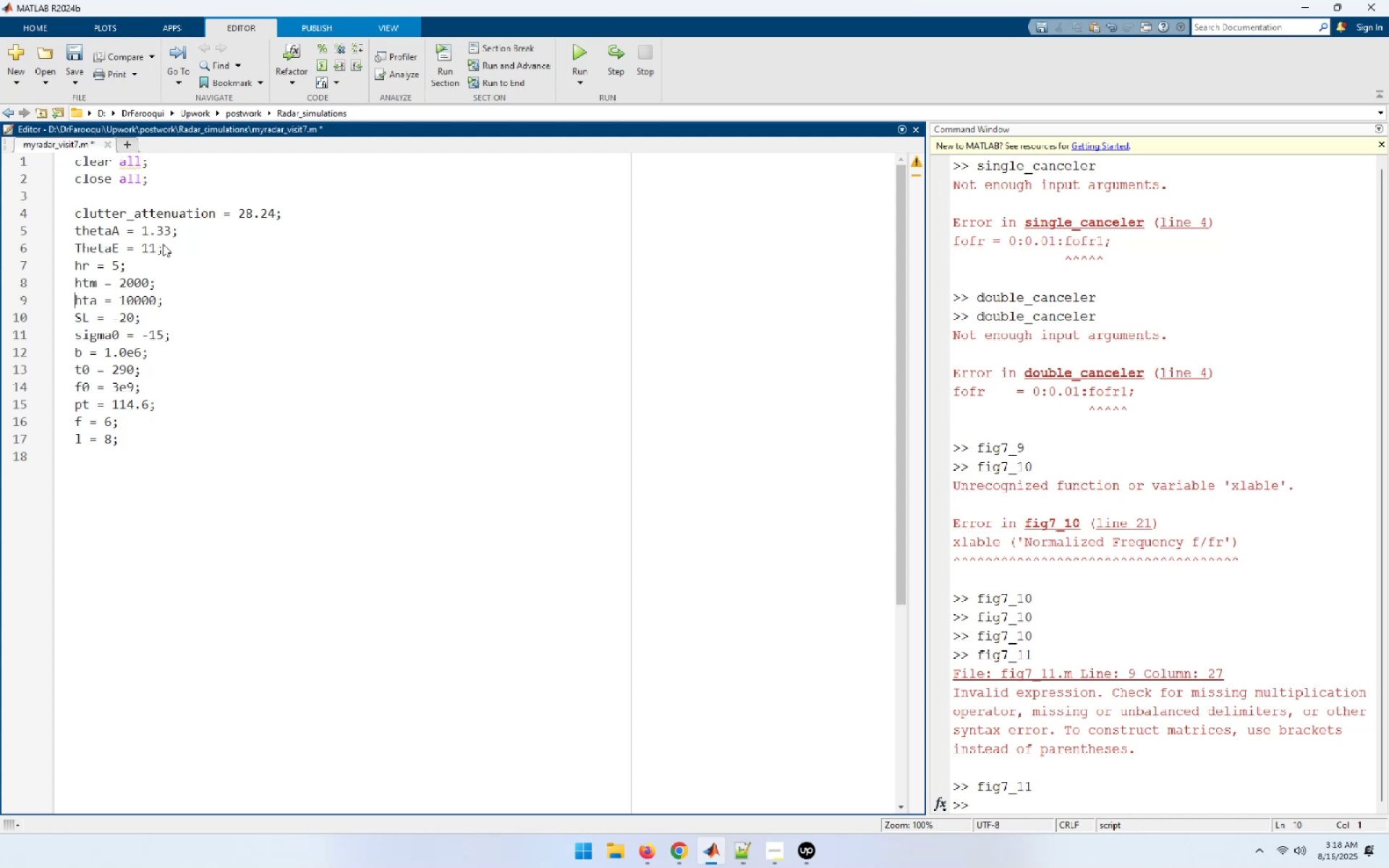 
key(ArrowUp)
 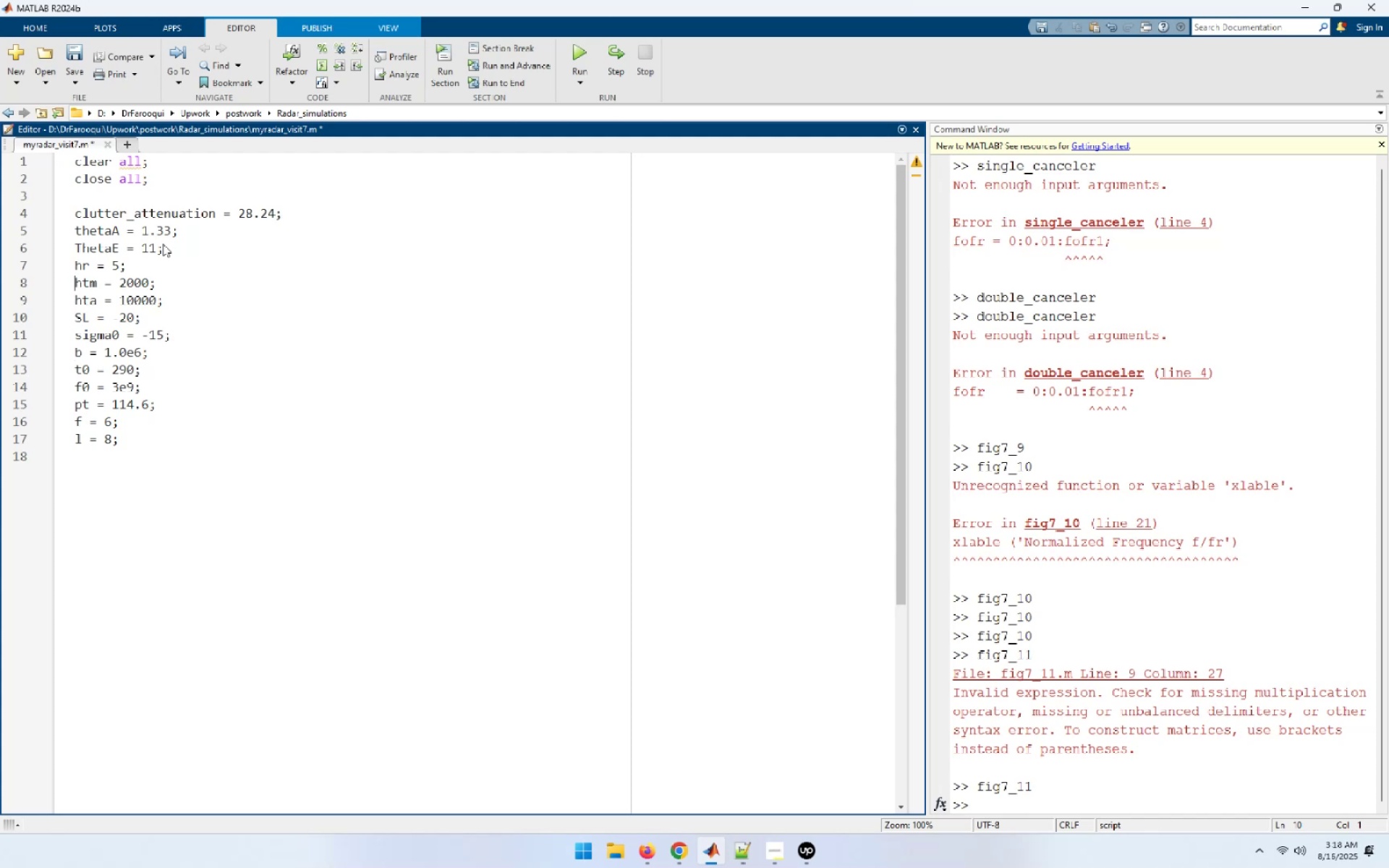 
key(ArrowUp)
 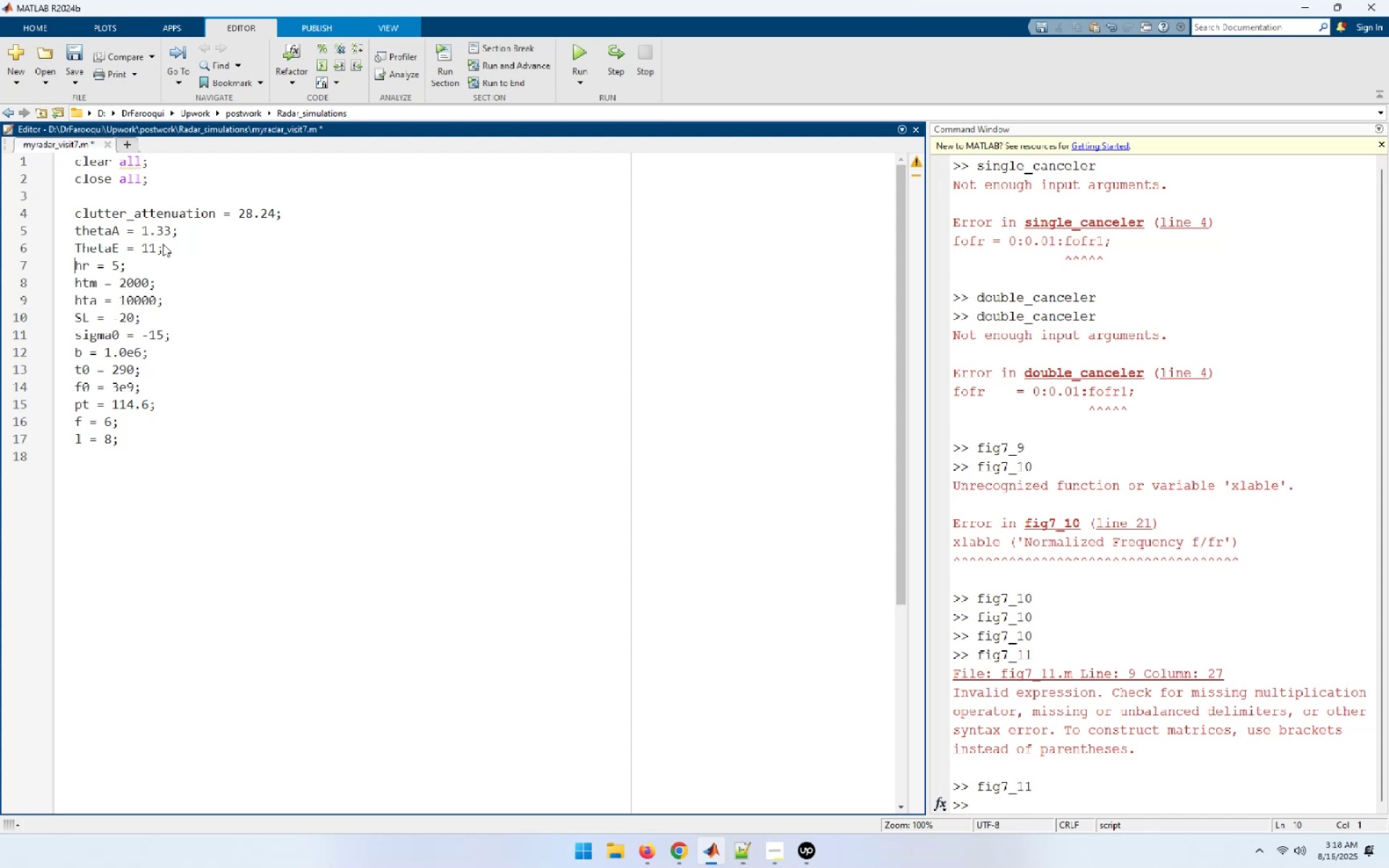 
key(ArrowUp)
 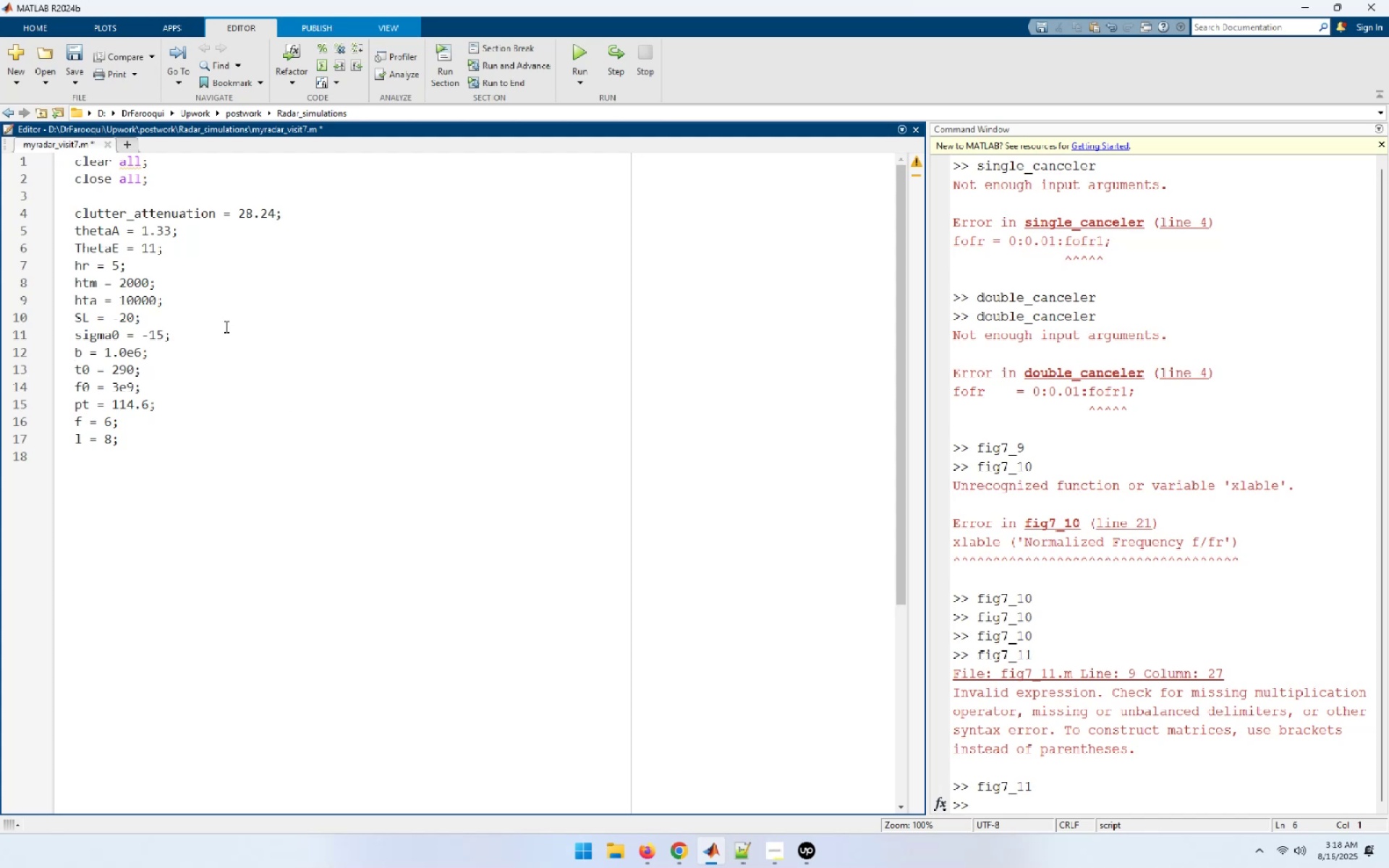 
left_click([310, 216])
 